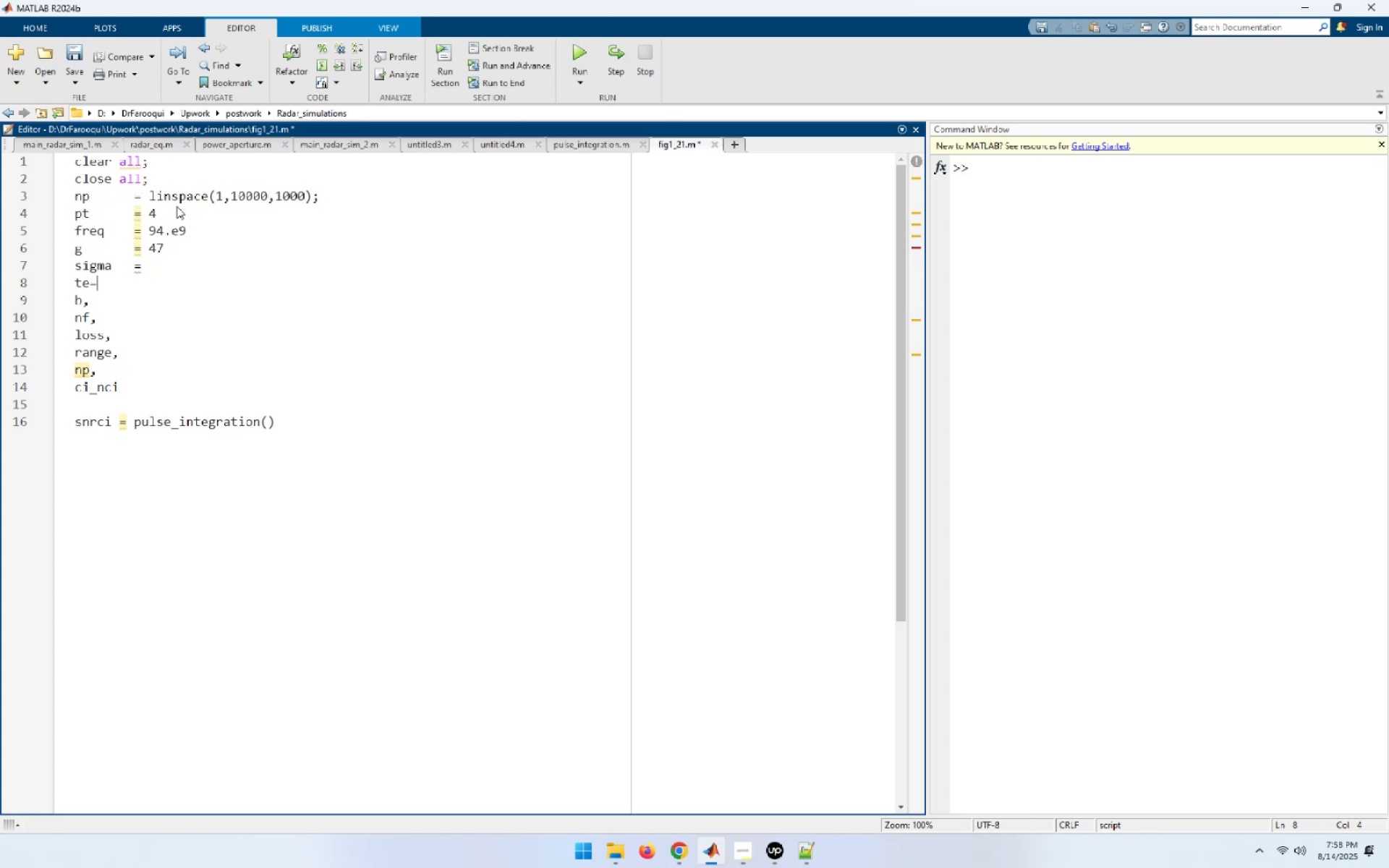 
key(Backspace)
 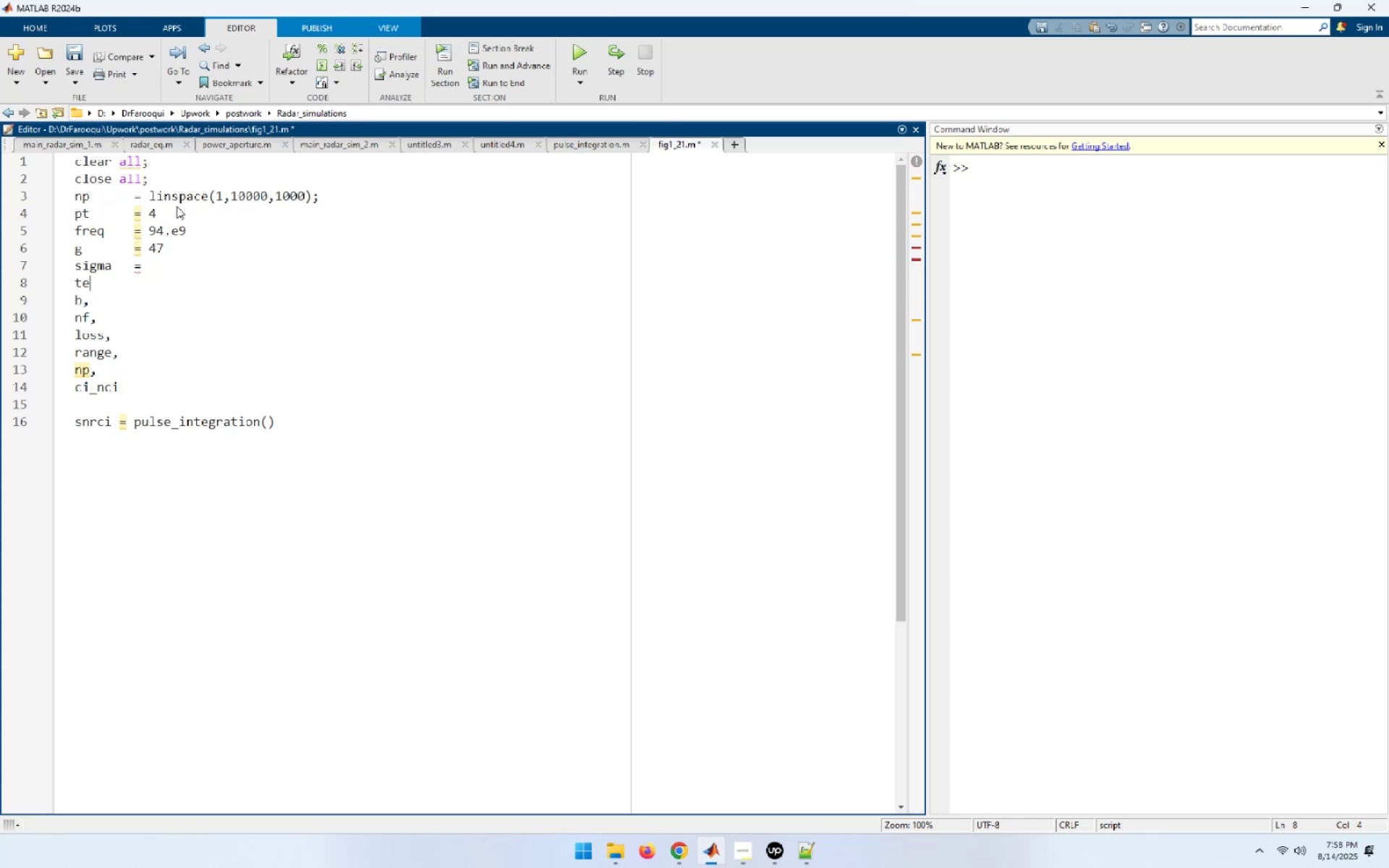 
key(Equal)
 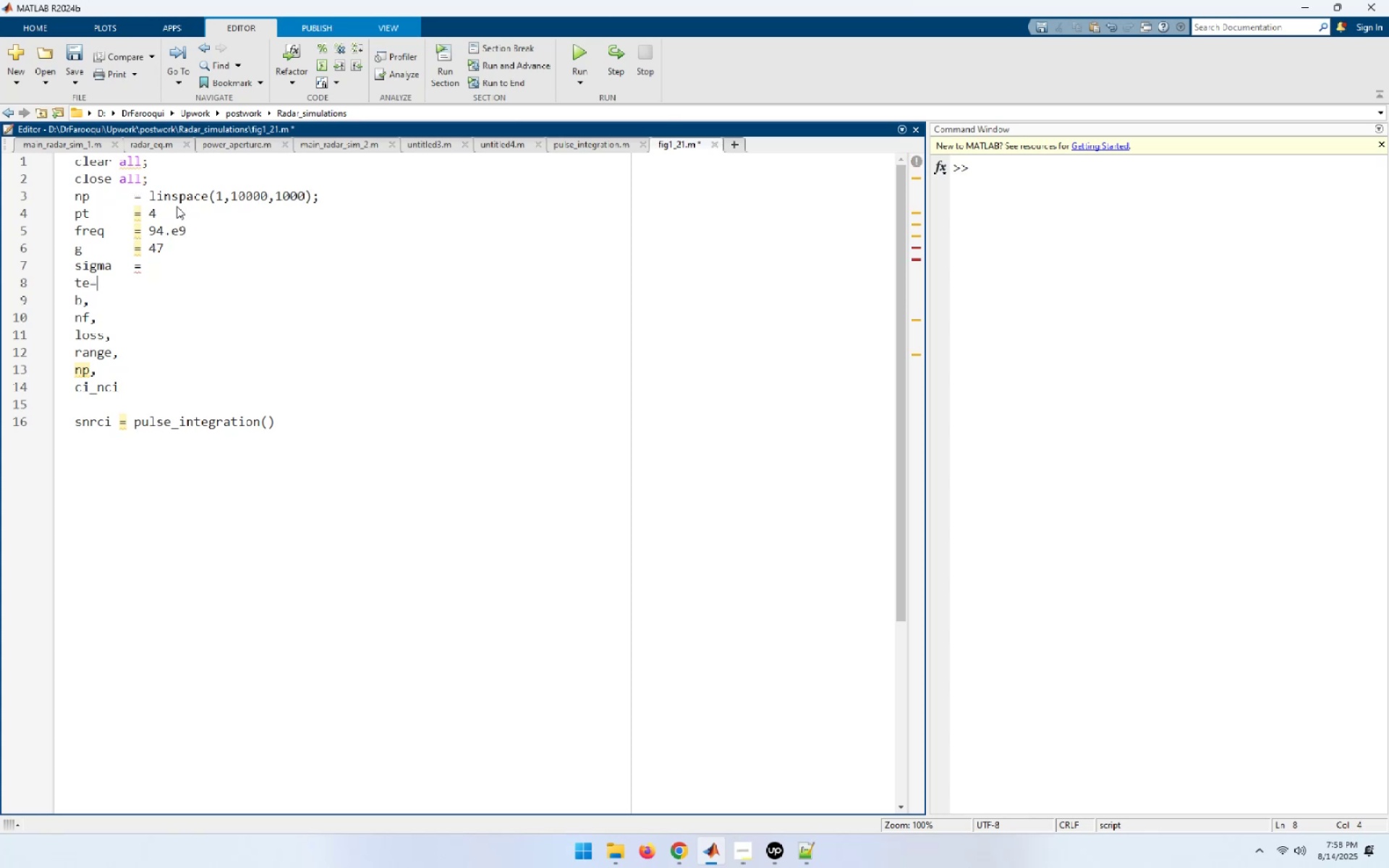 
key(Backspace)
 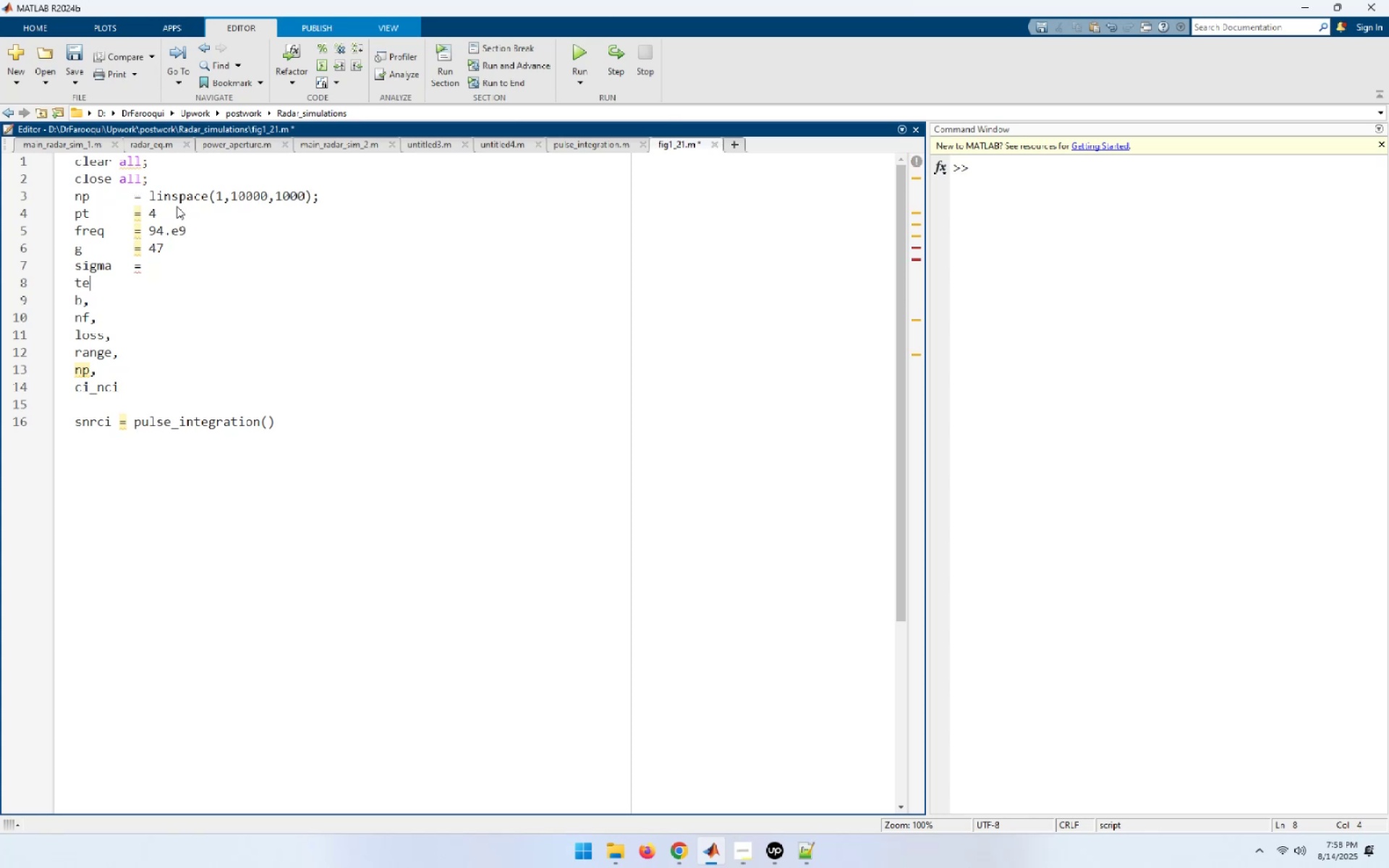 
key(Tab)
 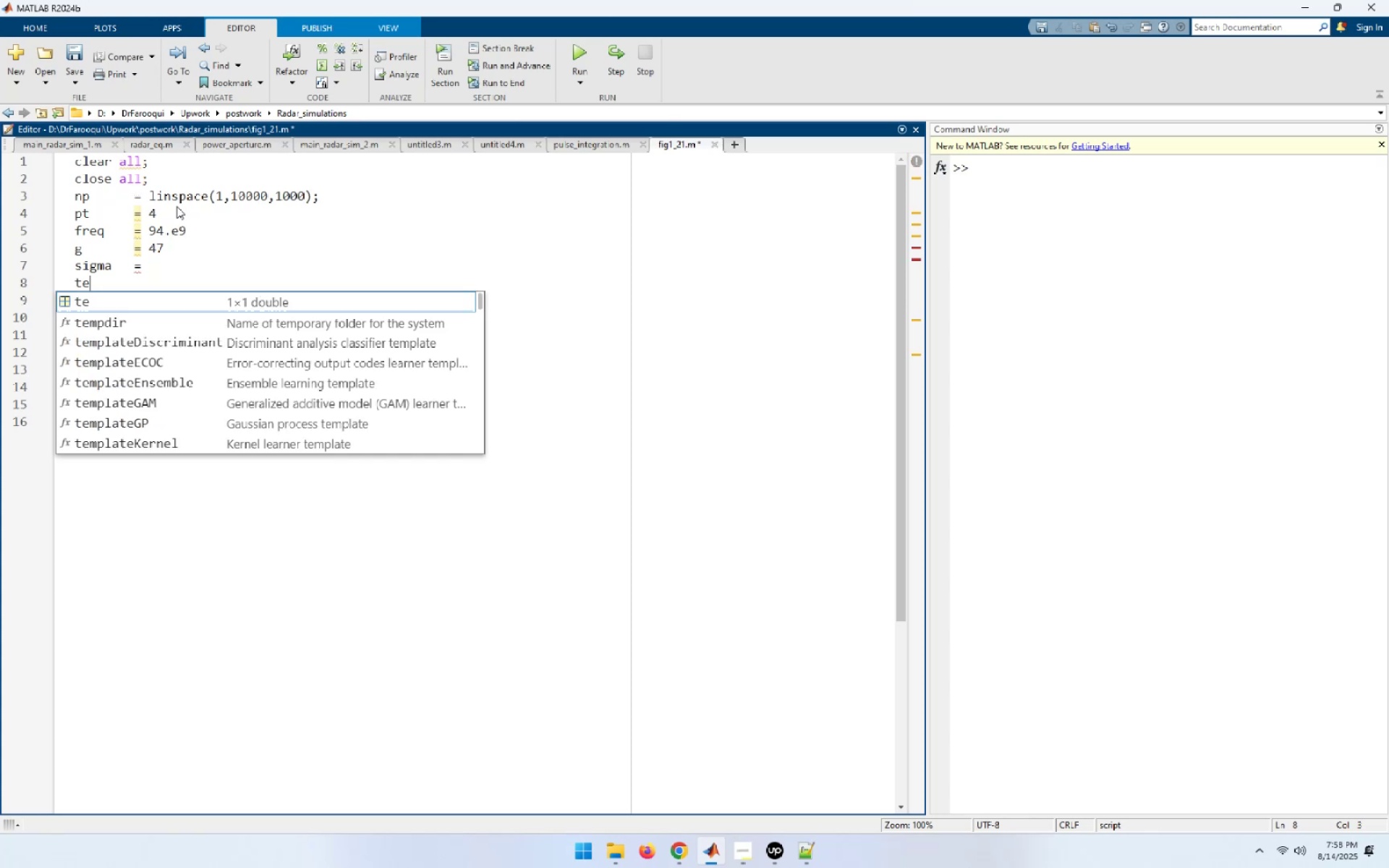 
key(Tab)
 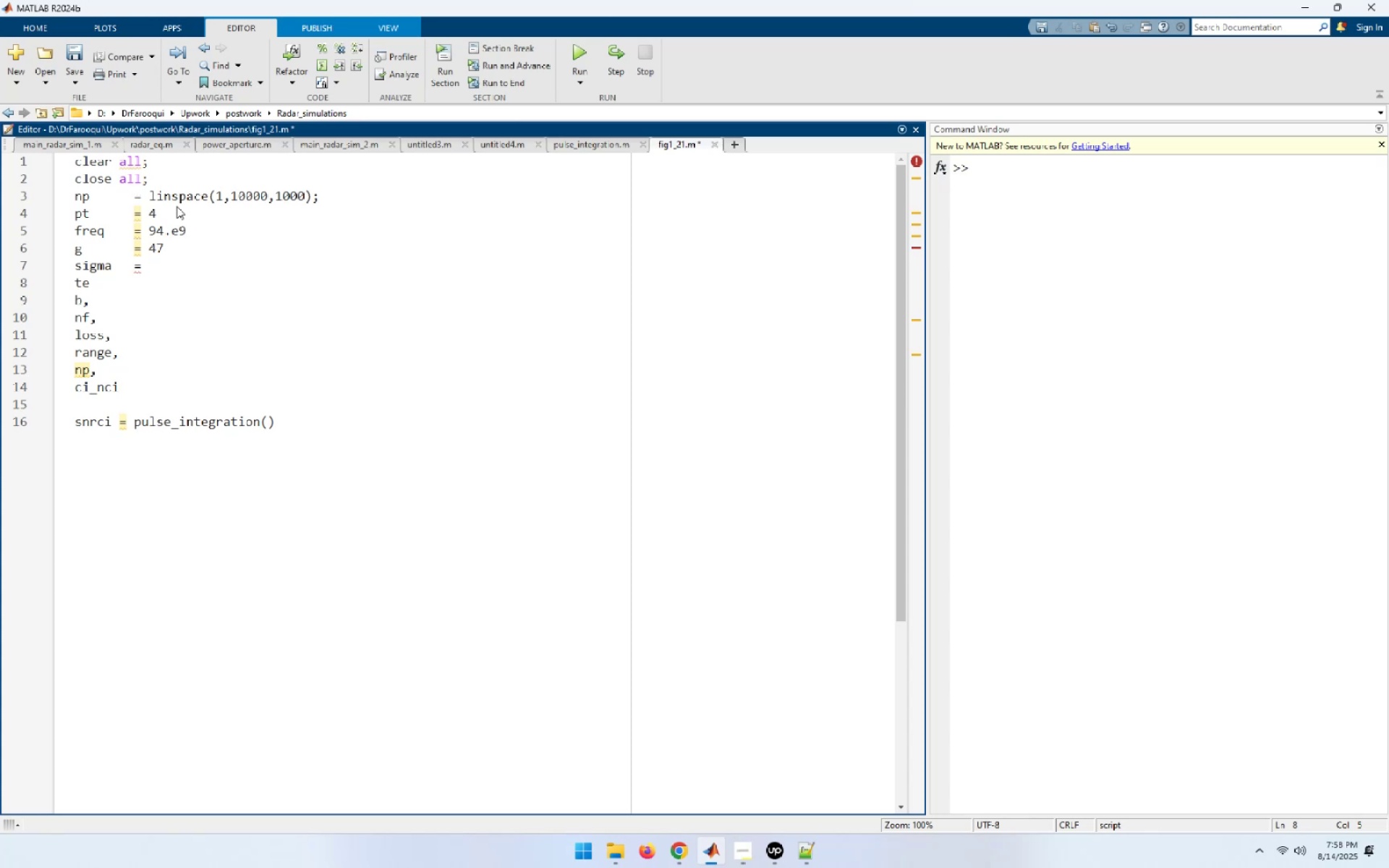 
key(Tab)
 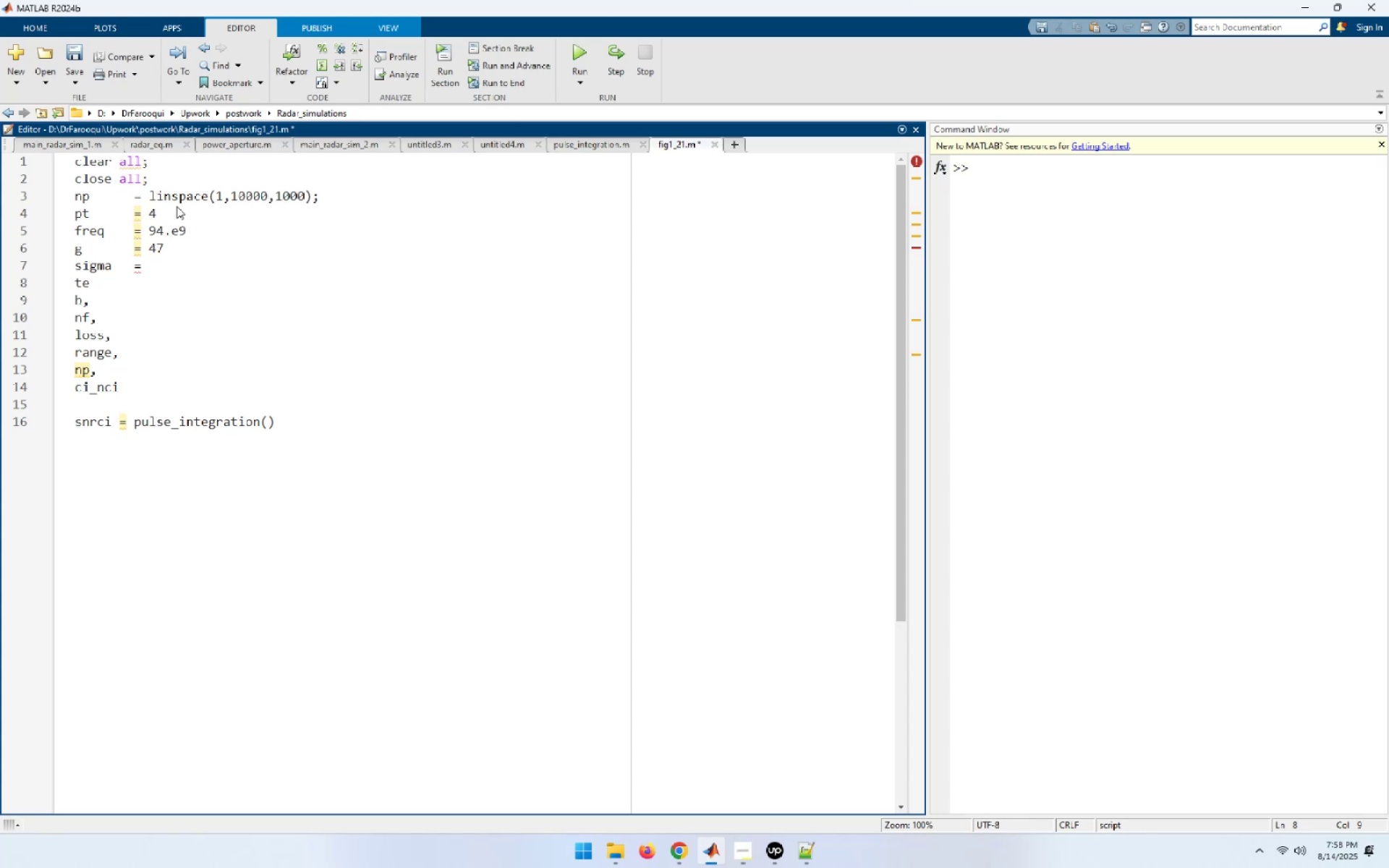 
key(Equal)
 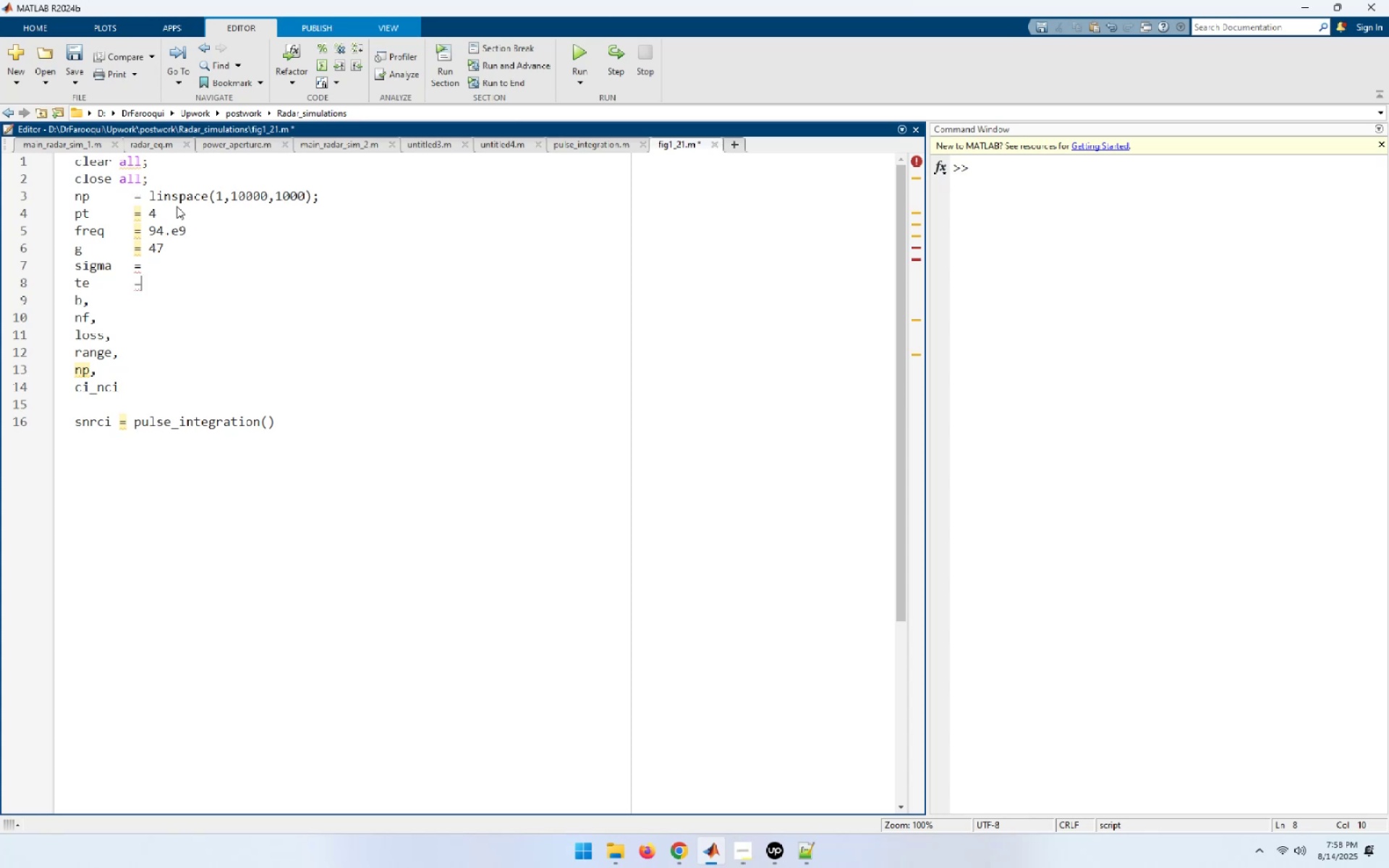 
key(ArrowDown)
 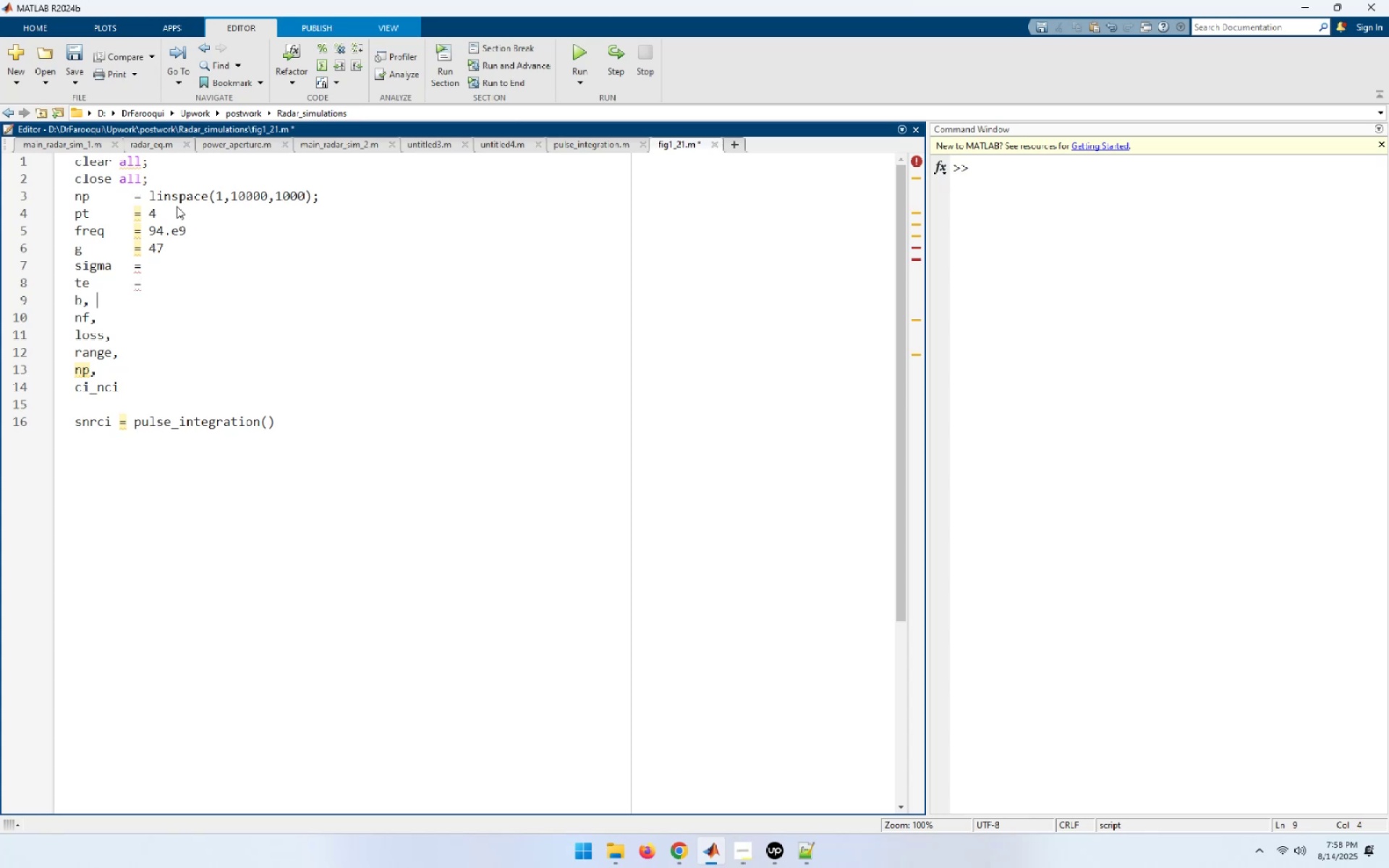 
key(ArrowLeft)
 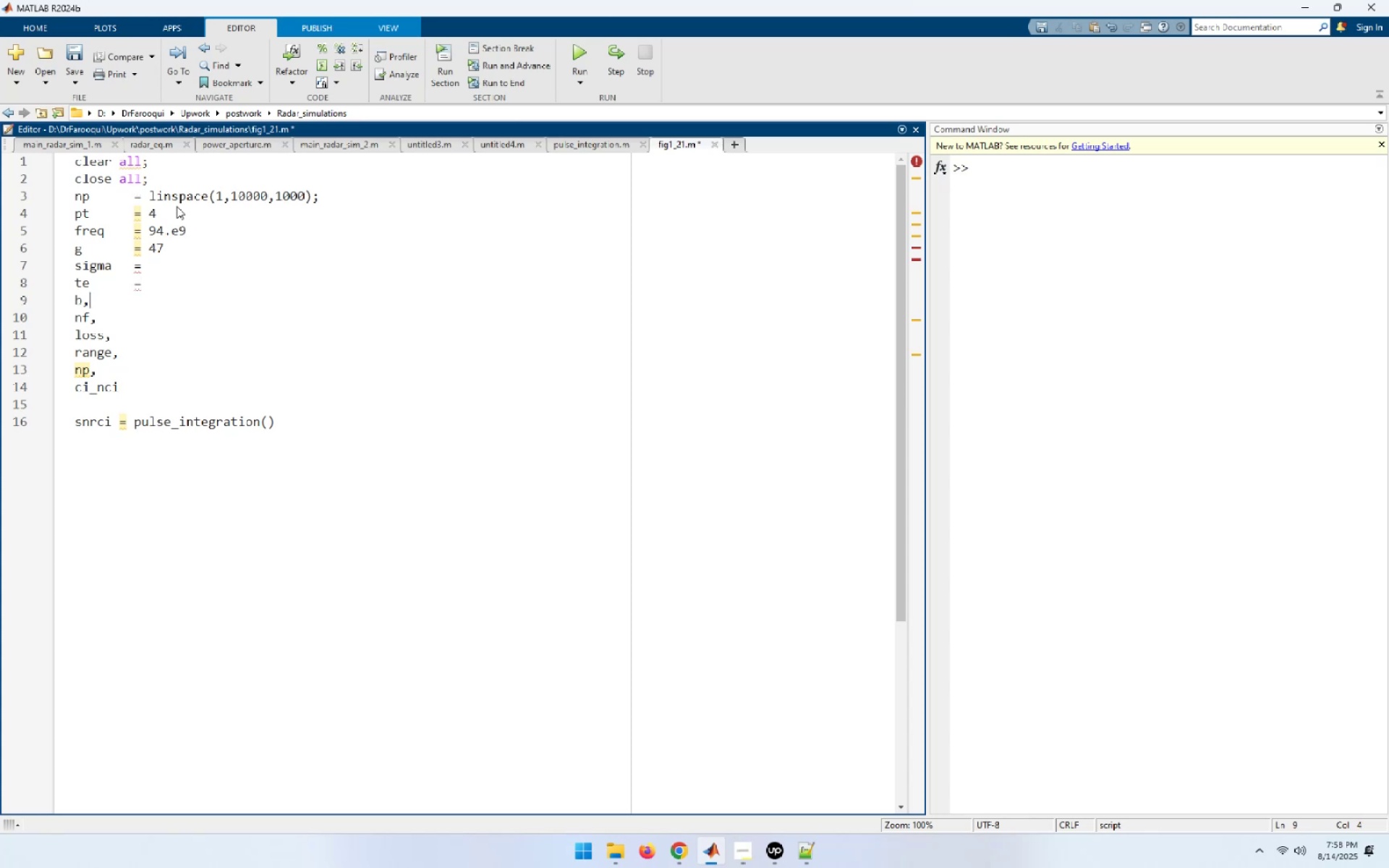 
key(ArrowLeft)
 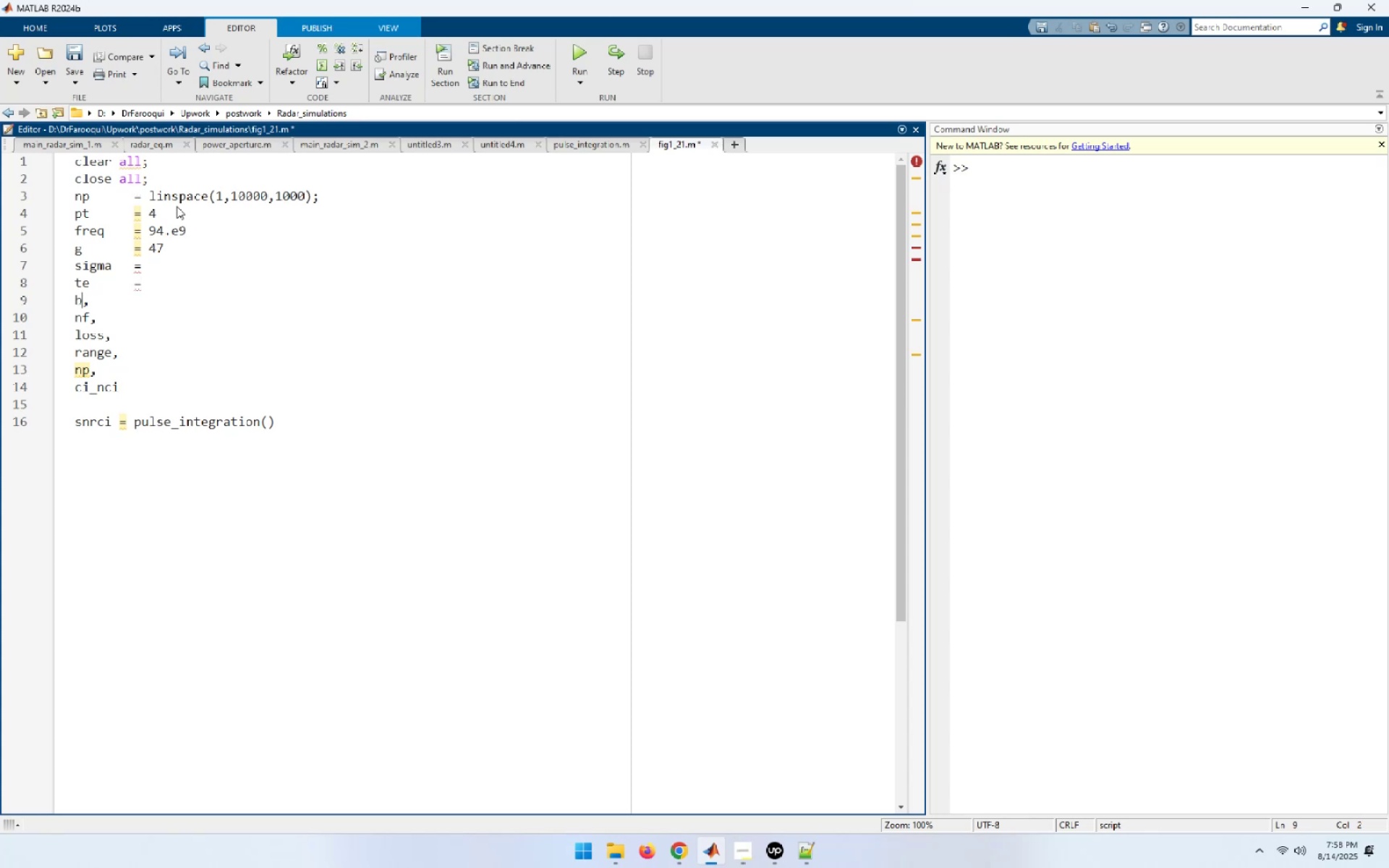 
key(Delete)
 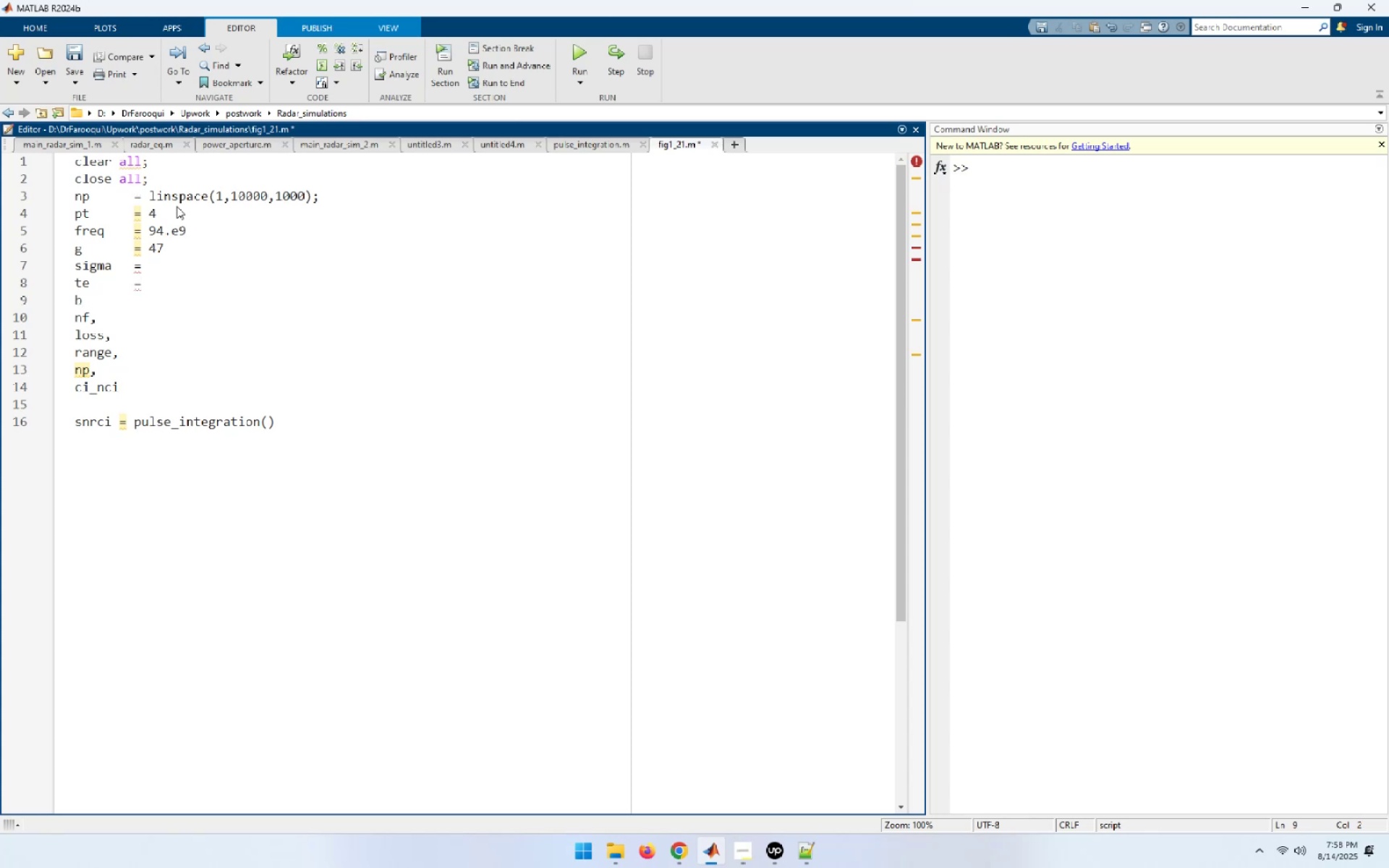 
key(Tab)
 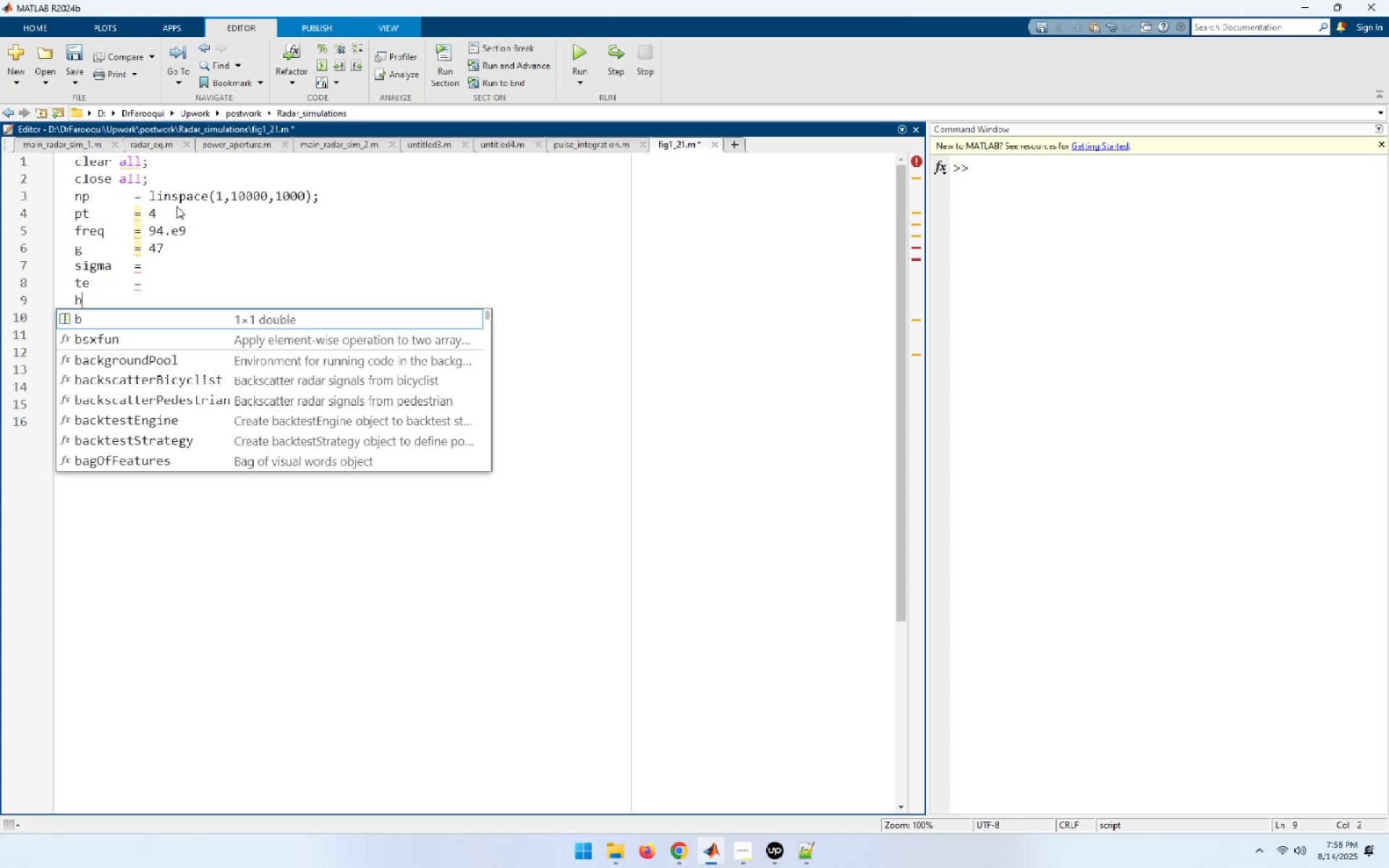 
key(Tab)
 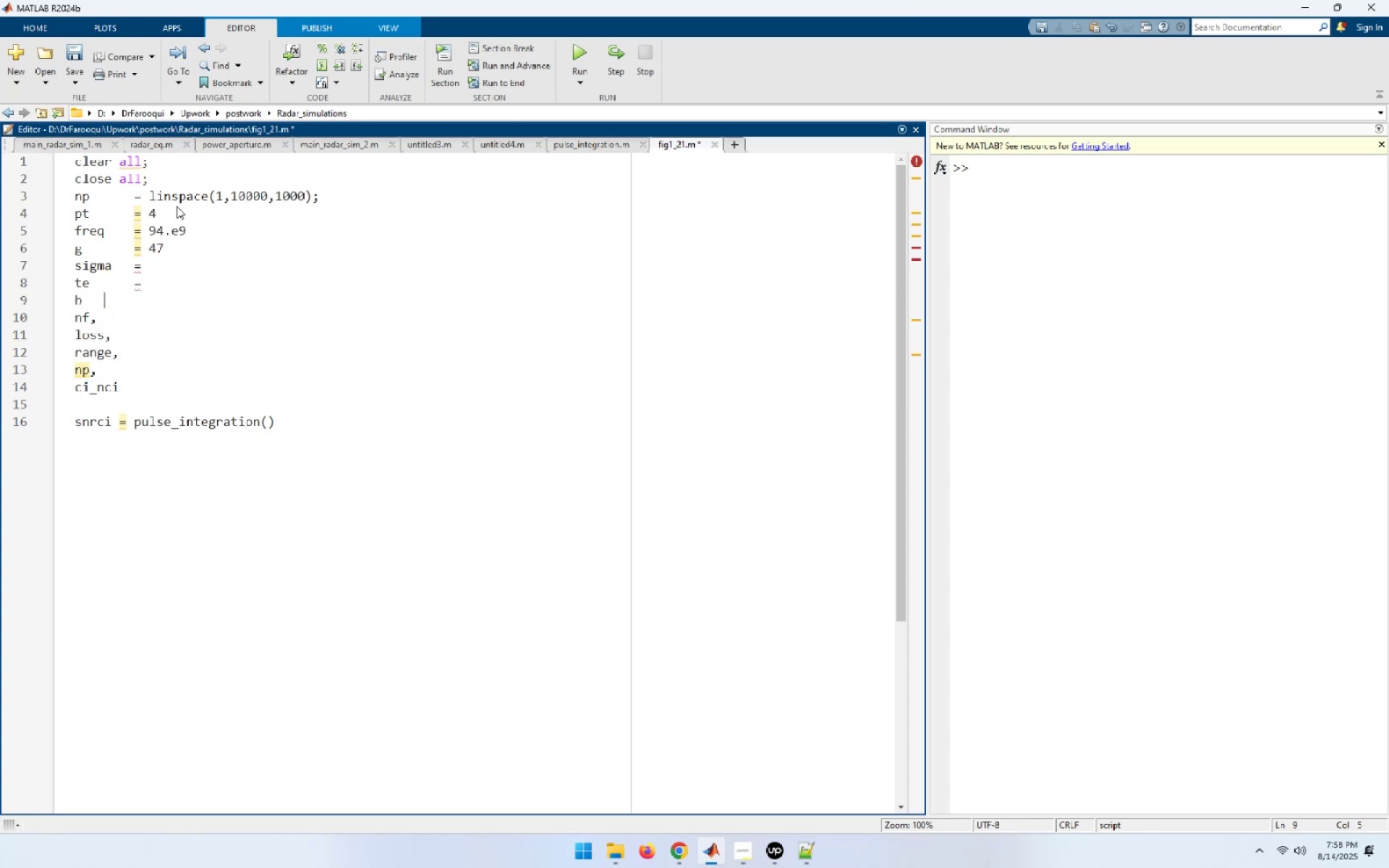 
key(Tab)
 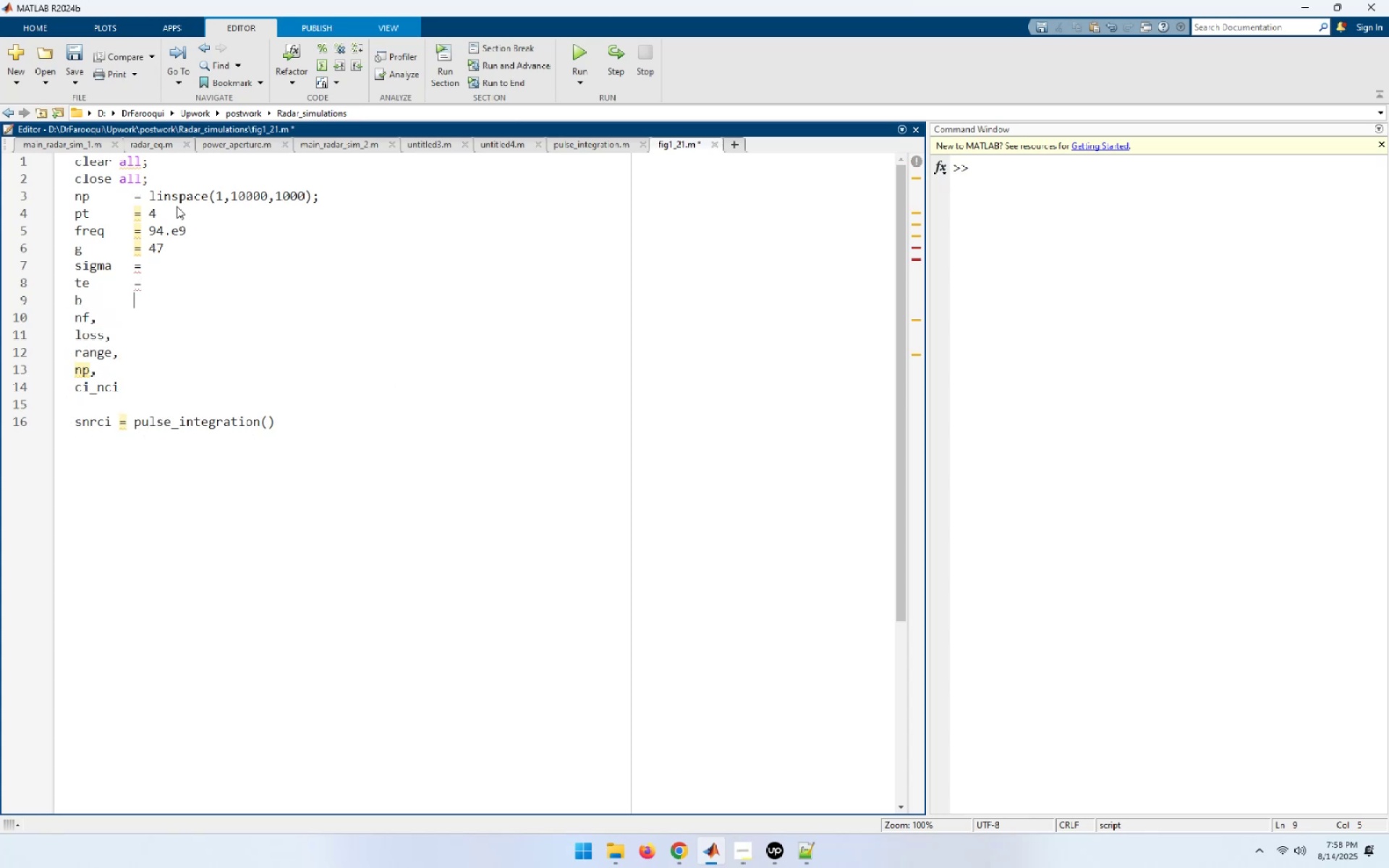 
key(Equal)
 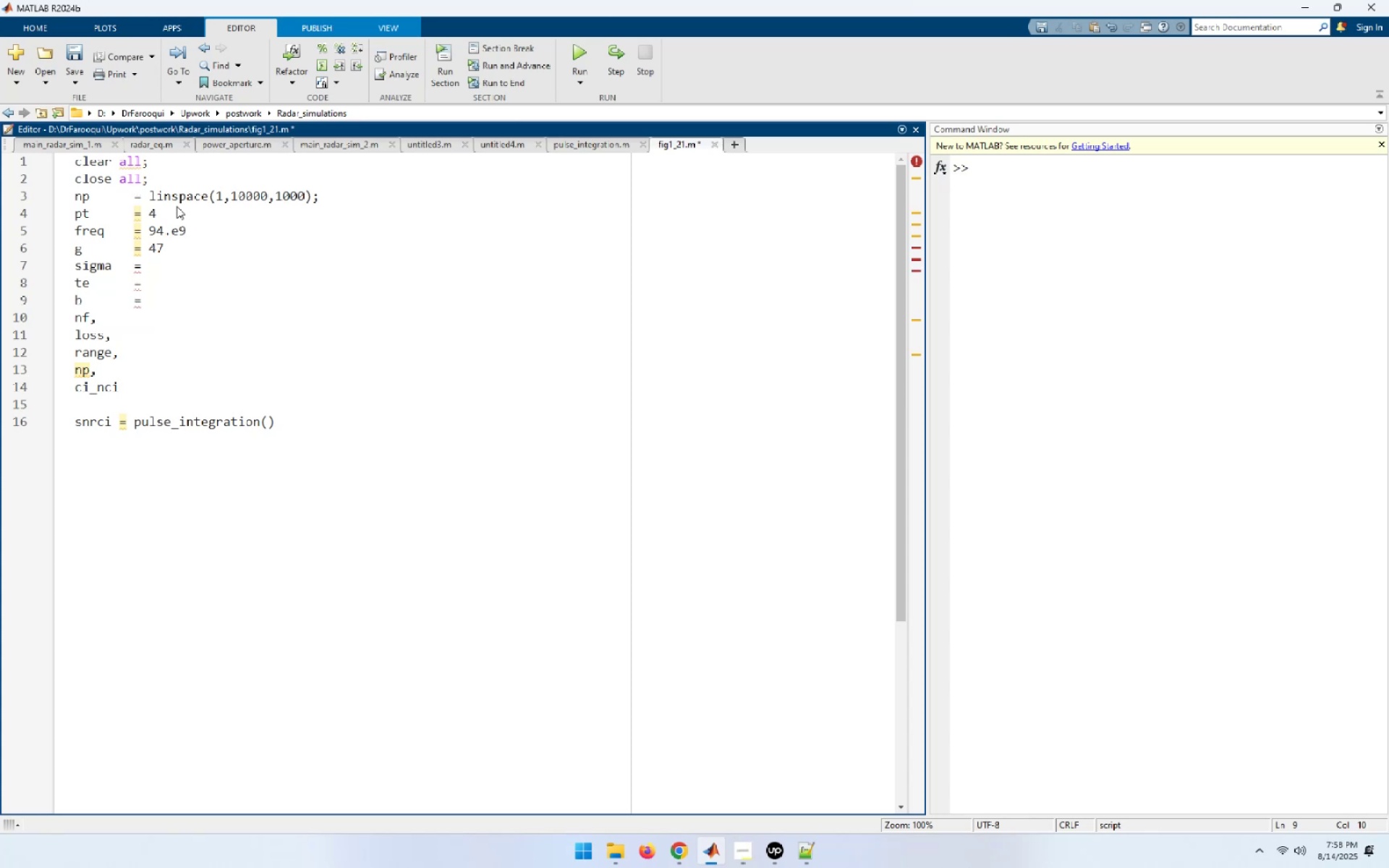 
key(ArrowDown)
 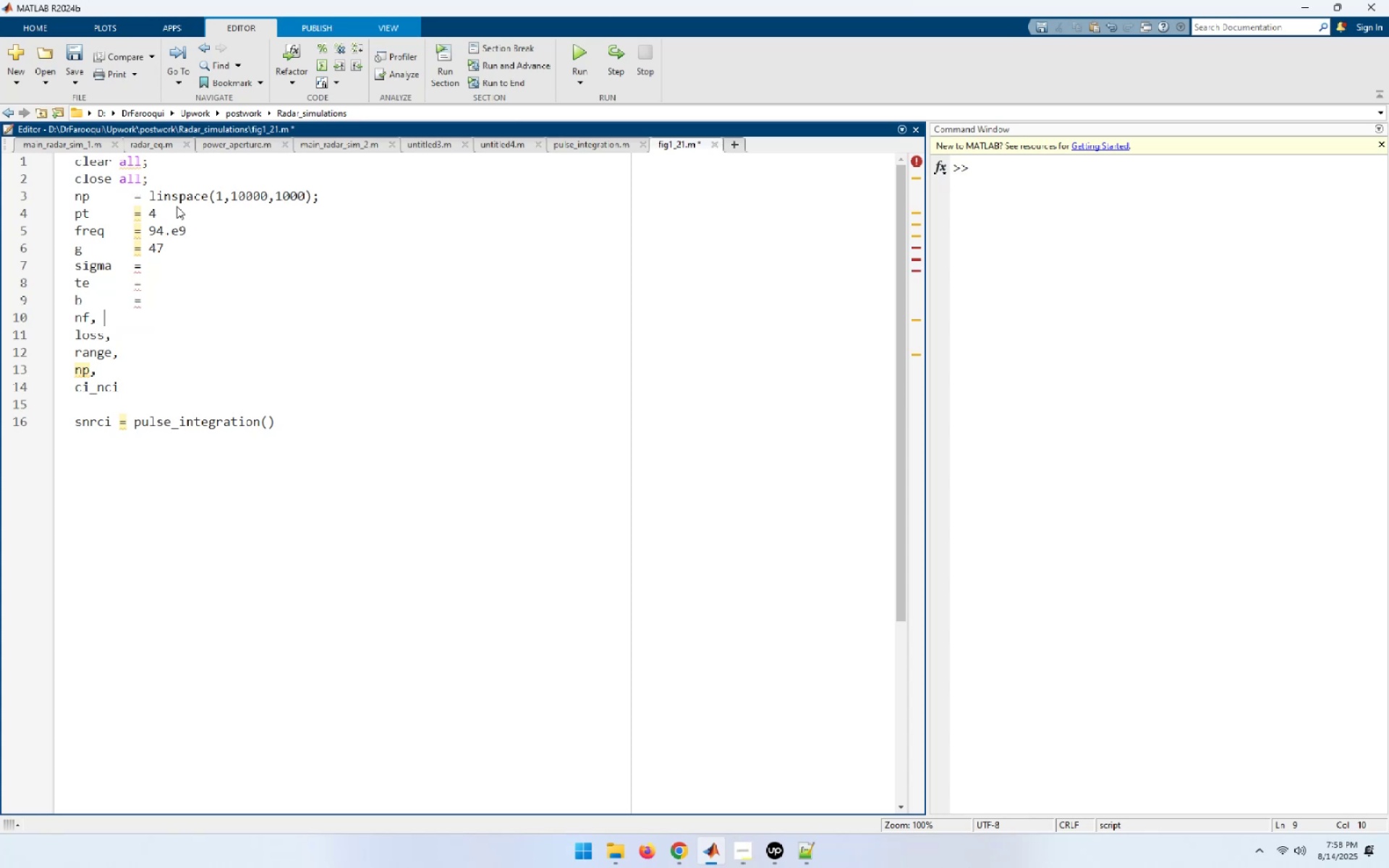 
key(ArrowLeft)
 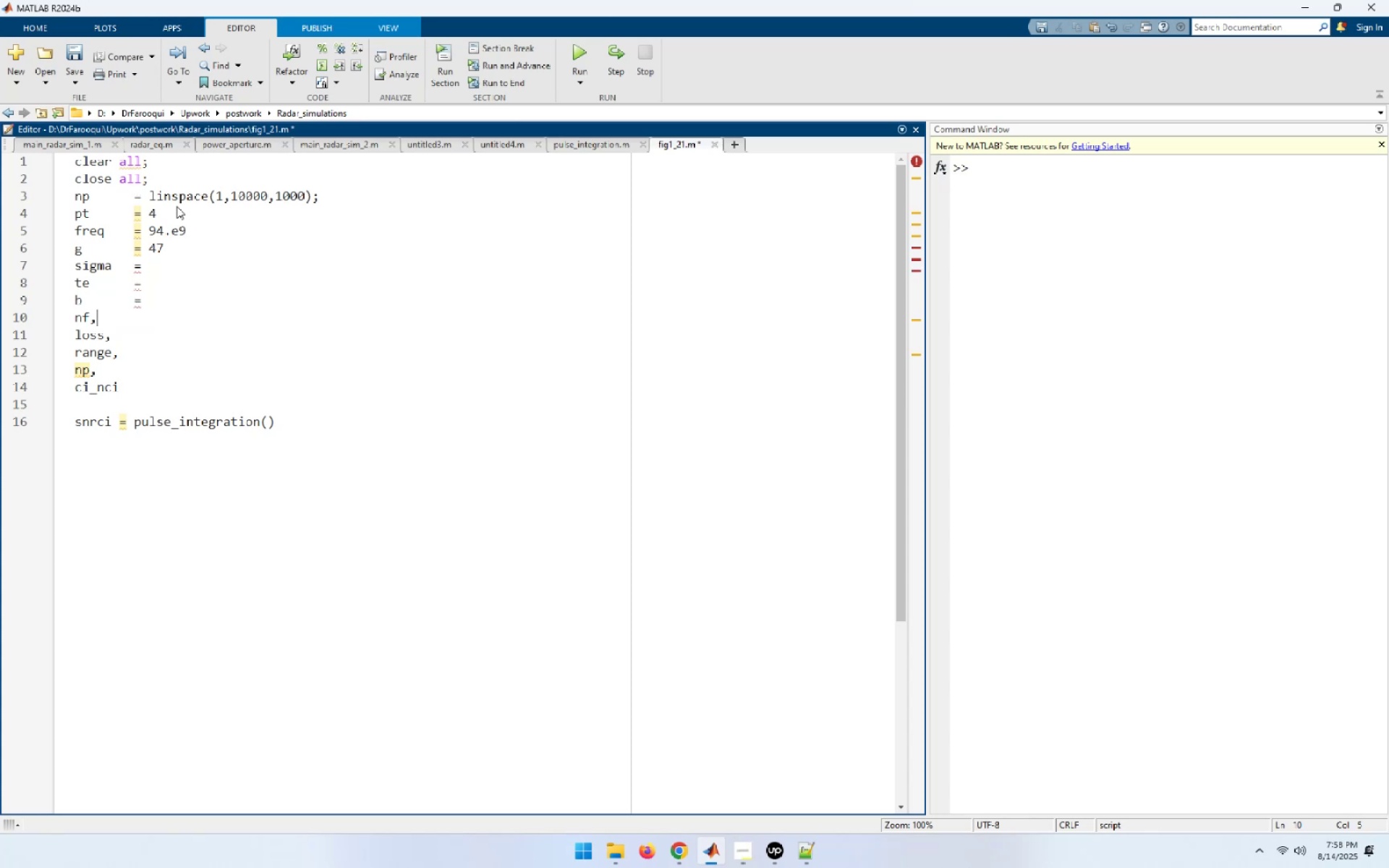 
key(ArrowLeft)
 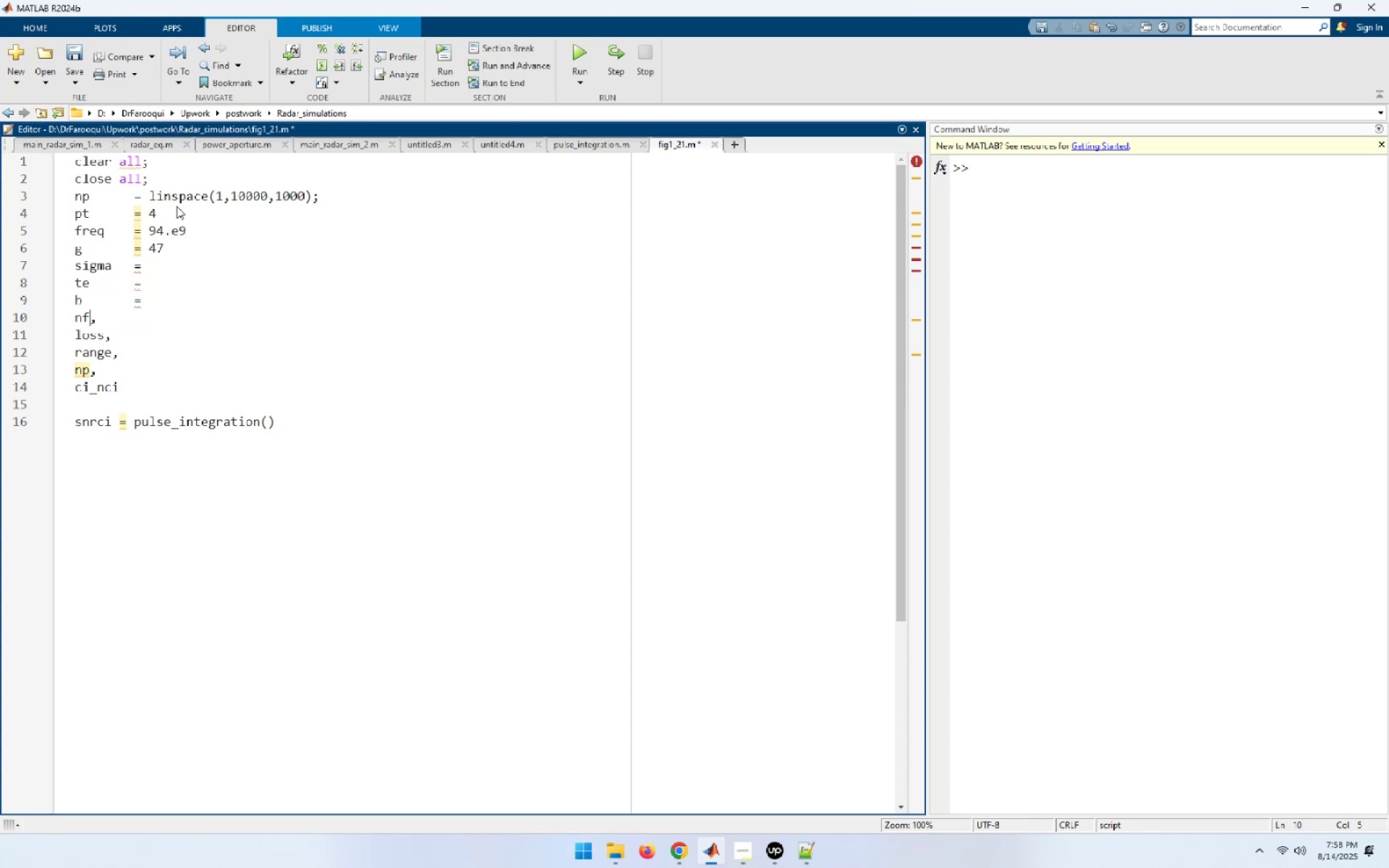 
key(Delete)
 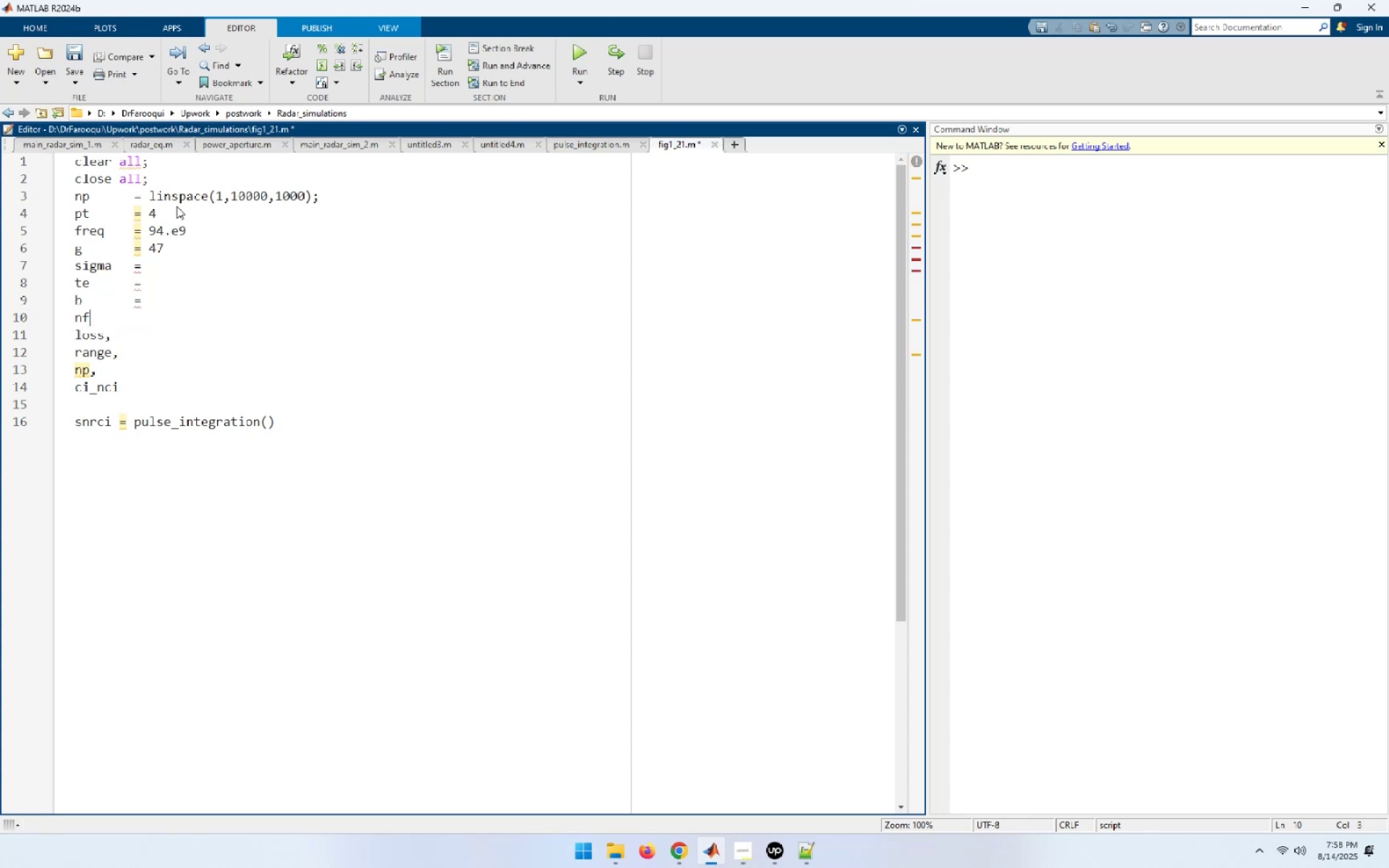 
key(Tab)
 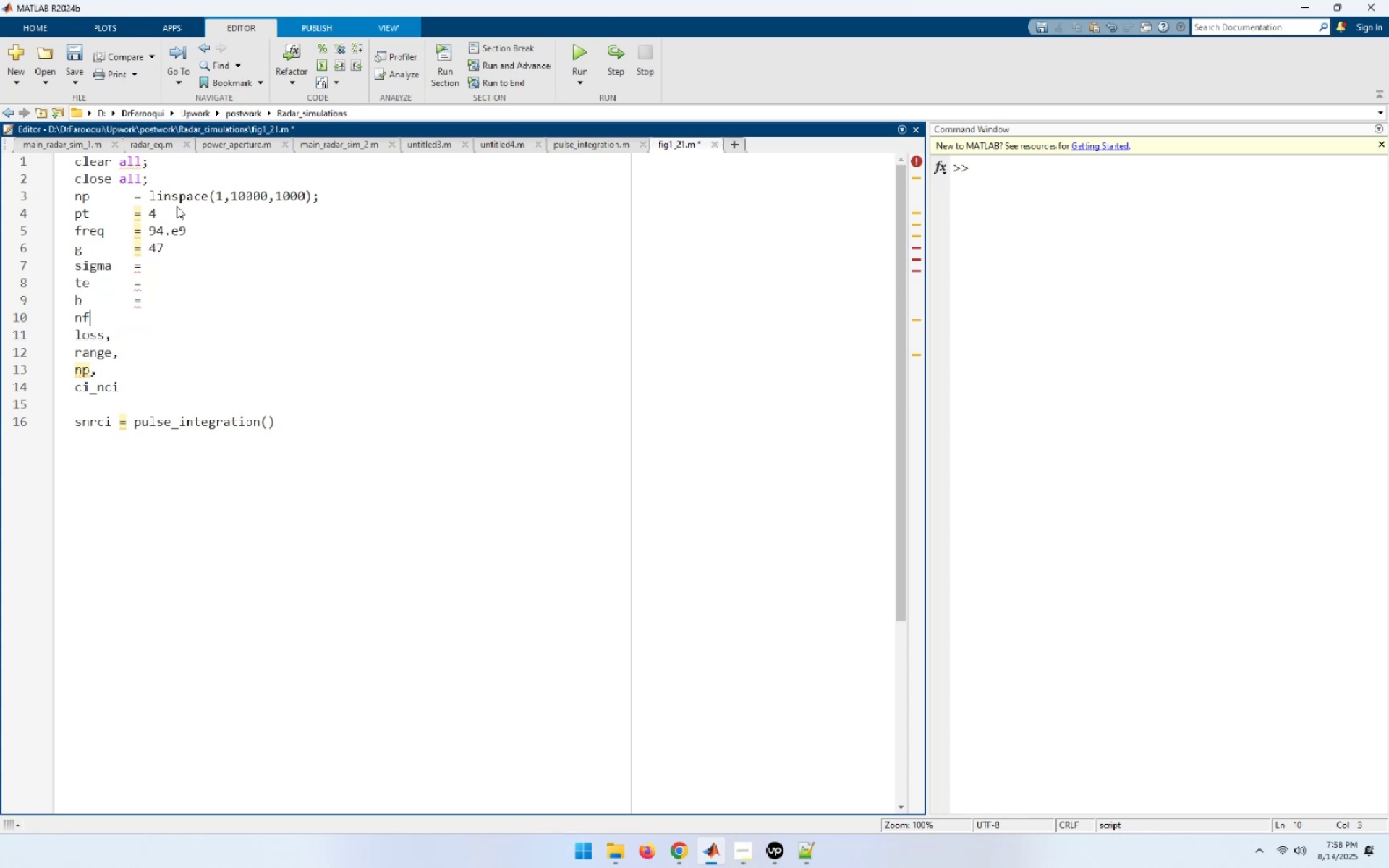 
key(Tab)
 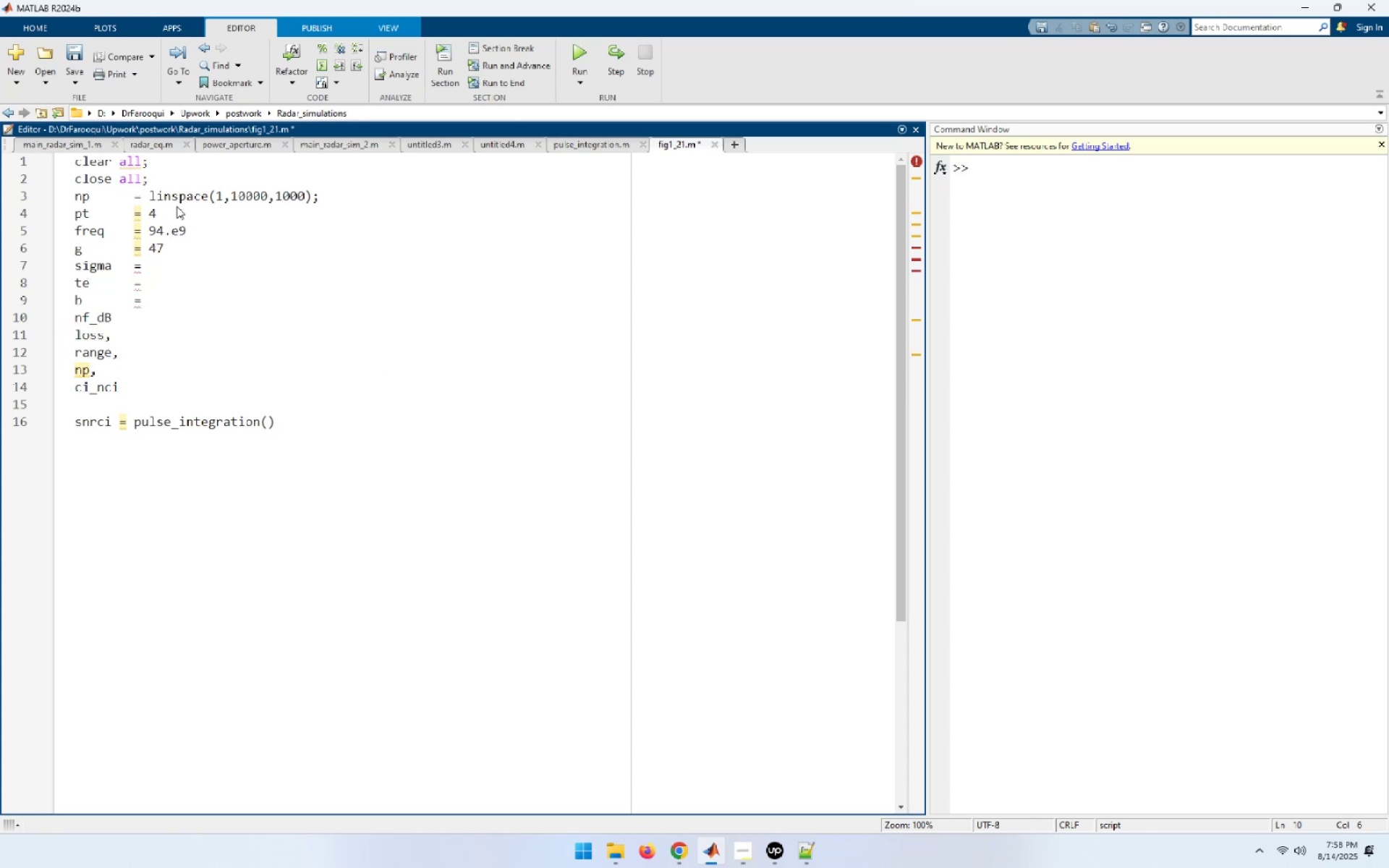 
key(Backspace)
 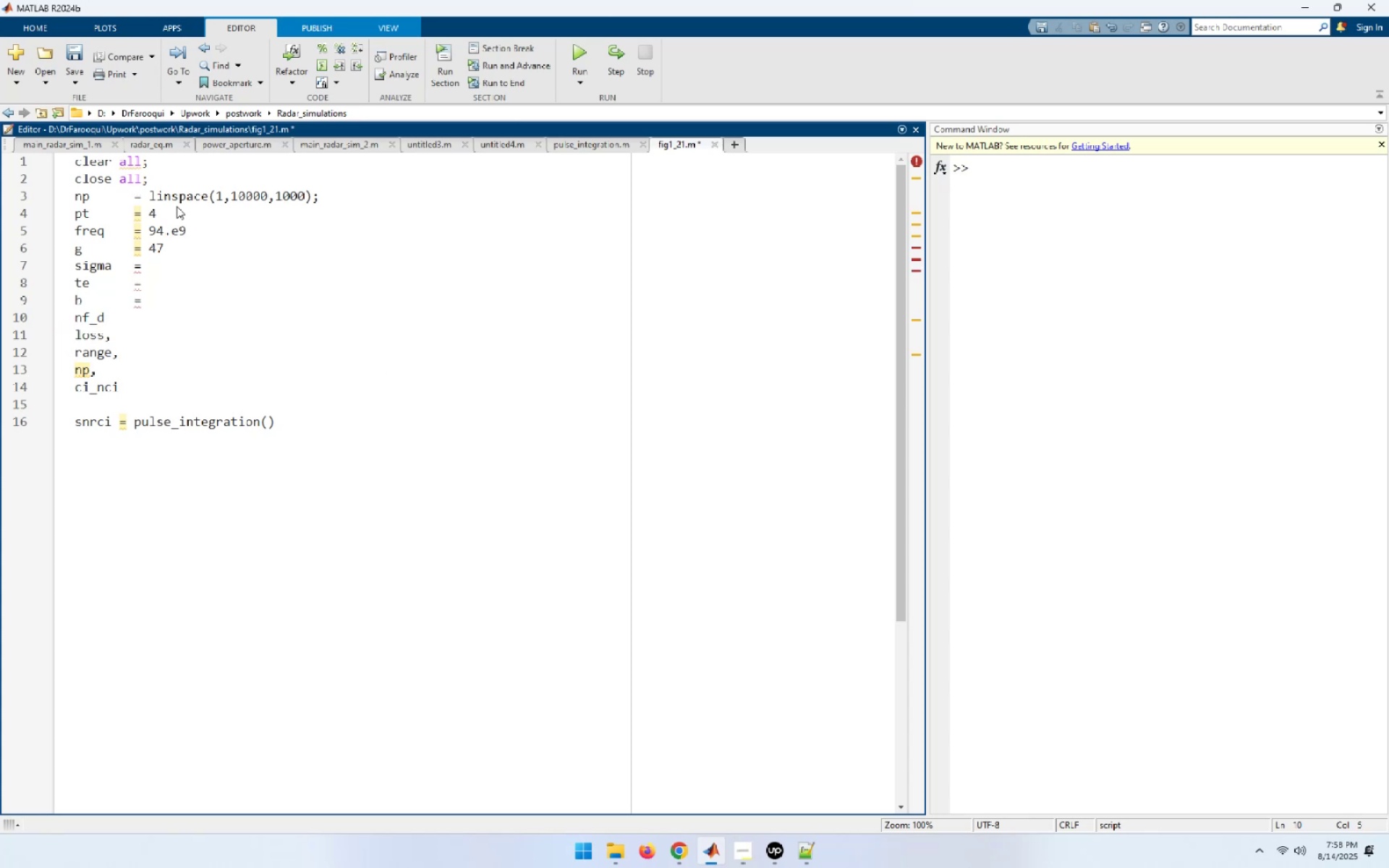 
key(Backspace)
 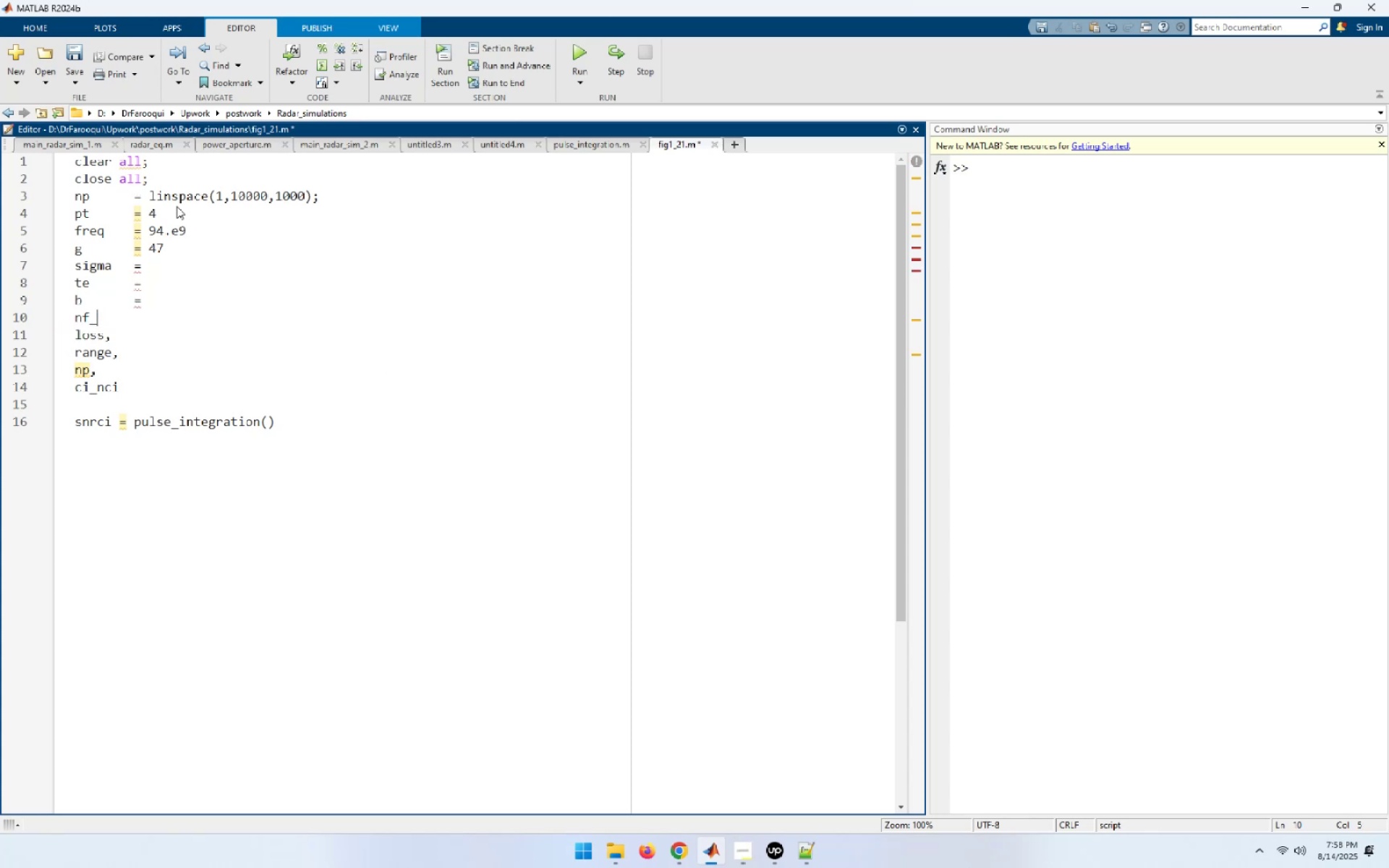 
key(Backspace)
 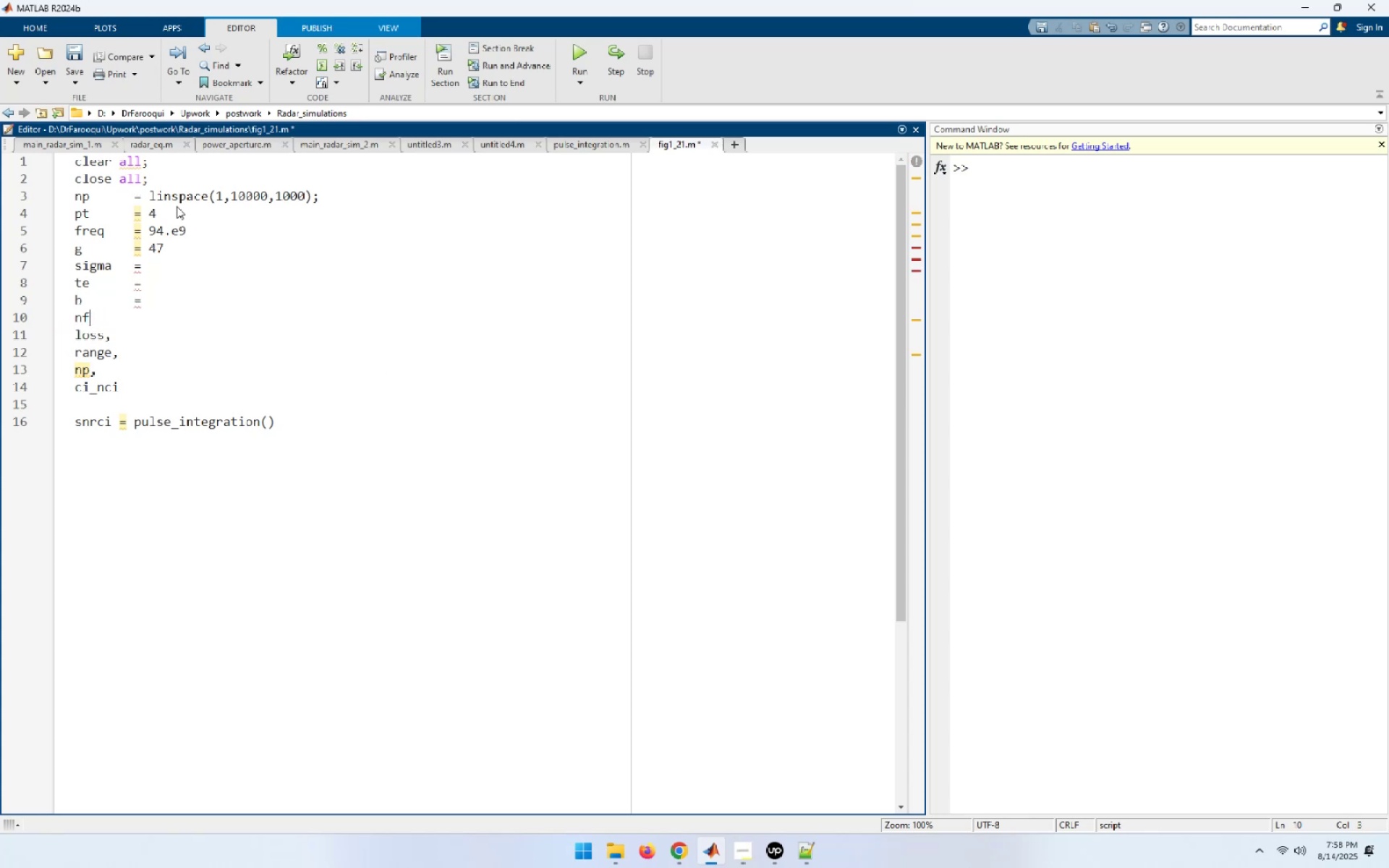 
key(Tab)
 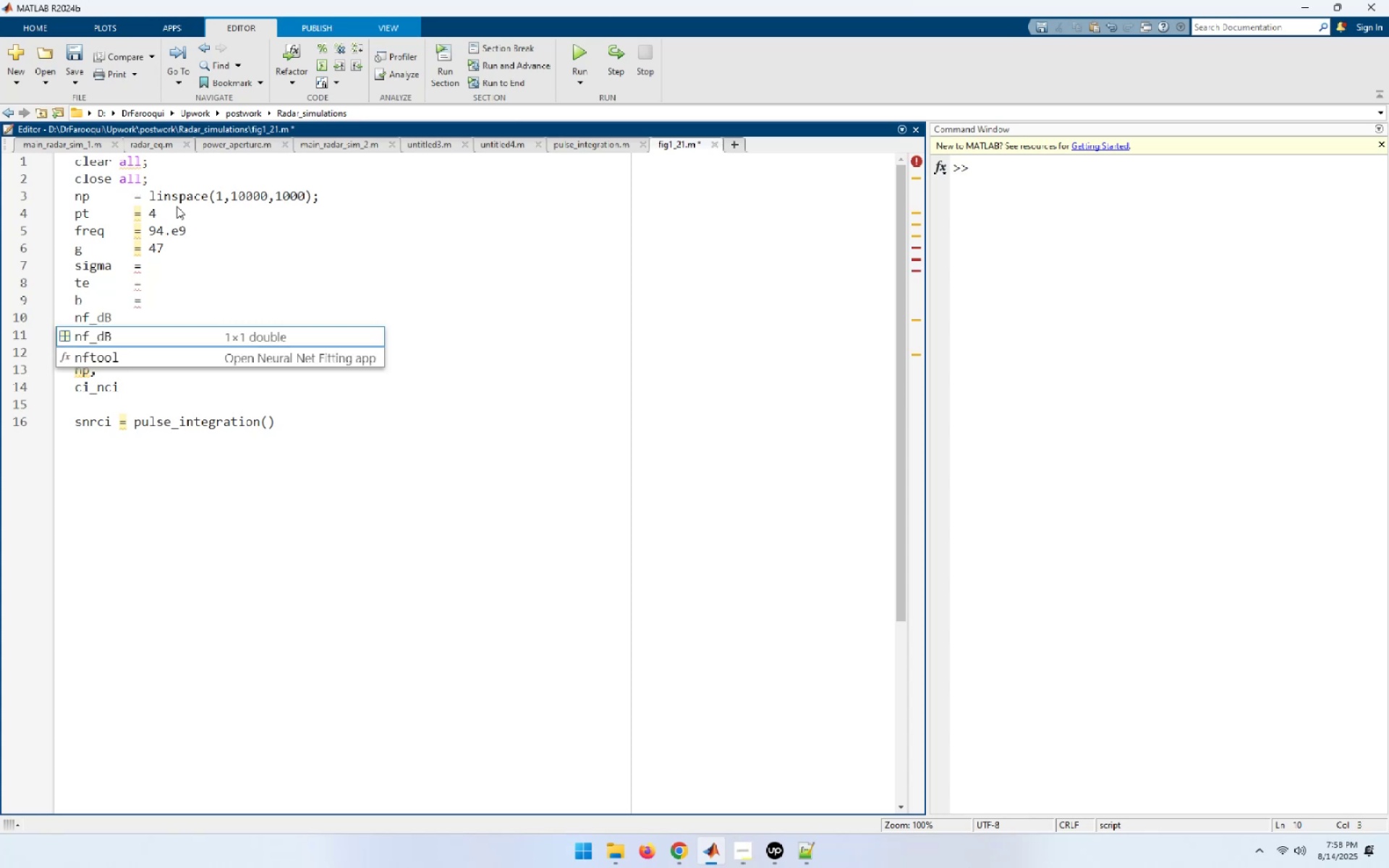 
key(Escape)
 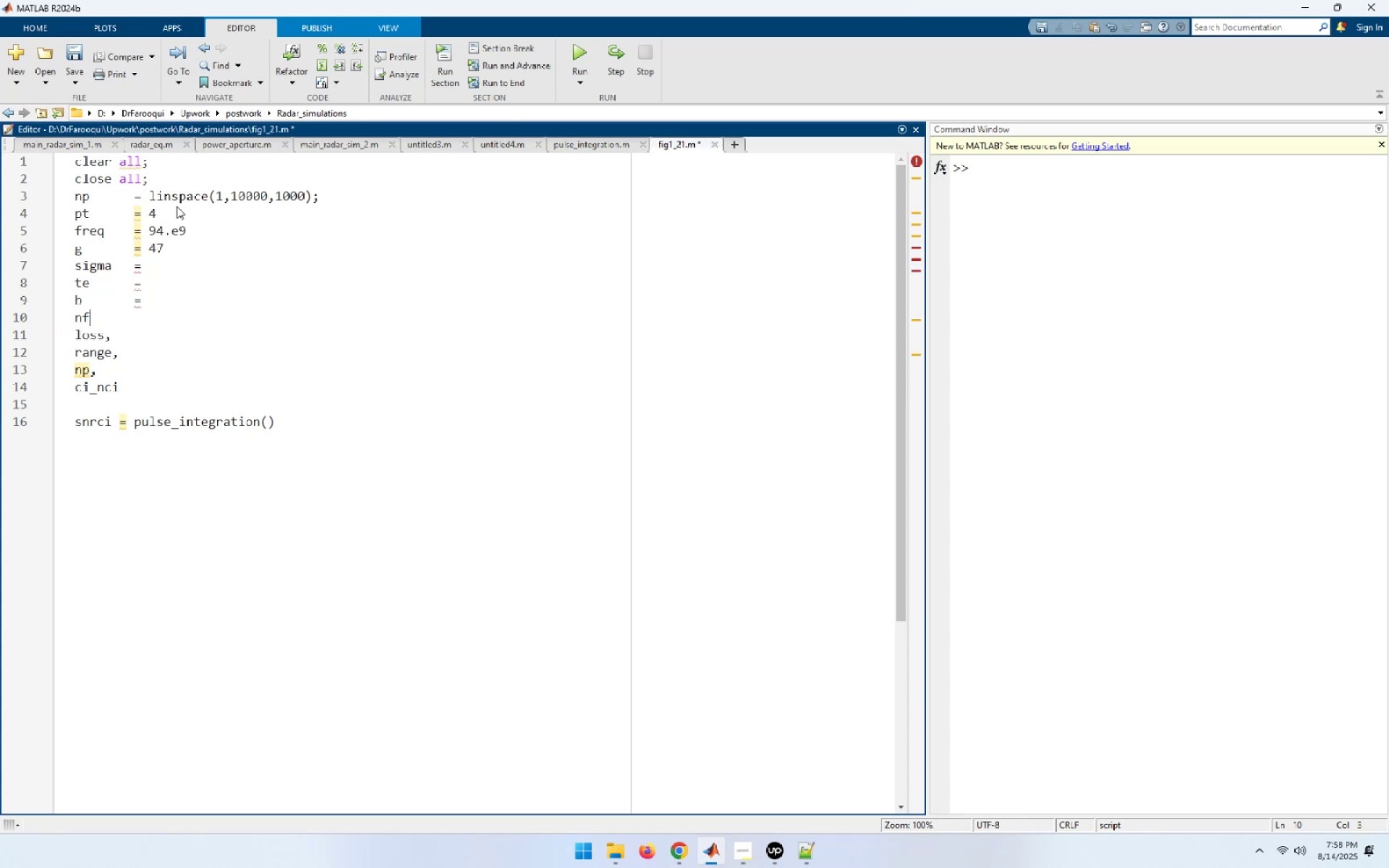 
key(Tab)
 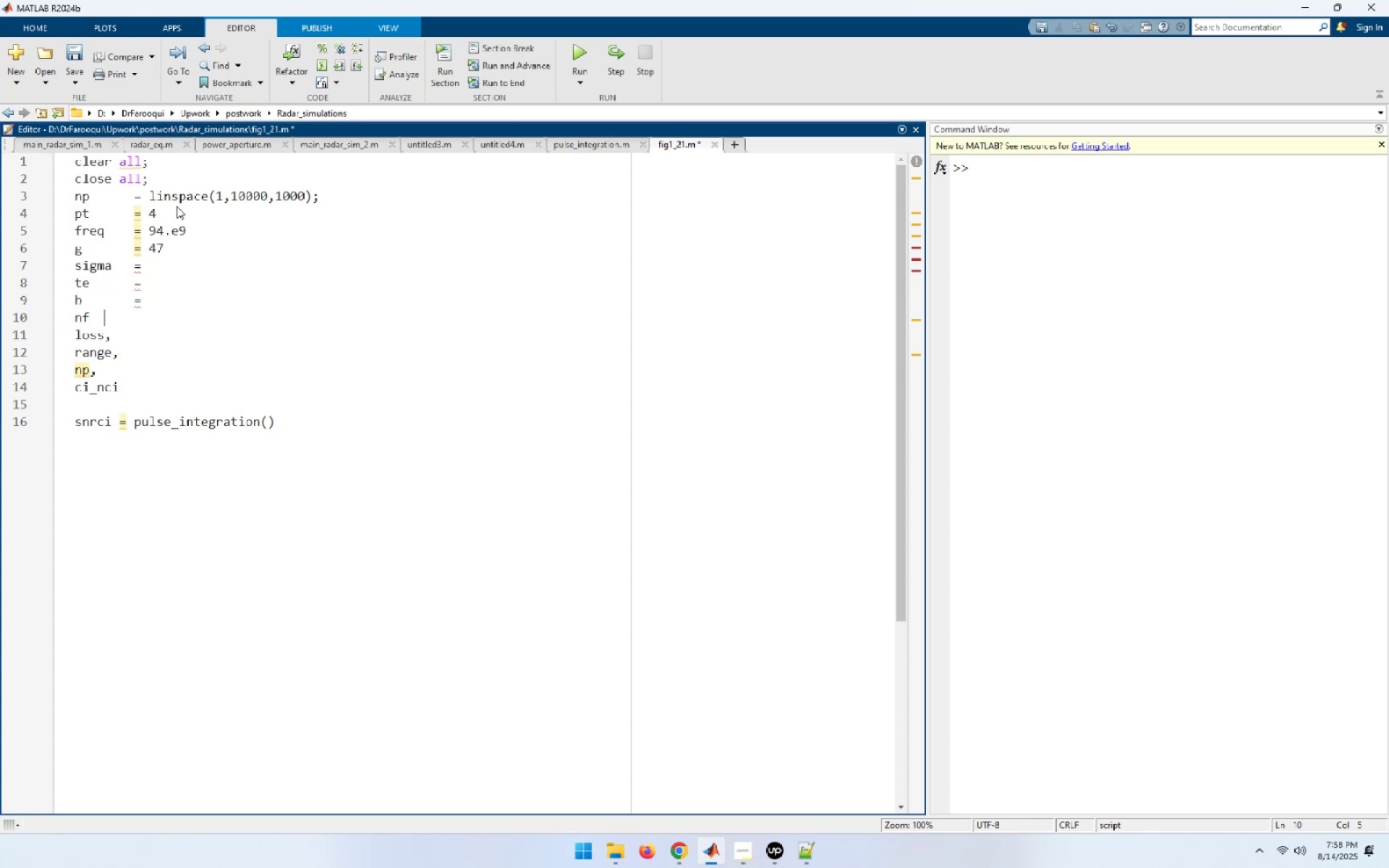 
key(Tab)
 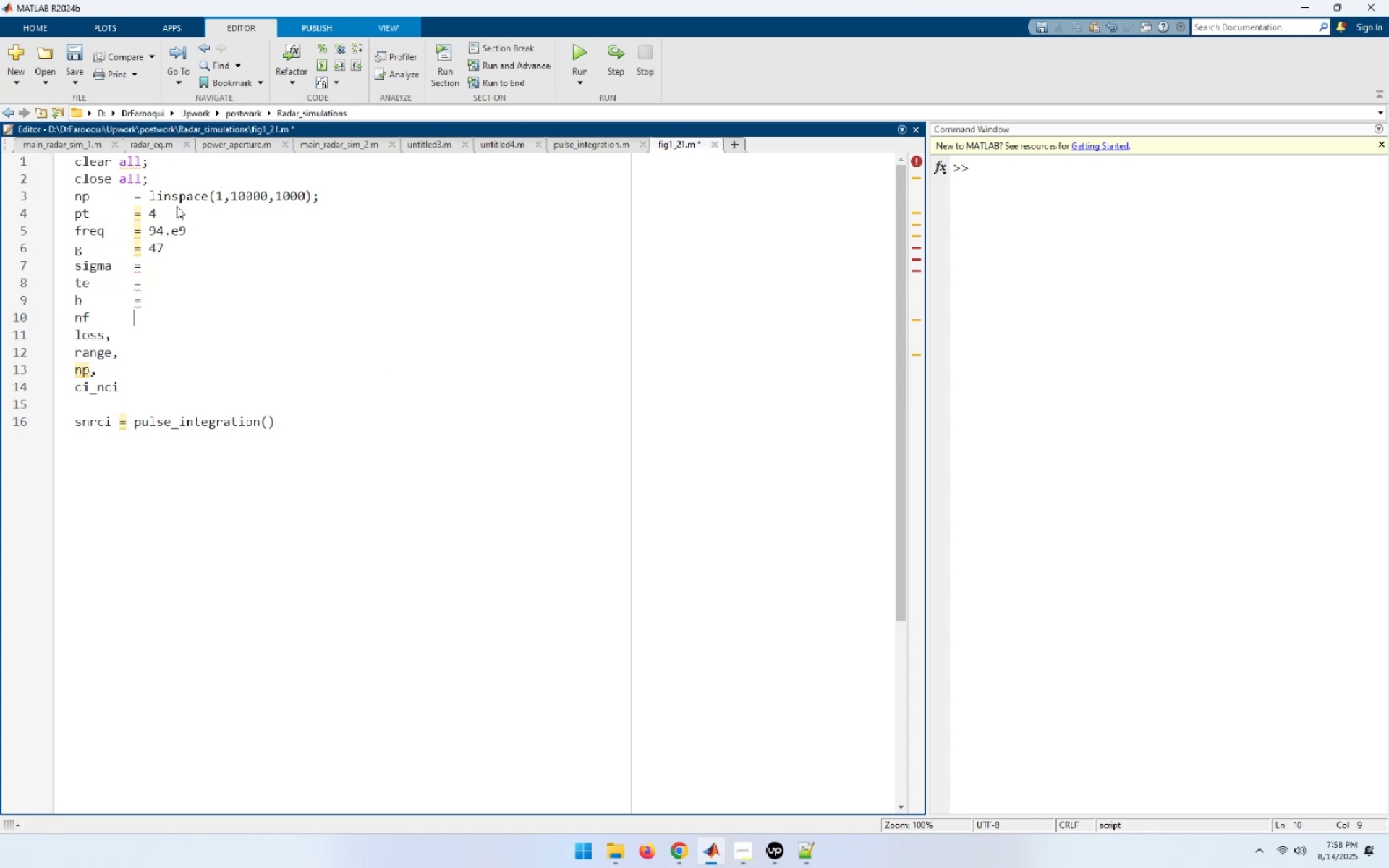 
key(Equal)
 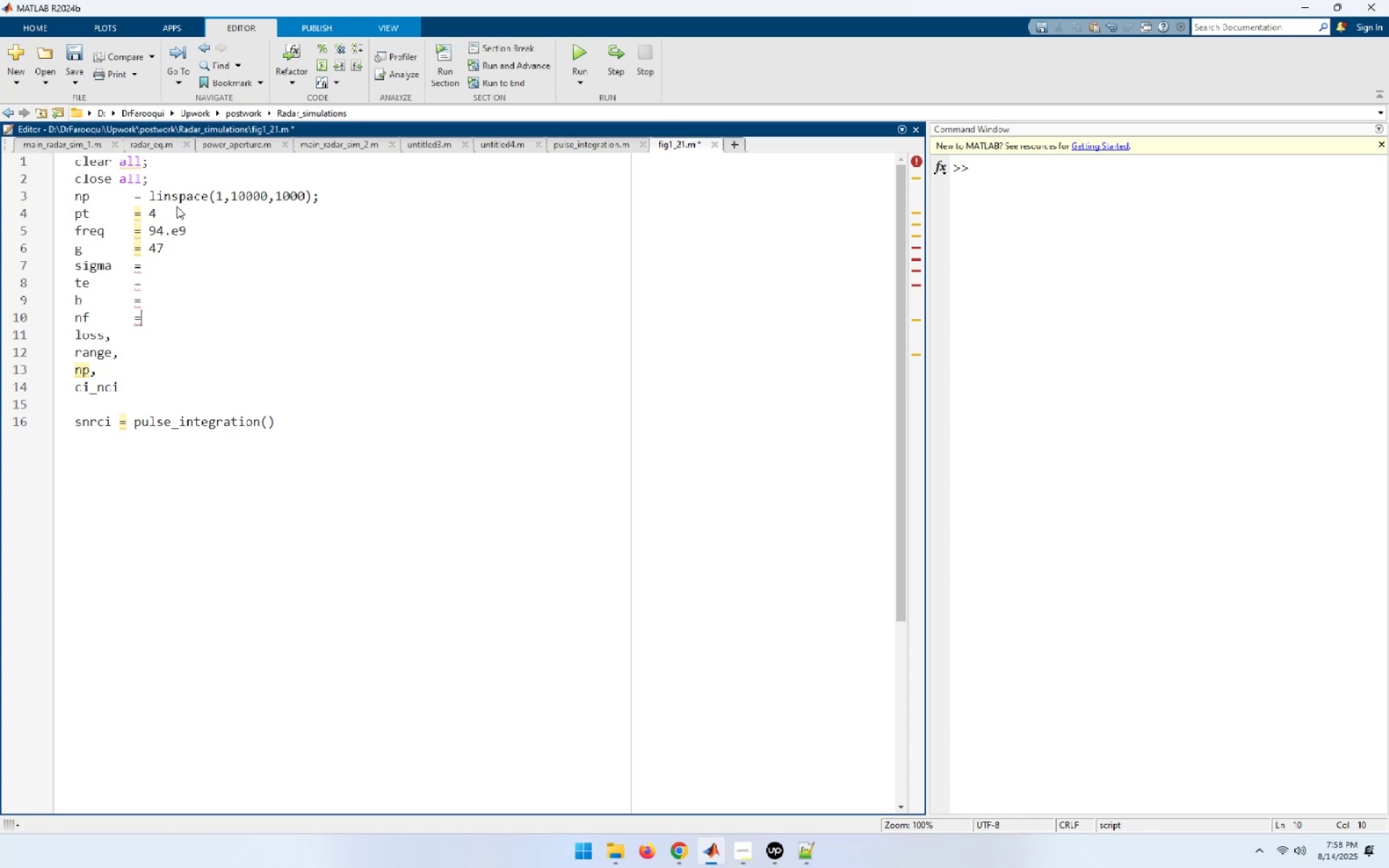 
key(ArrowDown)
 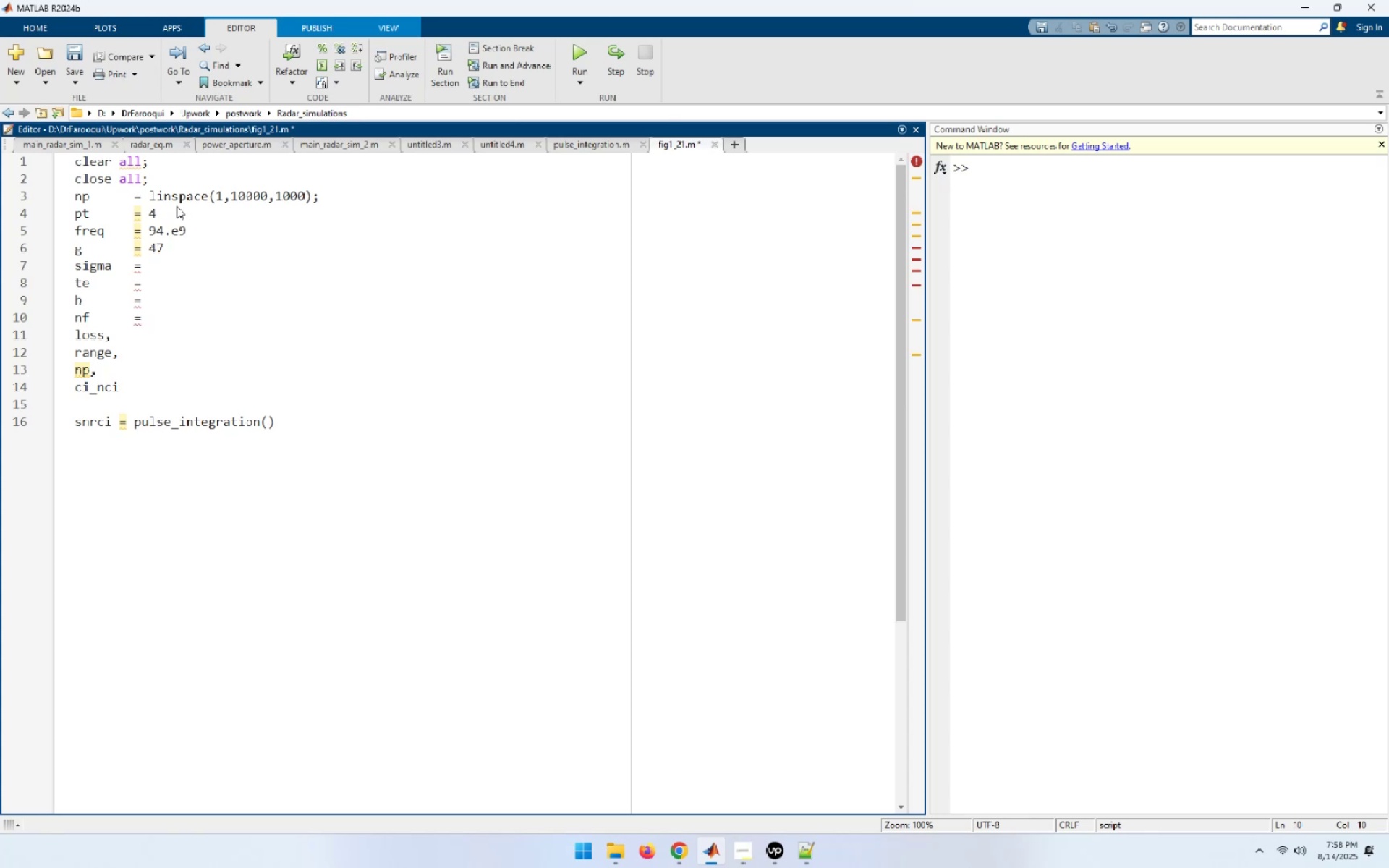 
key(ArrowLeft)
 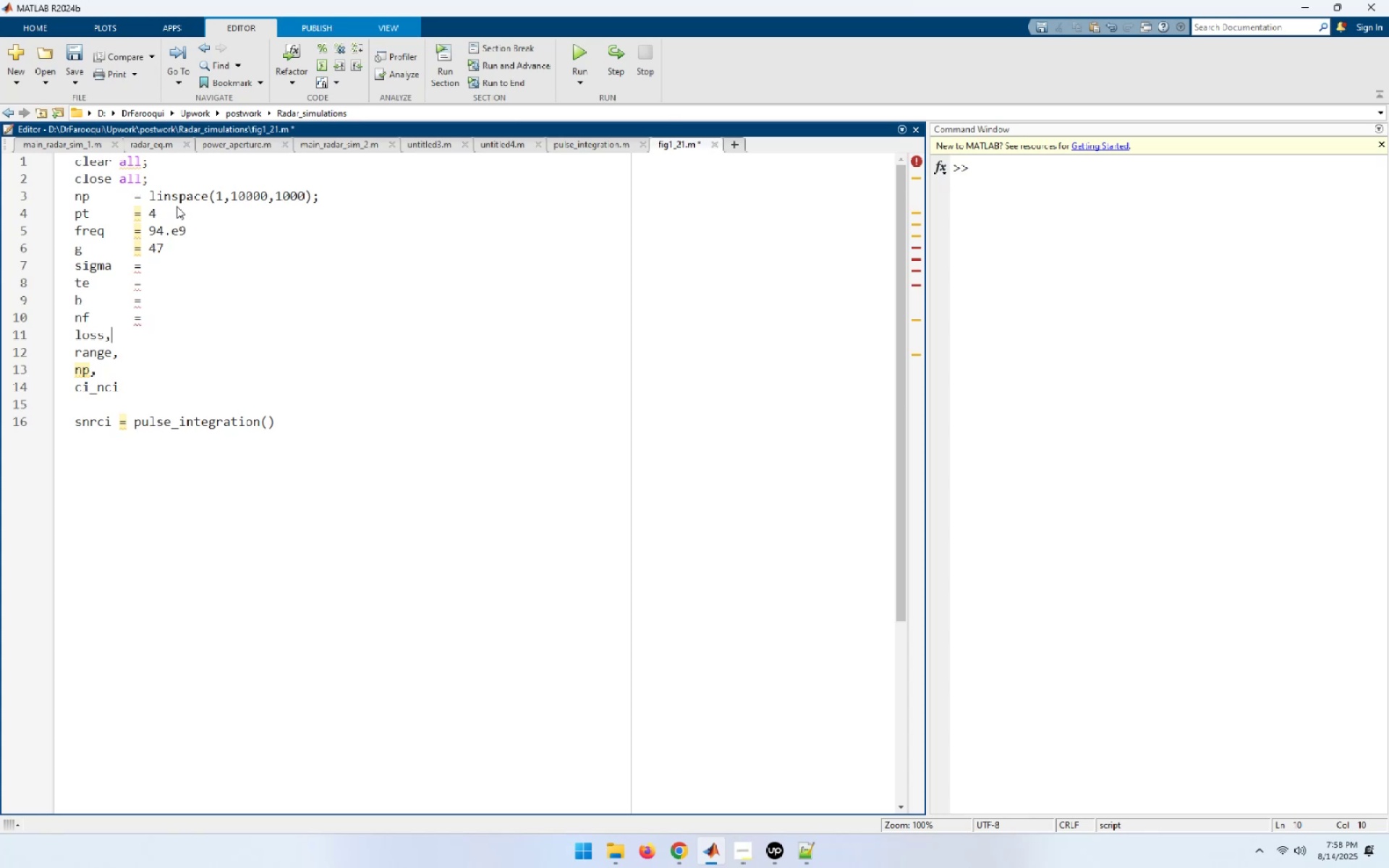 
key(ArrowLeft)
 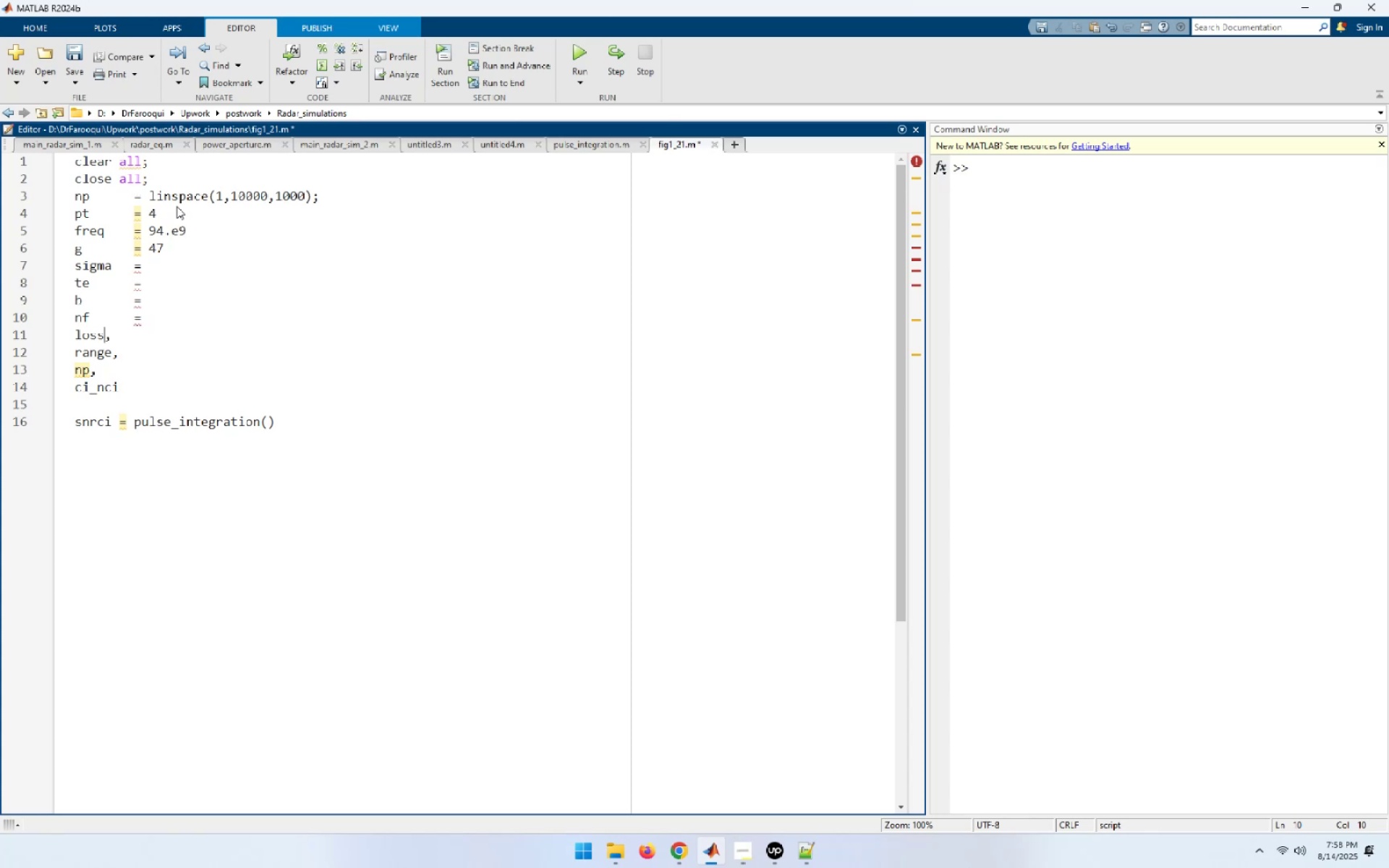 
key(Delete)
 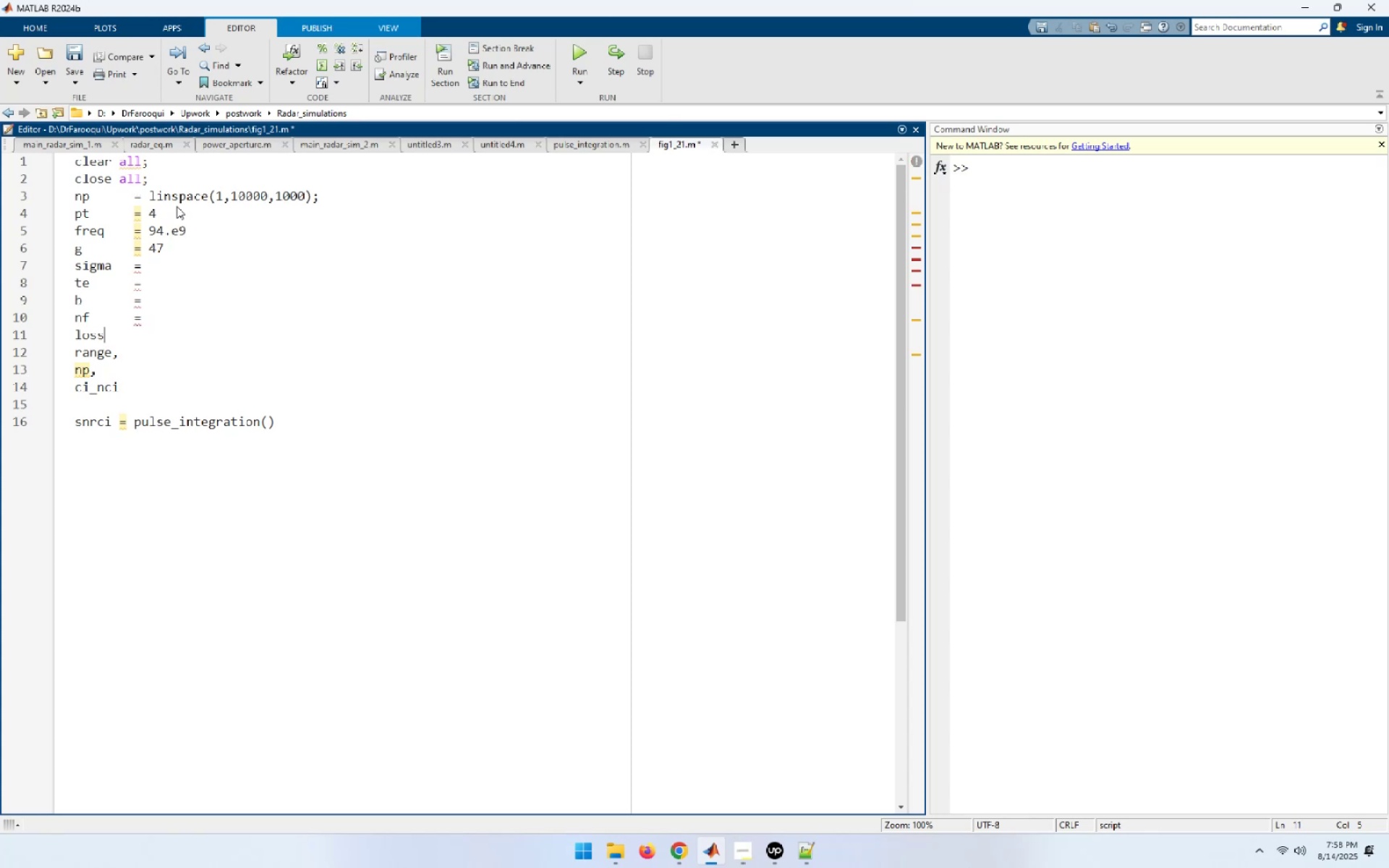 
key(Tab)
 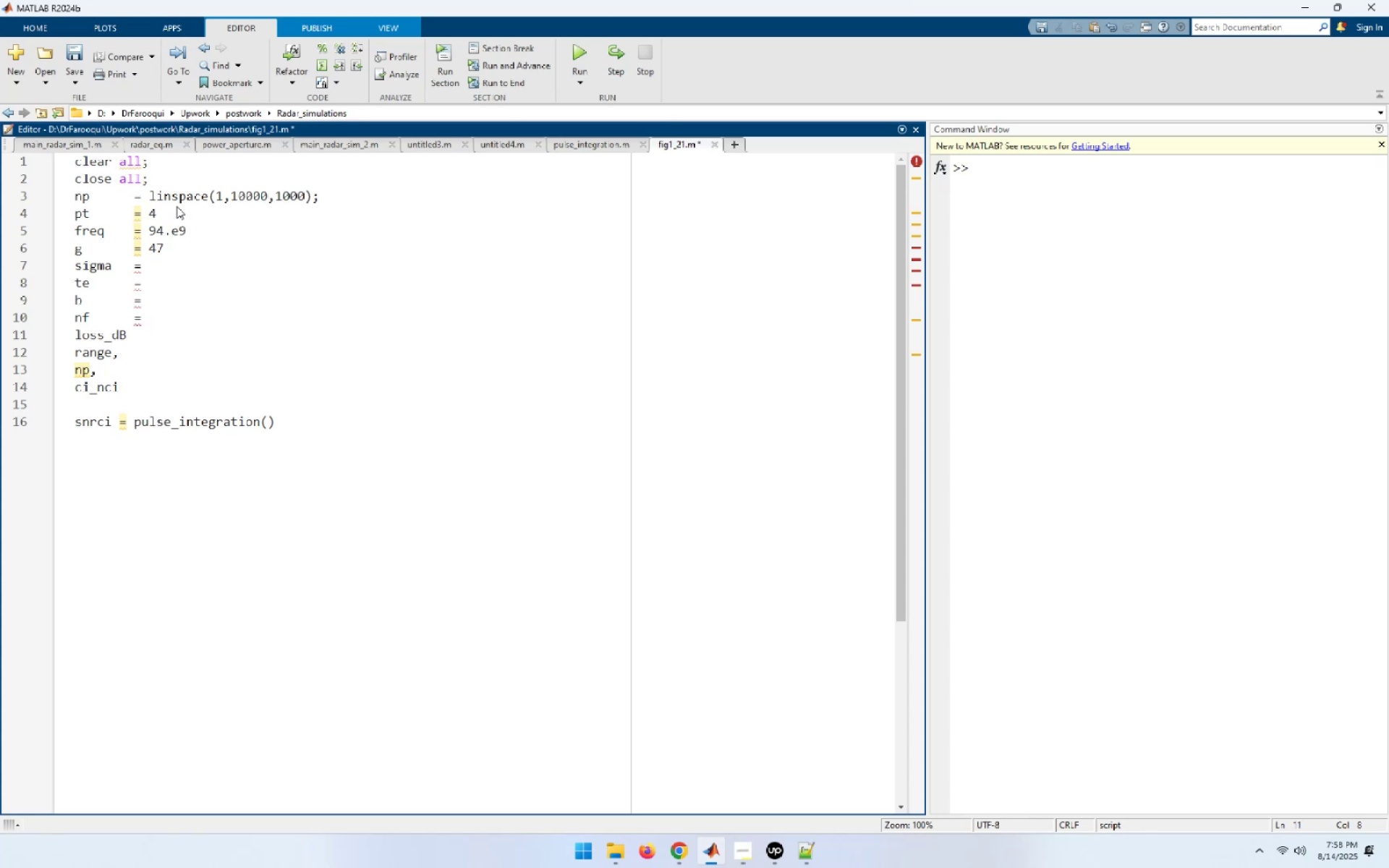 
key(Backspace)
 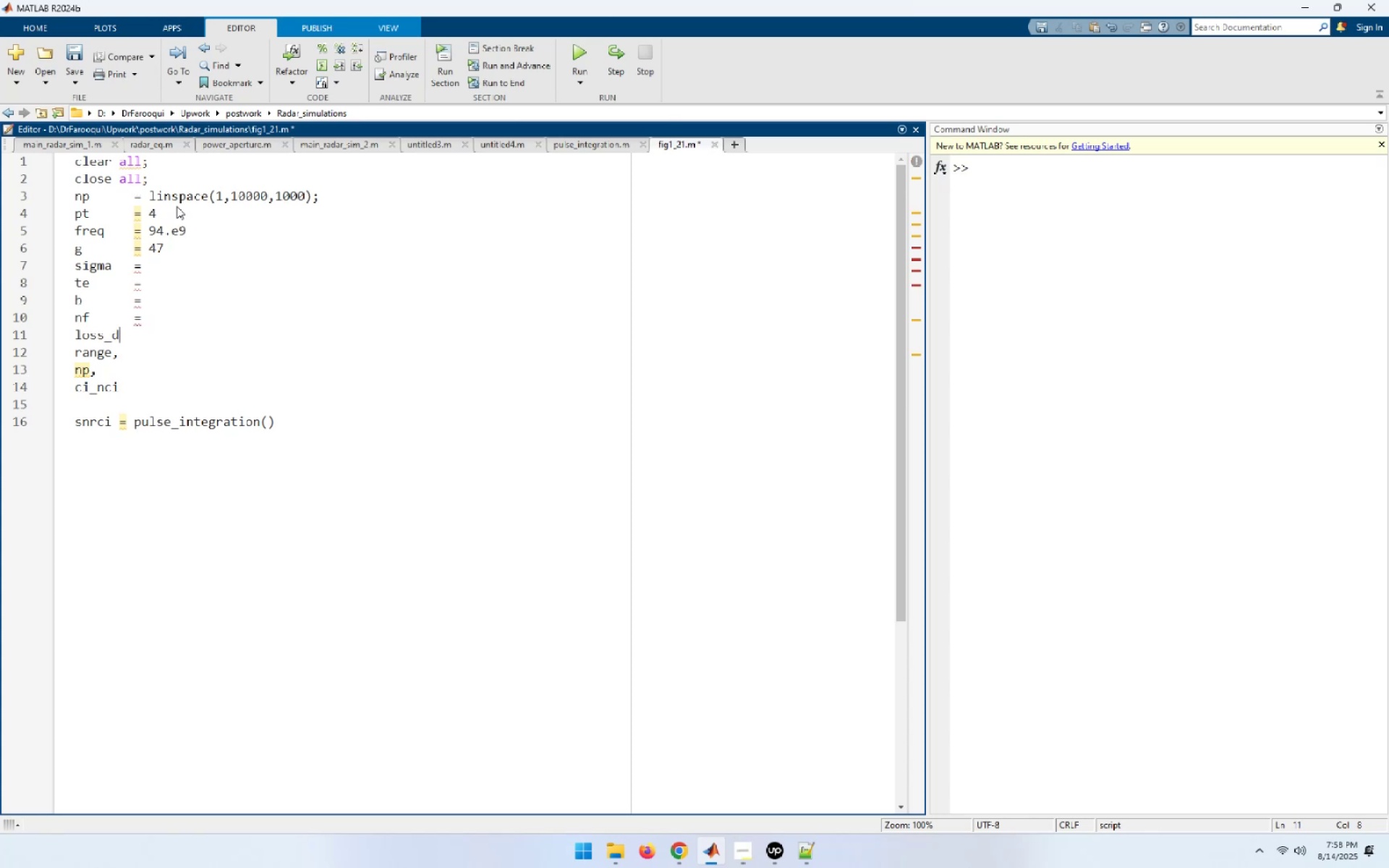 
key(Backspace)
 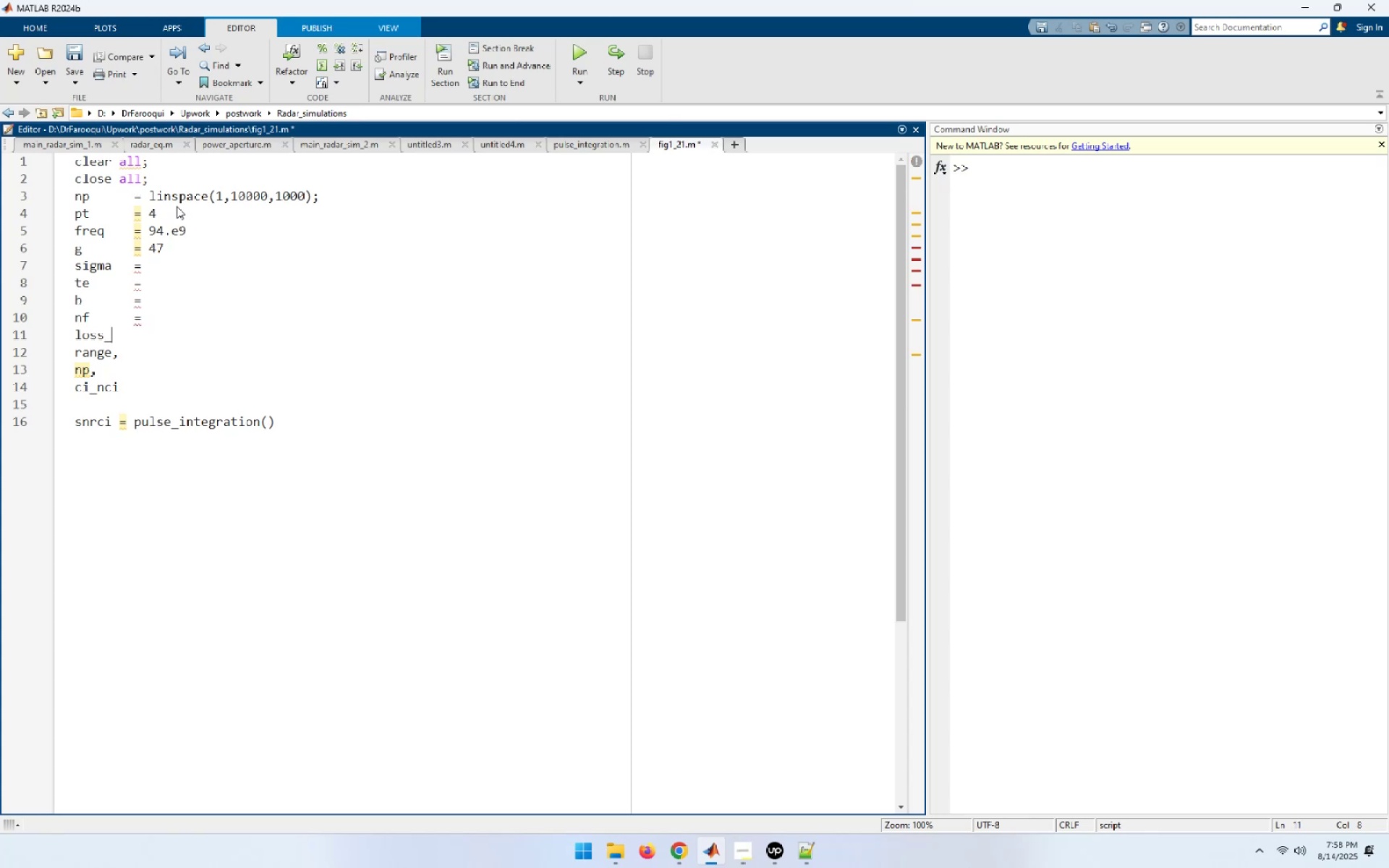 
key(Backspace)
 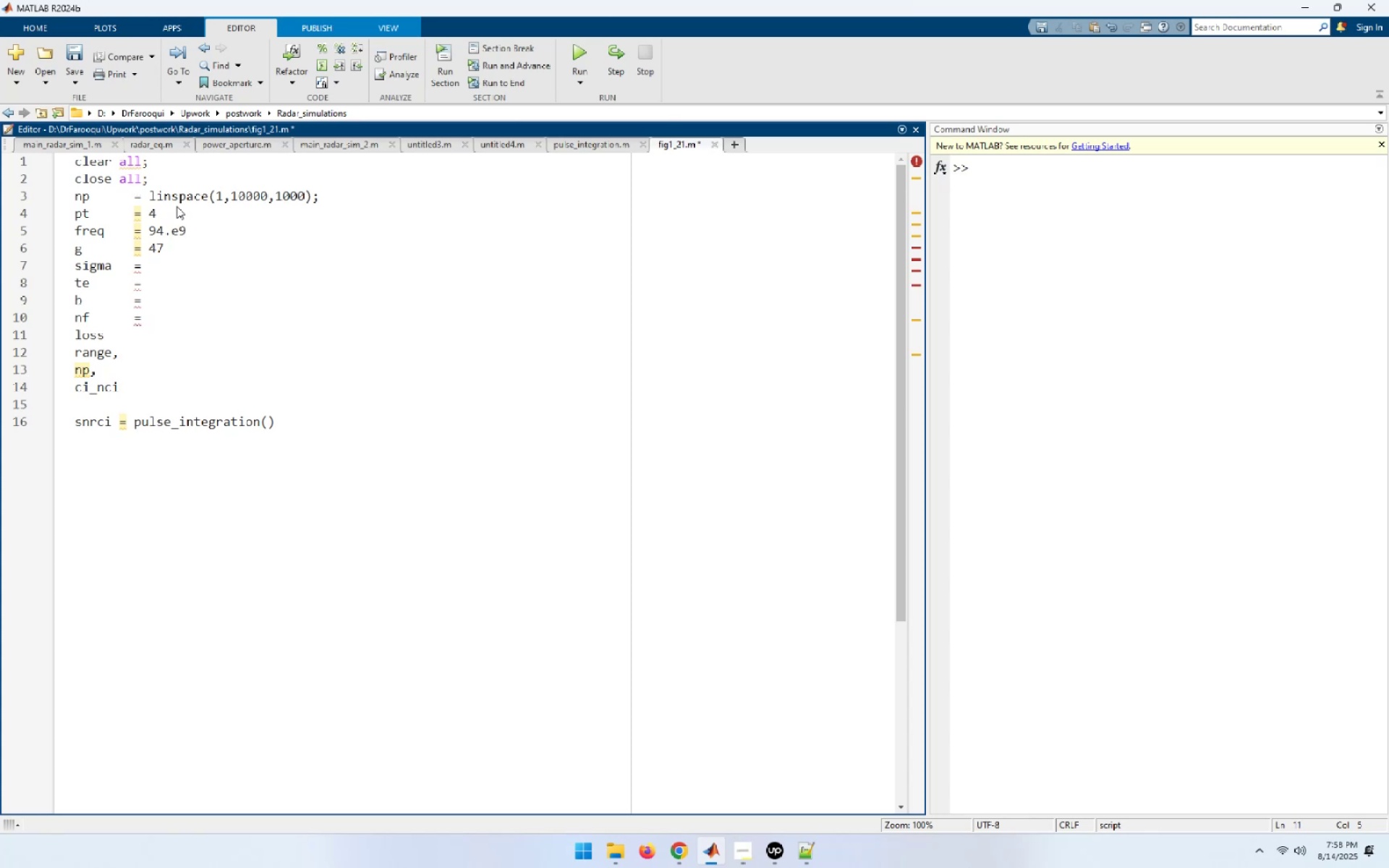 
key(ArrowRight)
 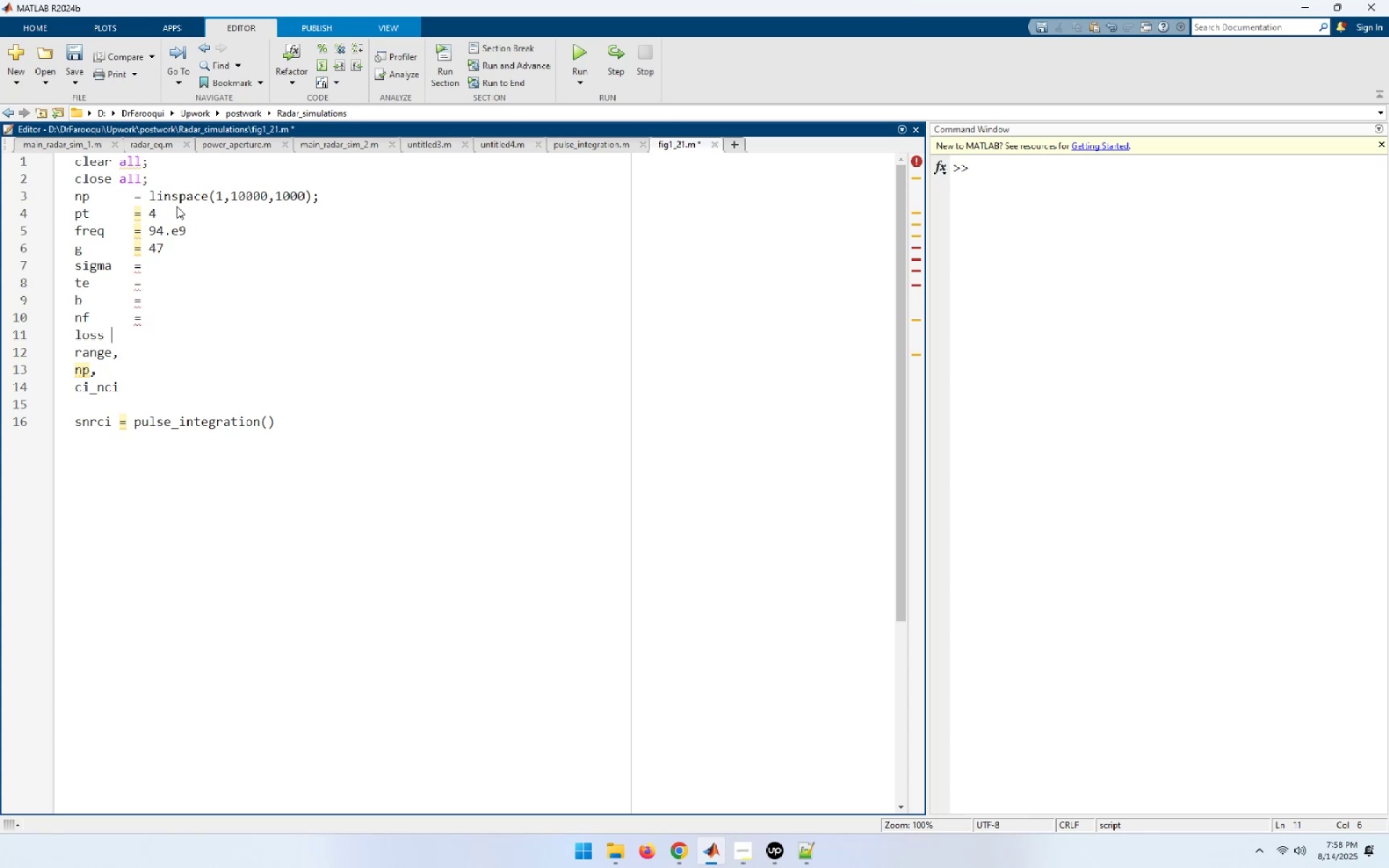 
key(Tab)
 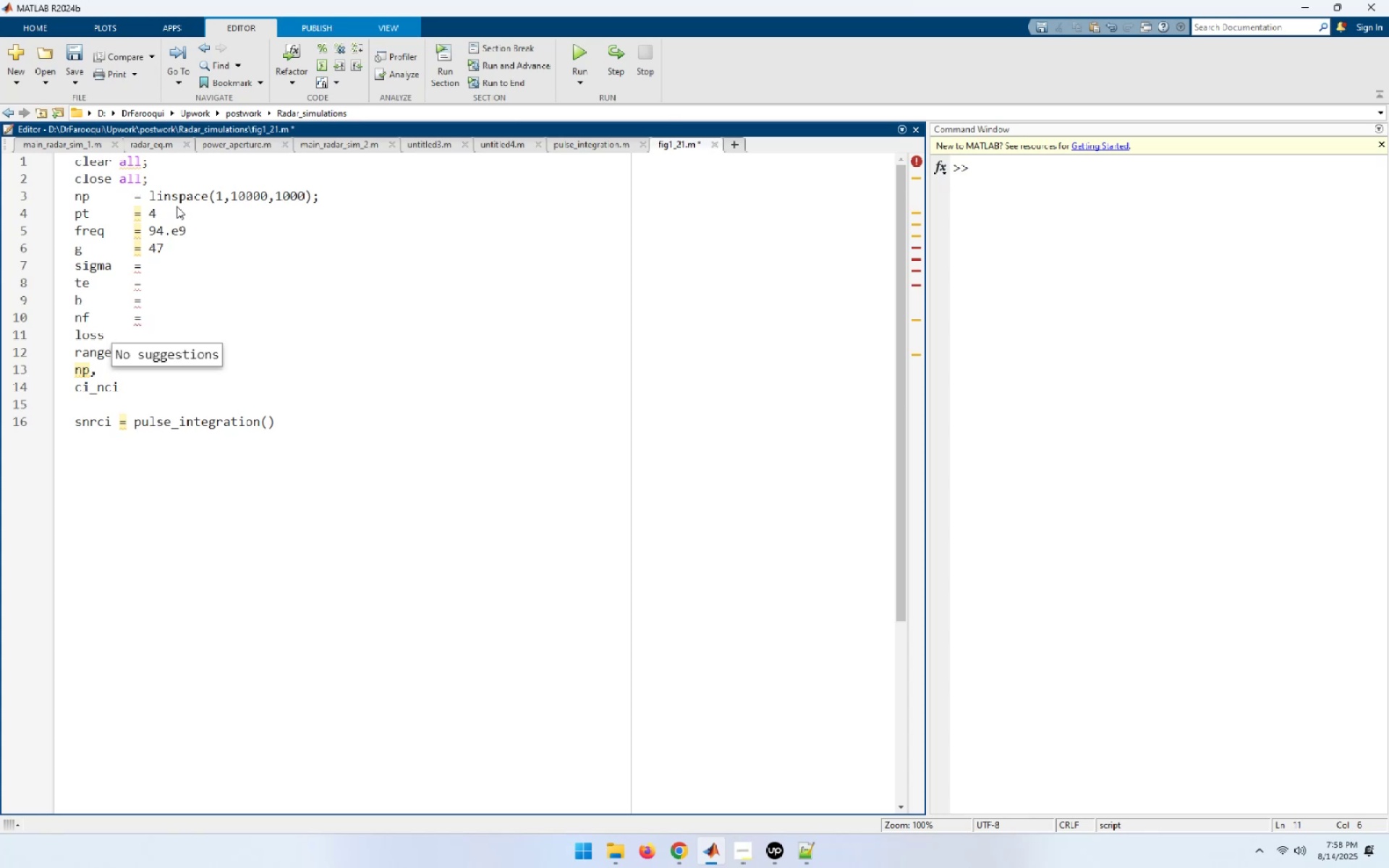 
key(Tab)
 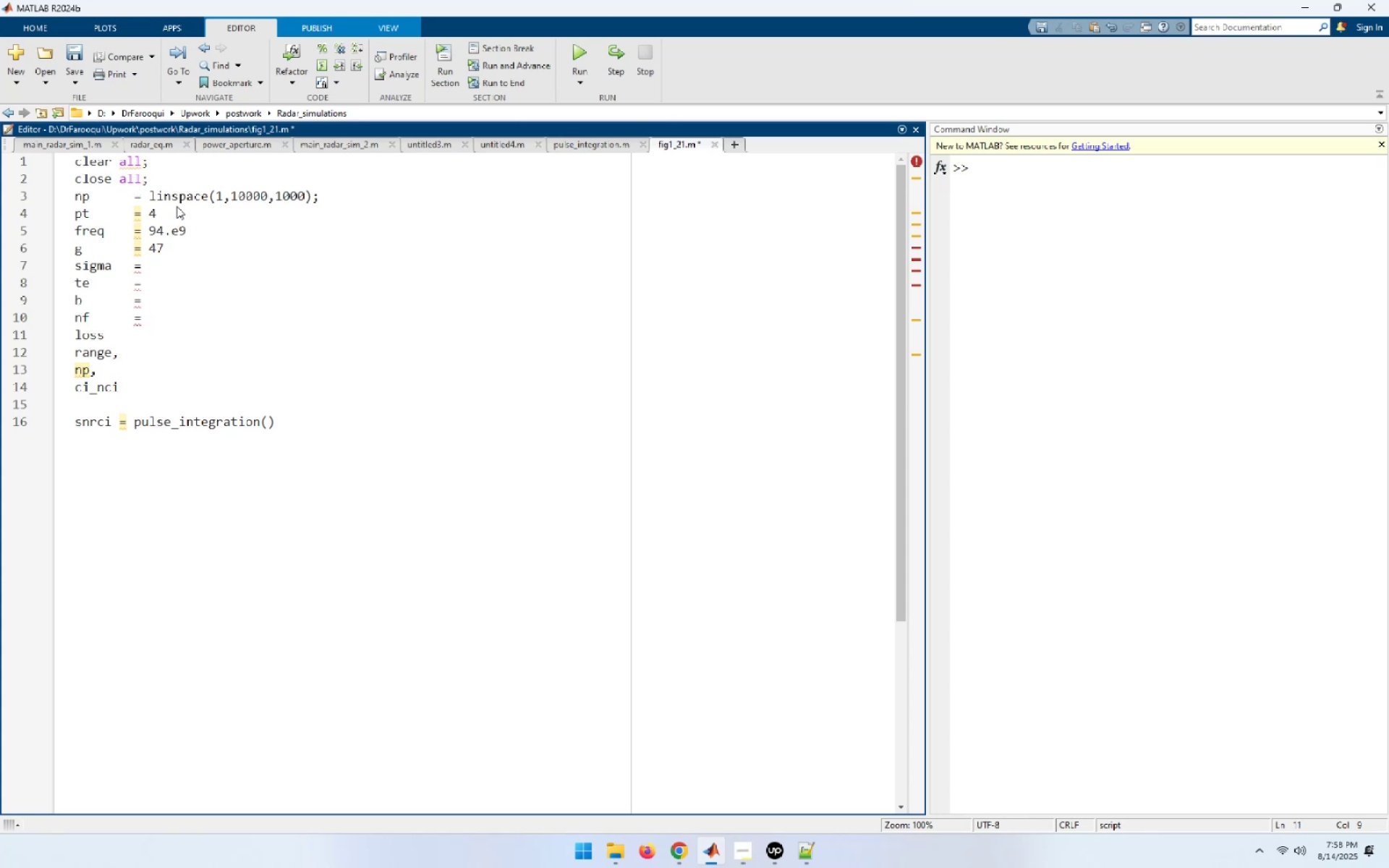 
key(ArrowDown)
 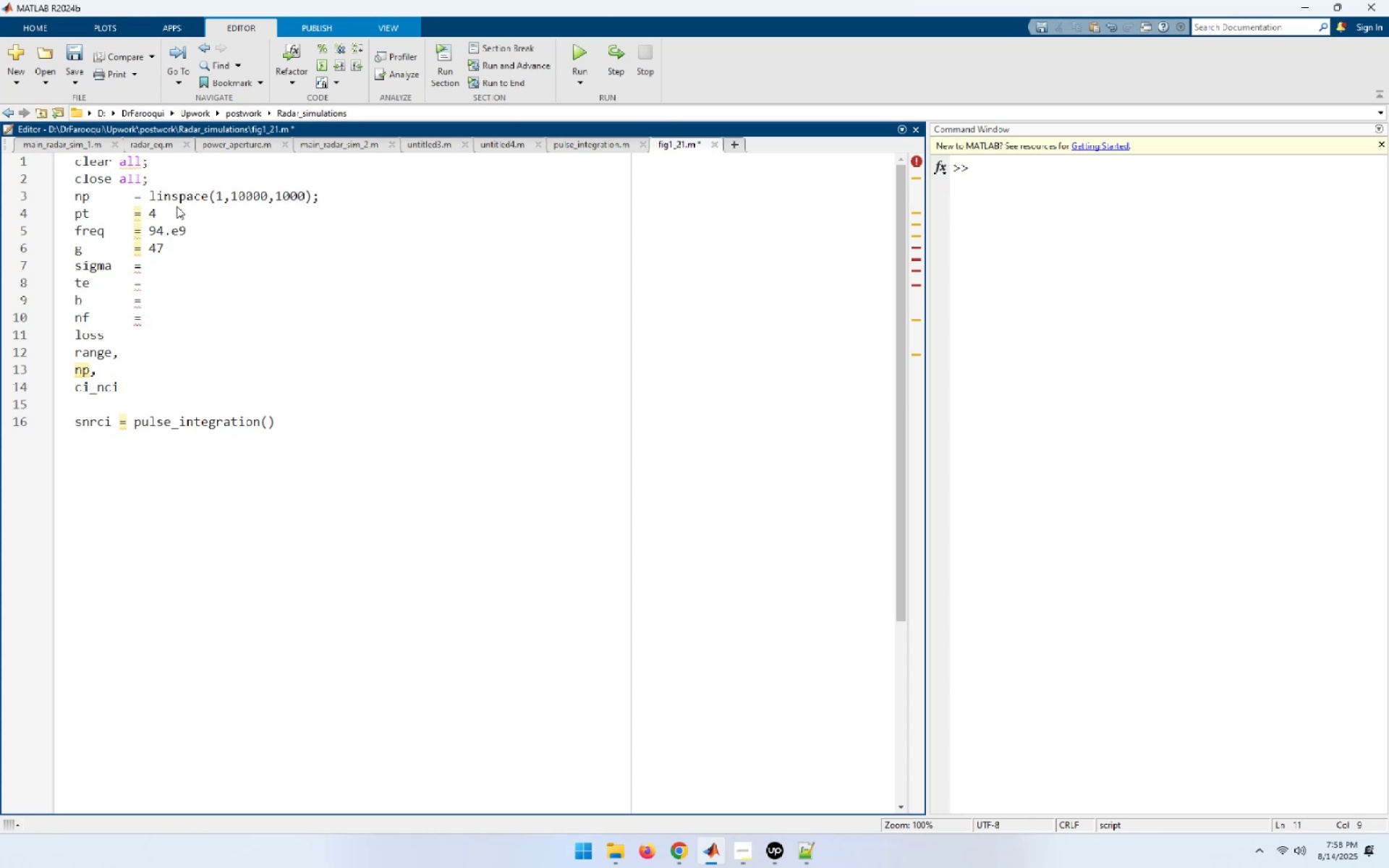 
key(ArrowLeft)
 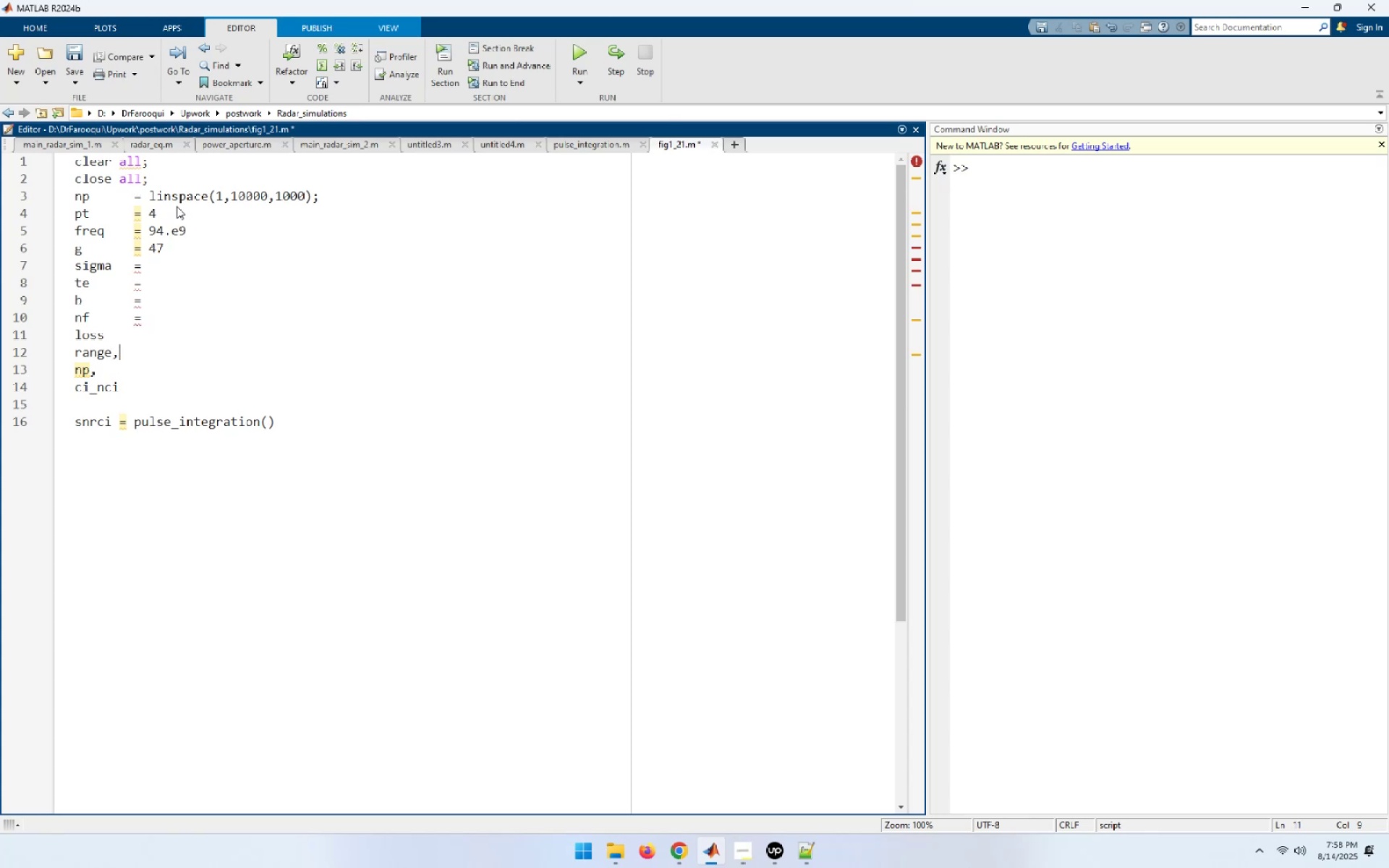 
key(ArrowLeft)
 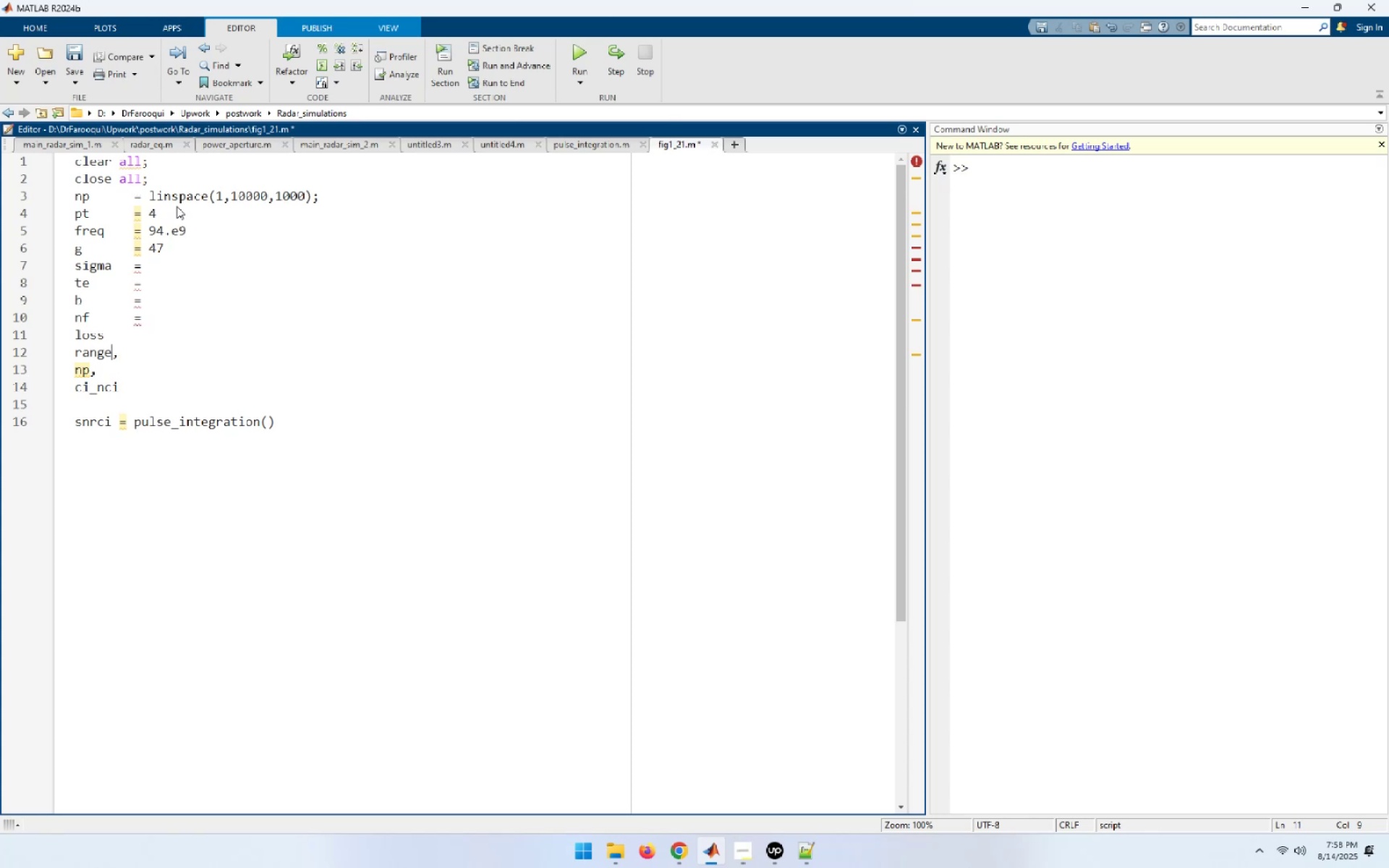 
key(Delete)
 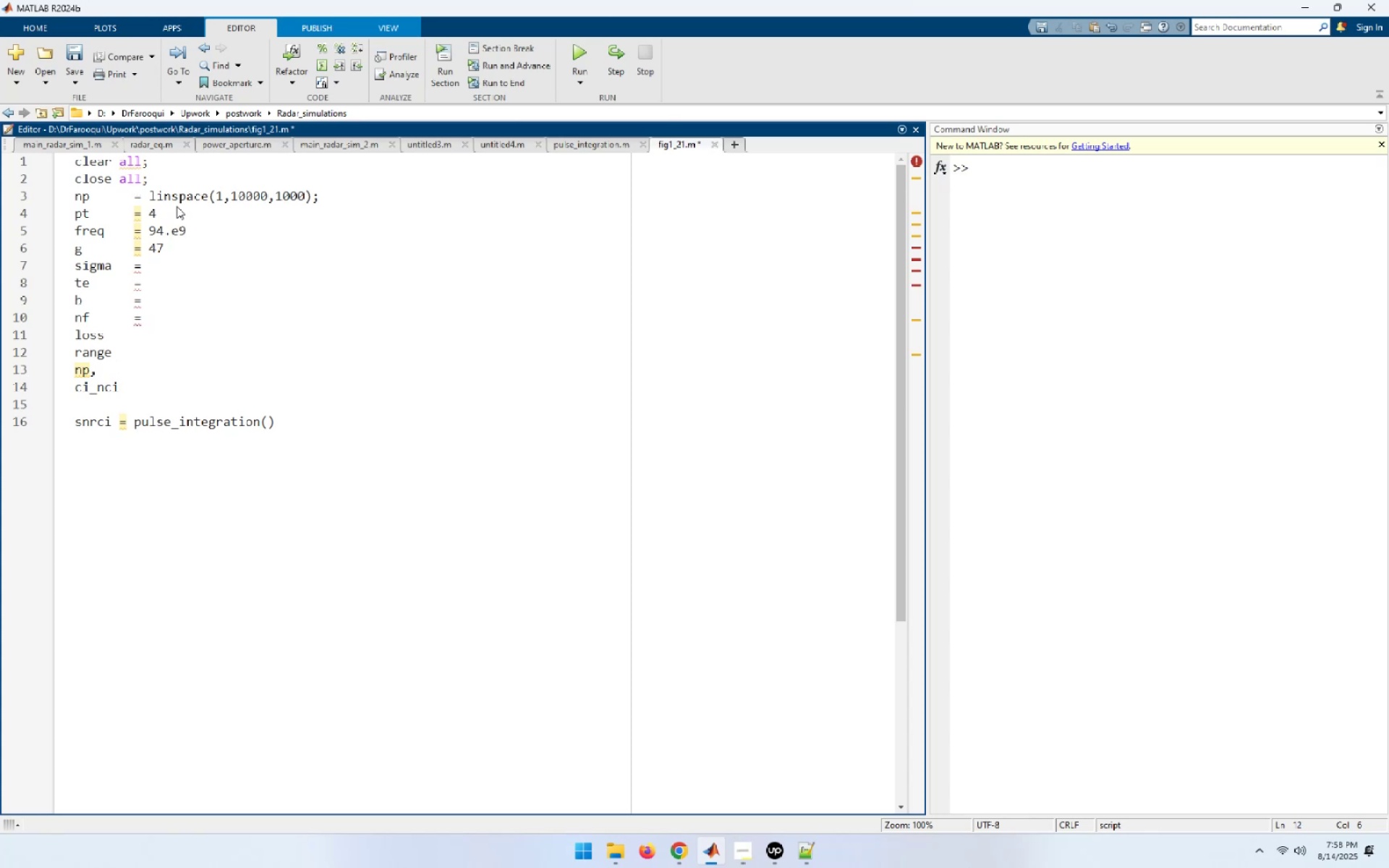 
key(ArrowRight)
 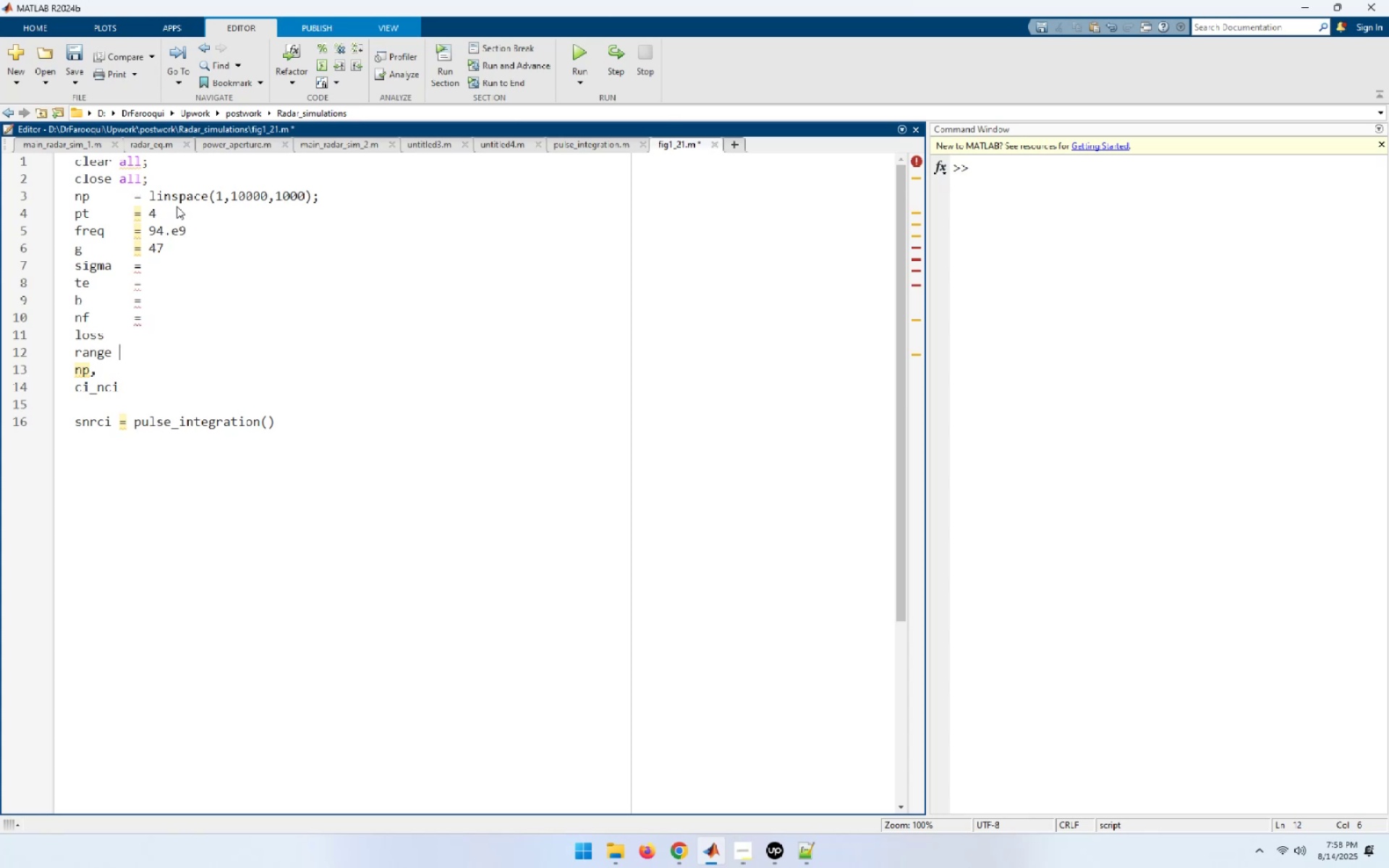 
key(Tab)
 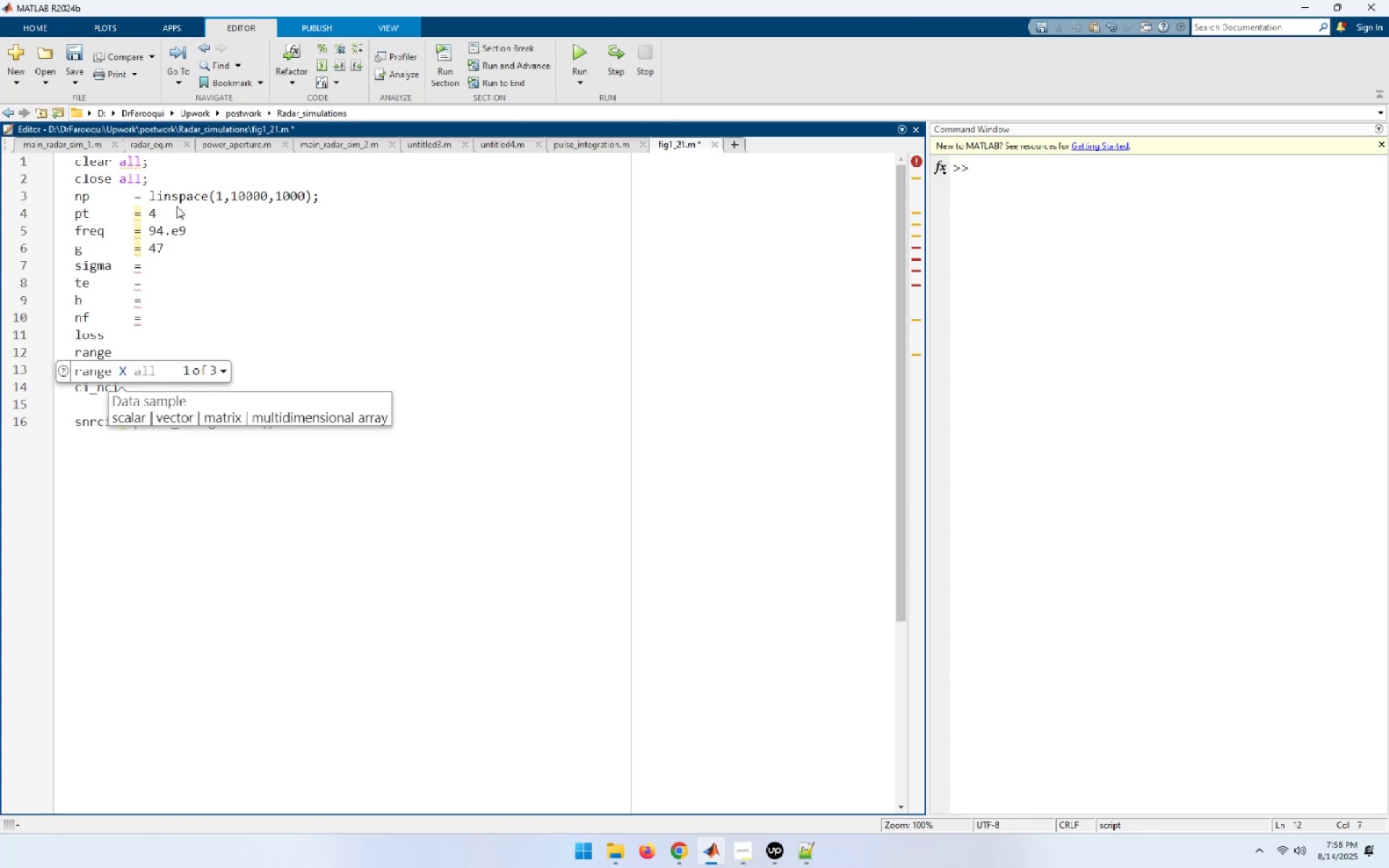 
key(Tab)
 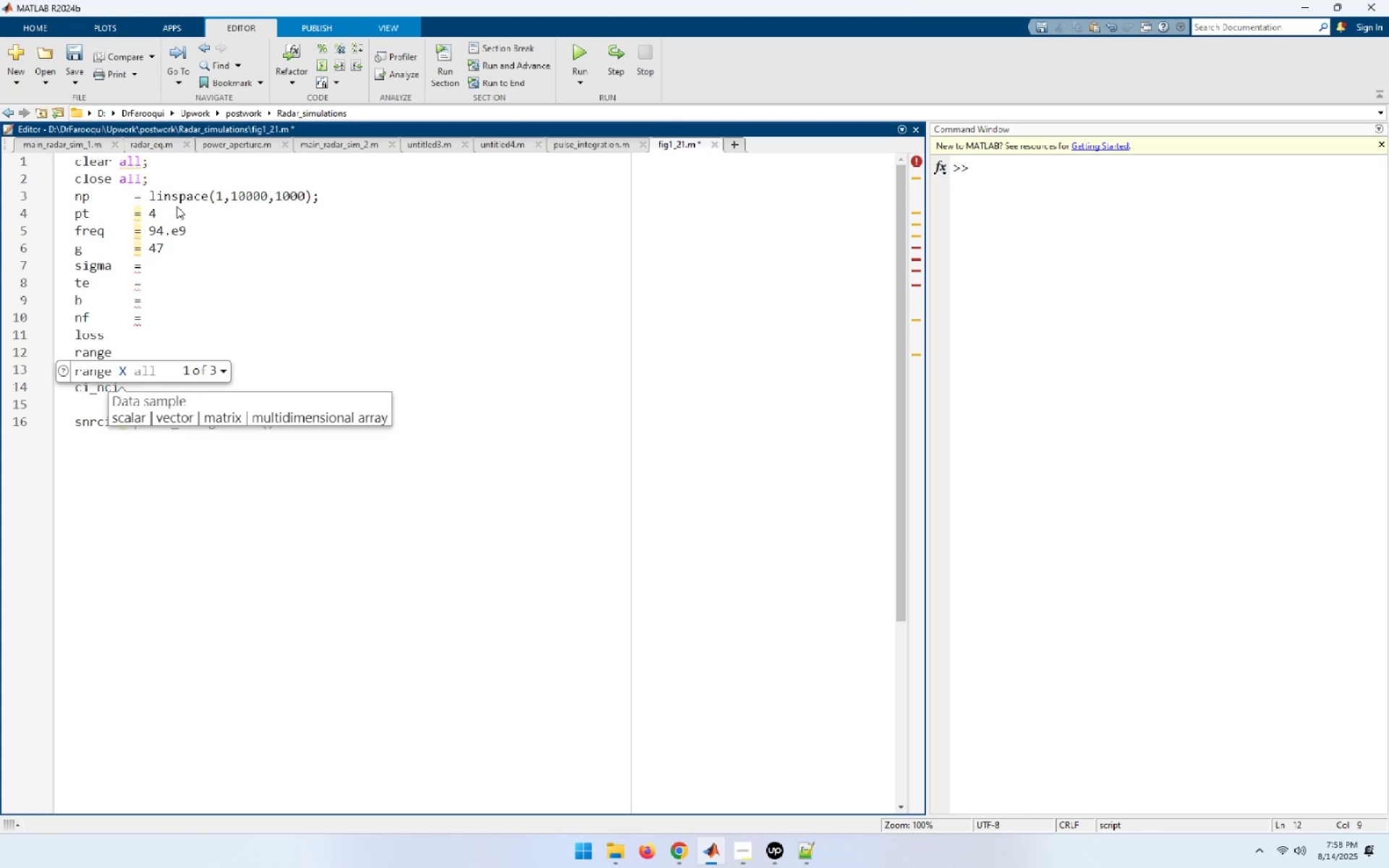 
key(Tab)
 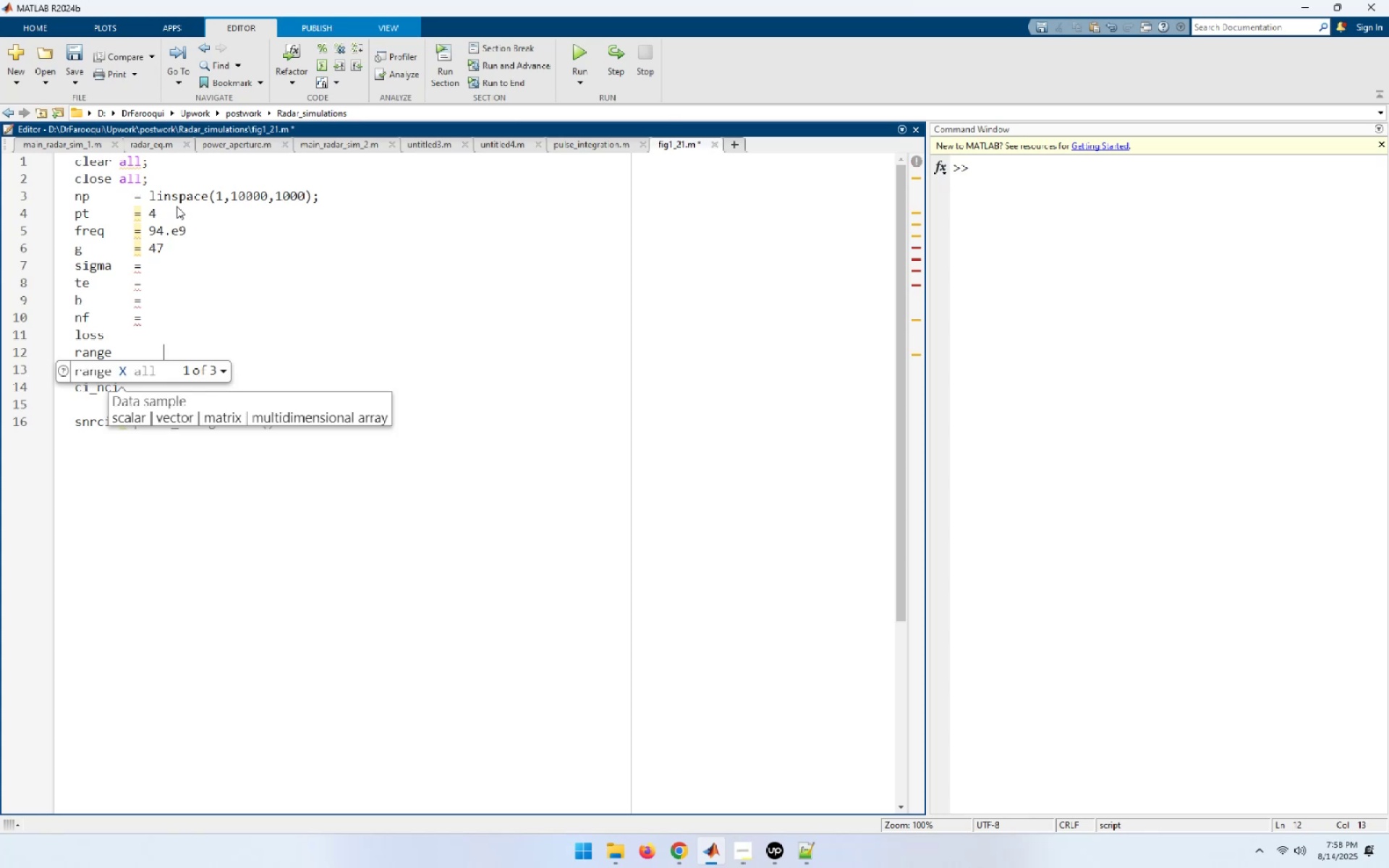 
key(Backspace)
 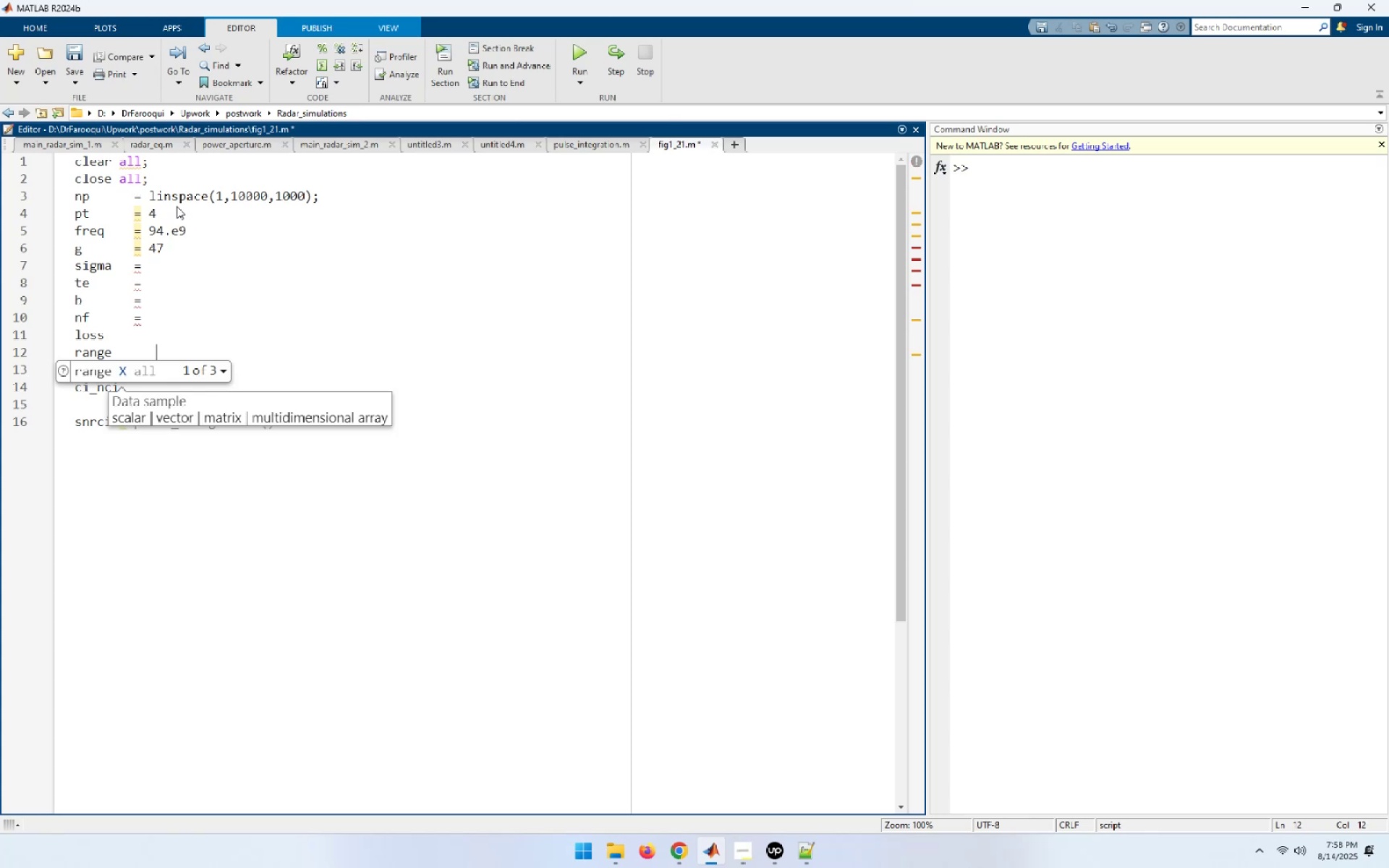 
key(Backspace)
 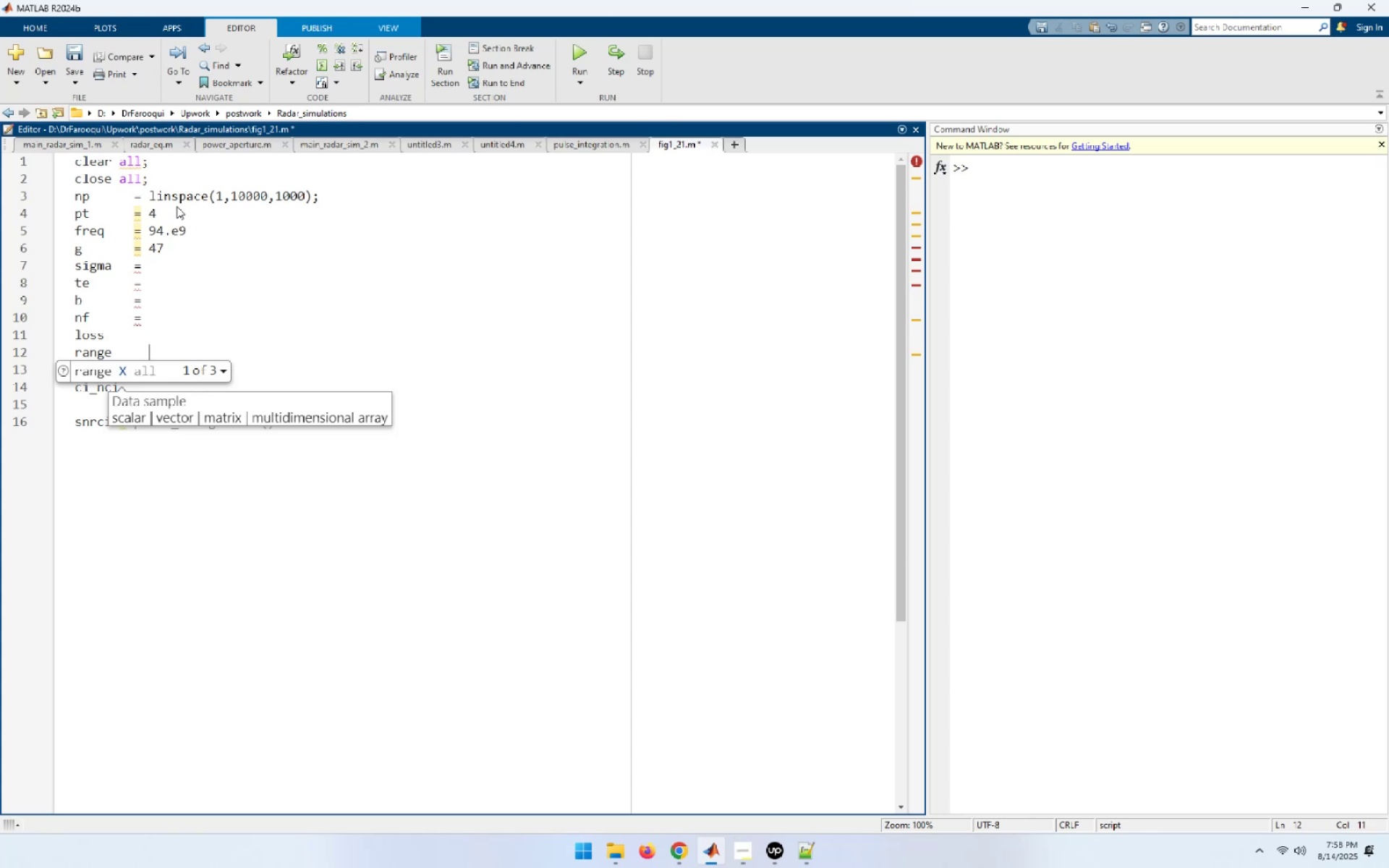 
key(Backspace)
 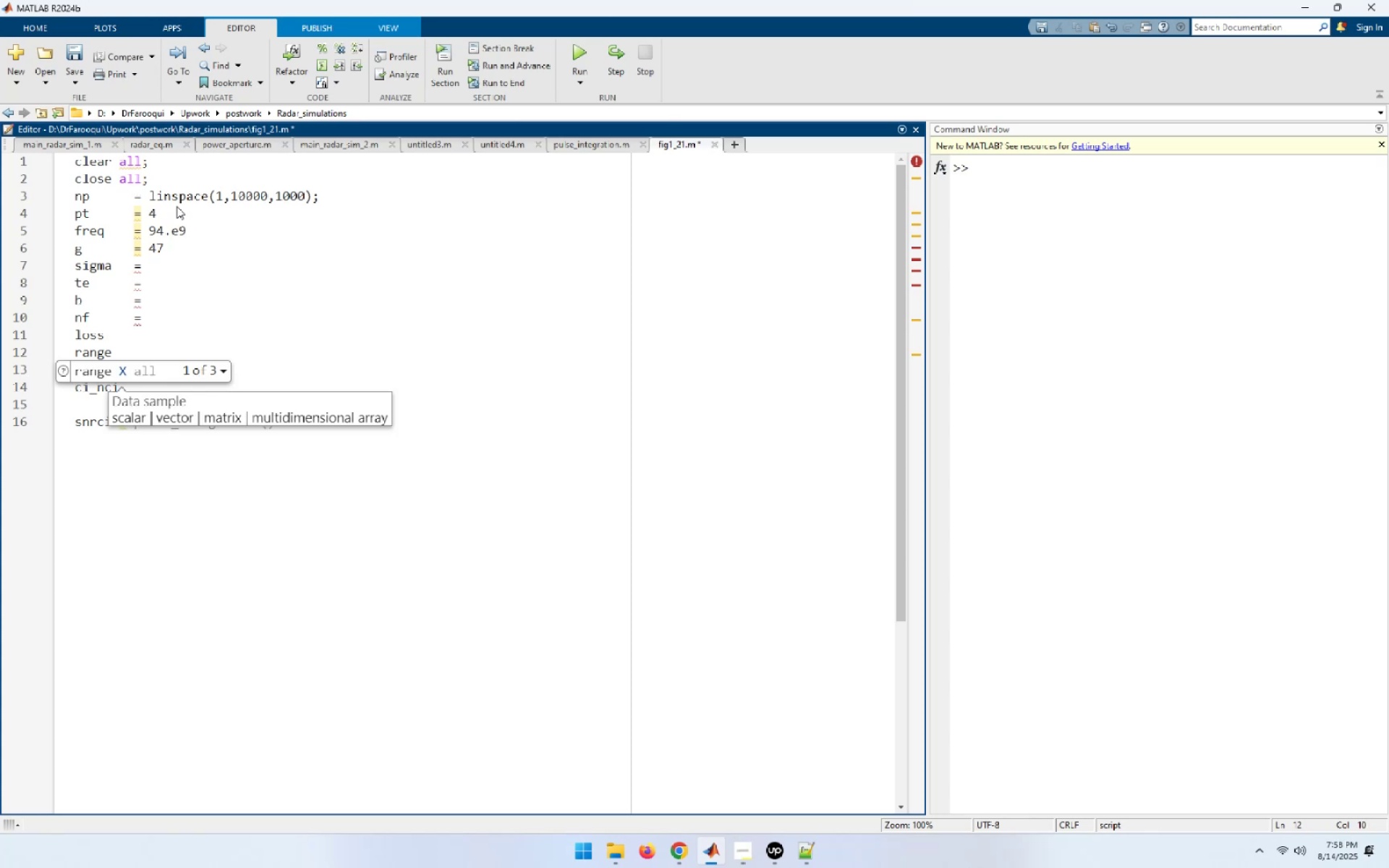 
key(Backspace)
 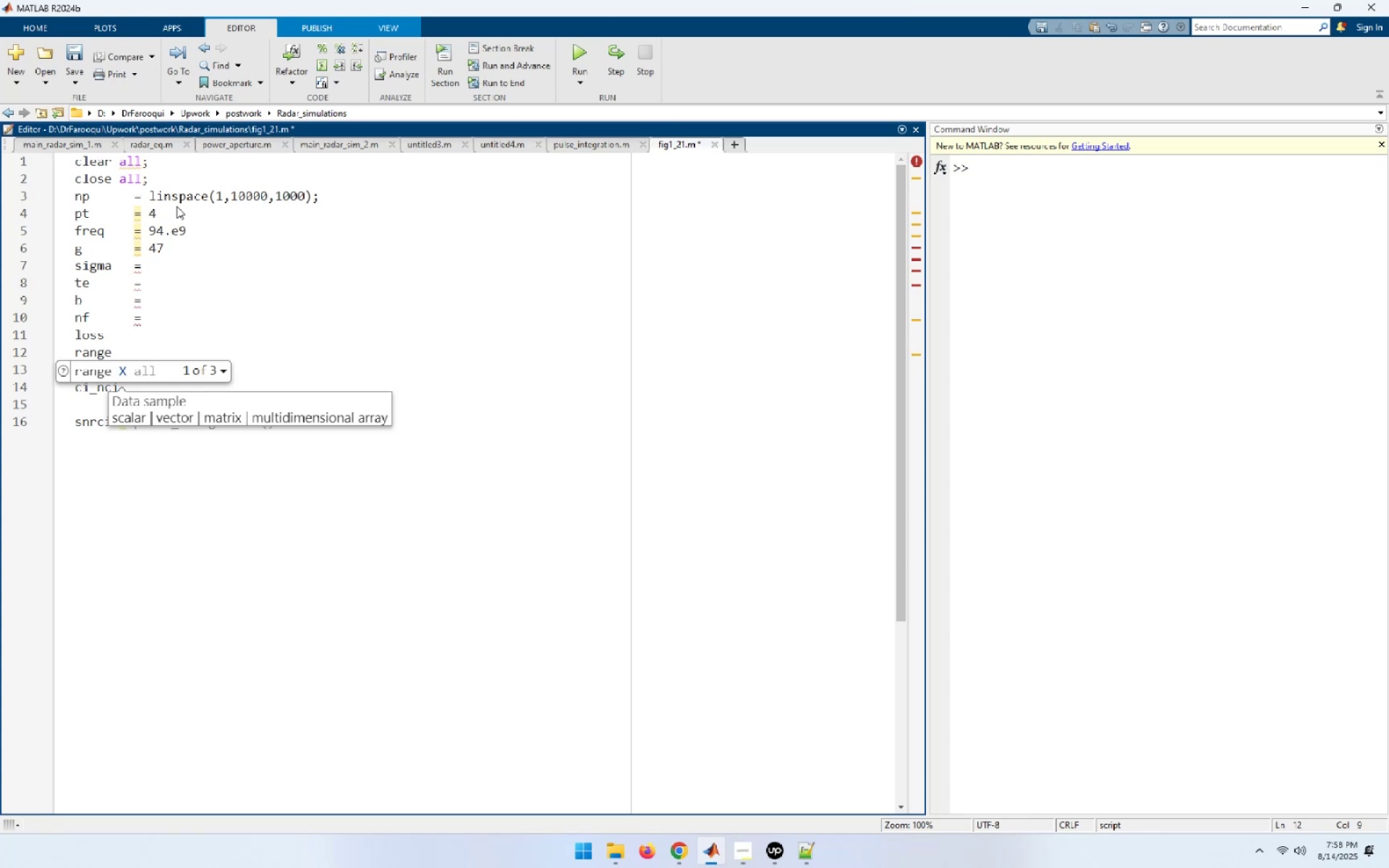 
key(Backspace)
 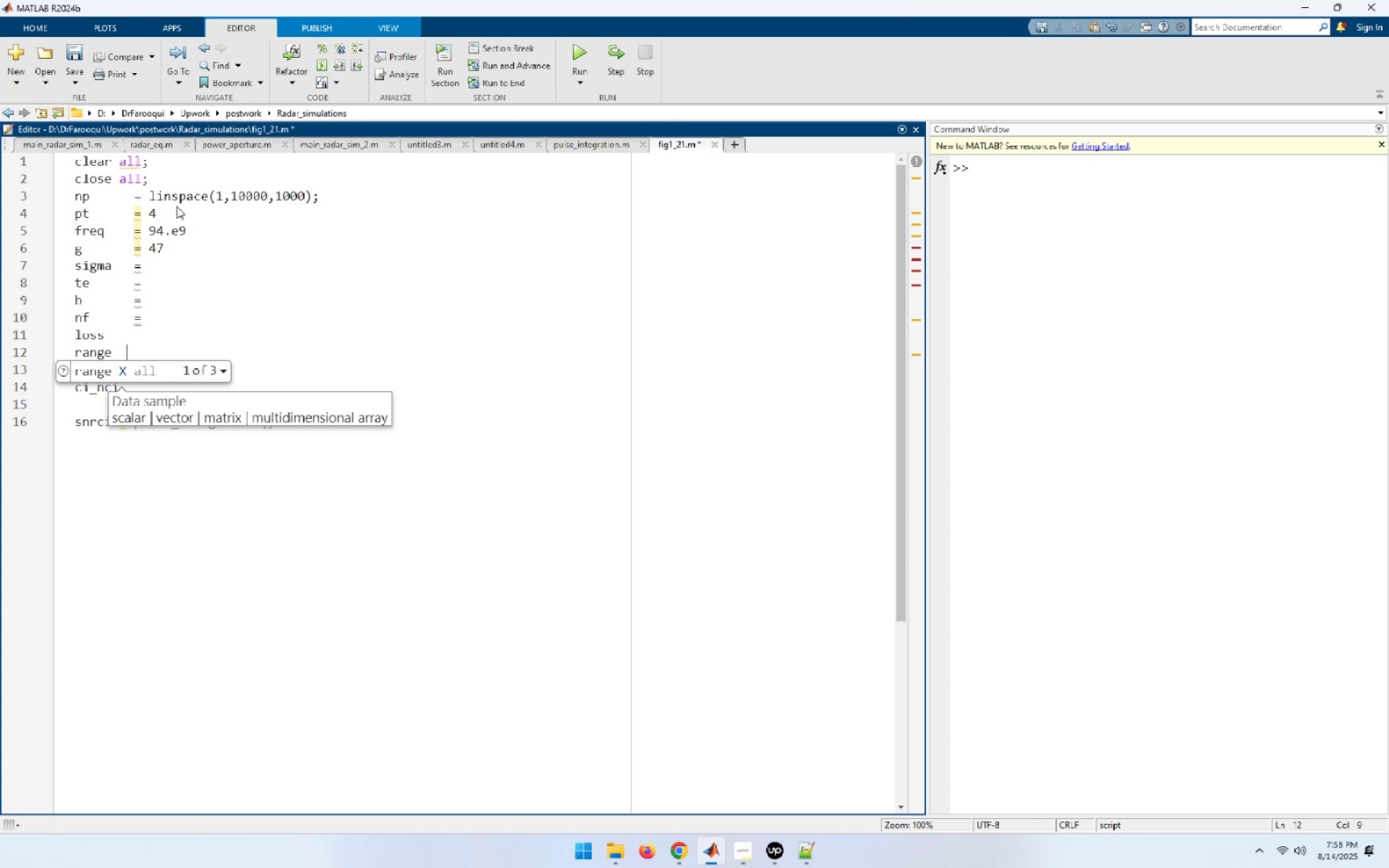 
key(Control+ControlLeft)
 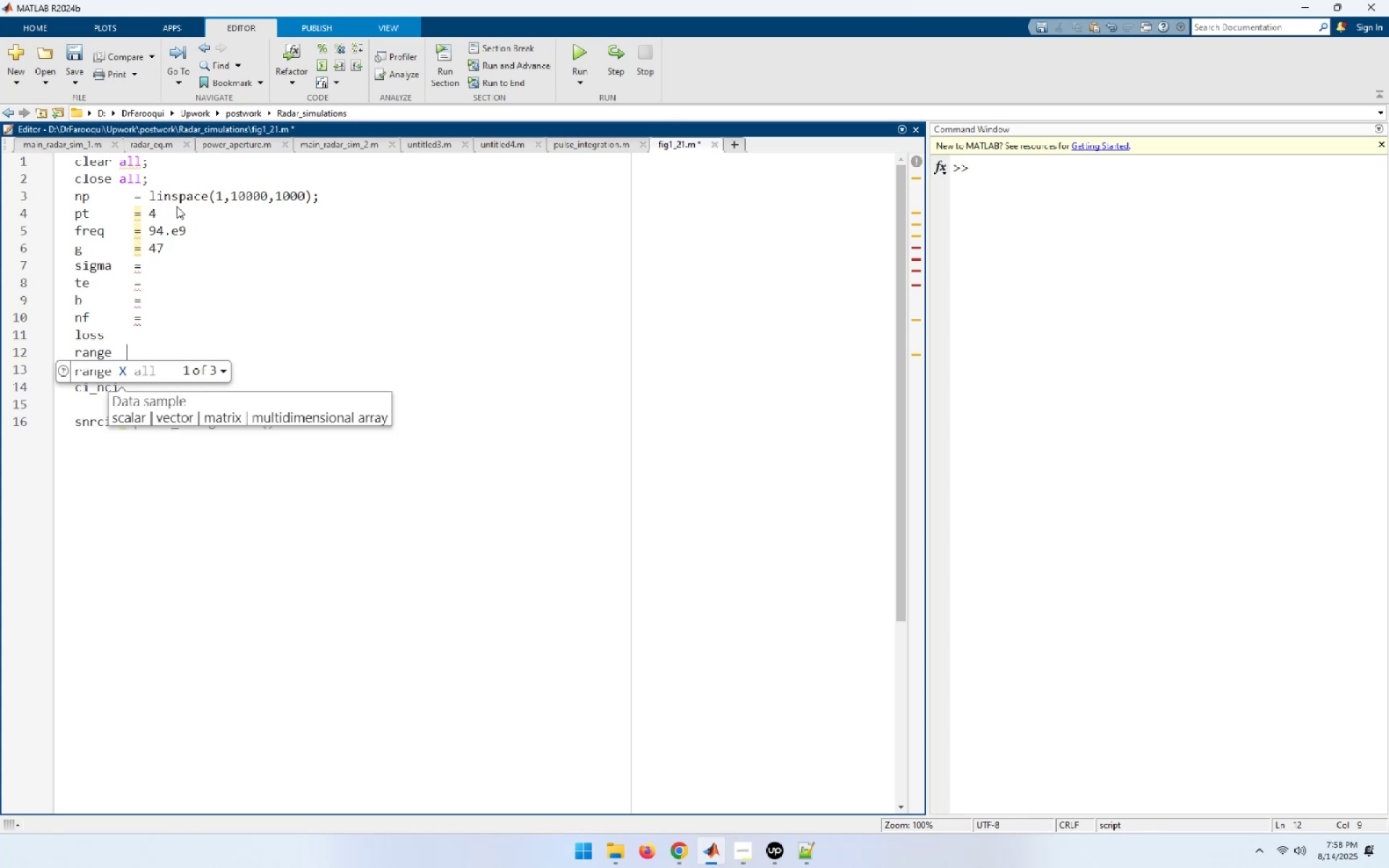 
key(Control+Backspace)
 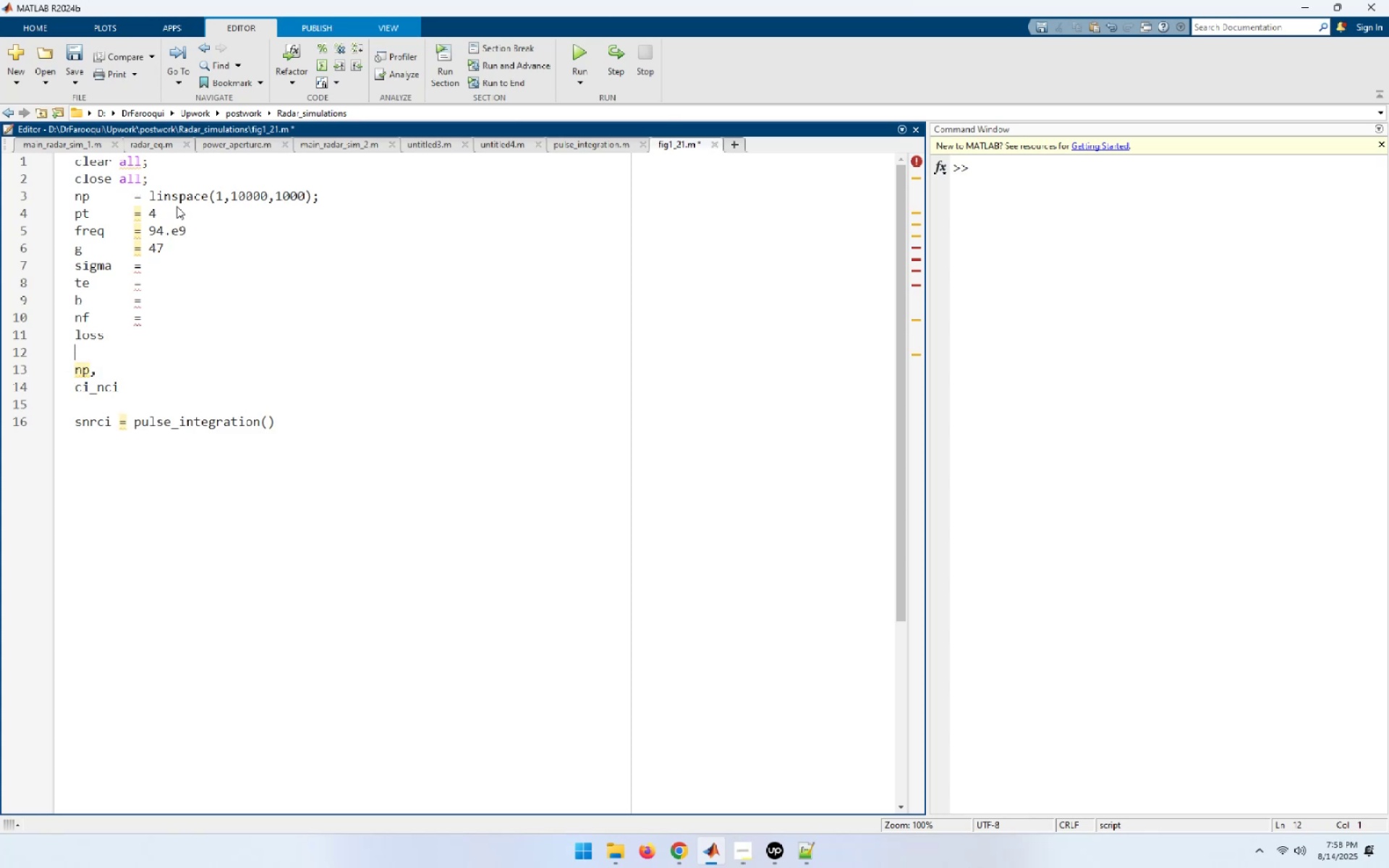 
key(Control+Z)
 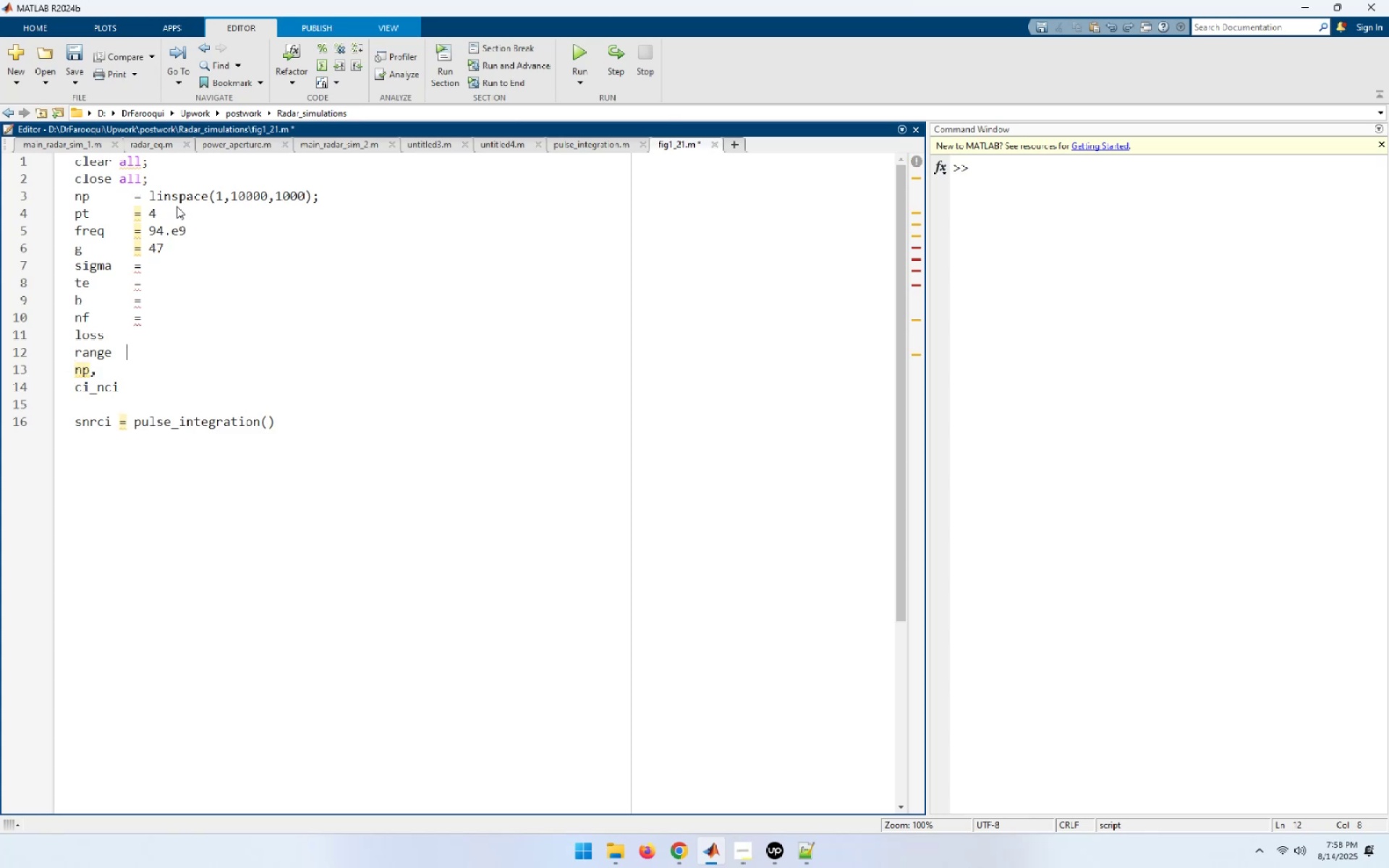 
key(ArrowLeft)
 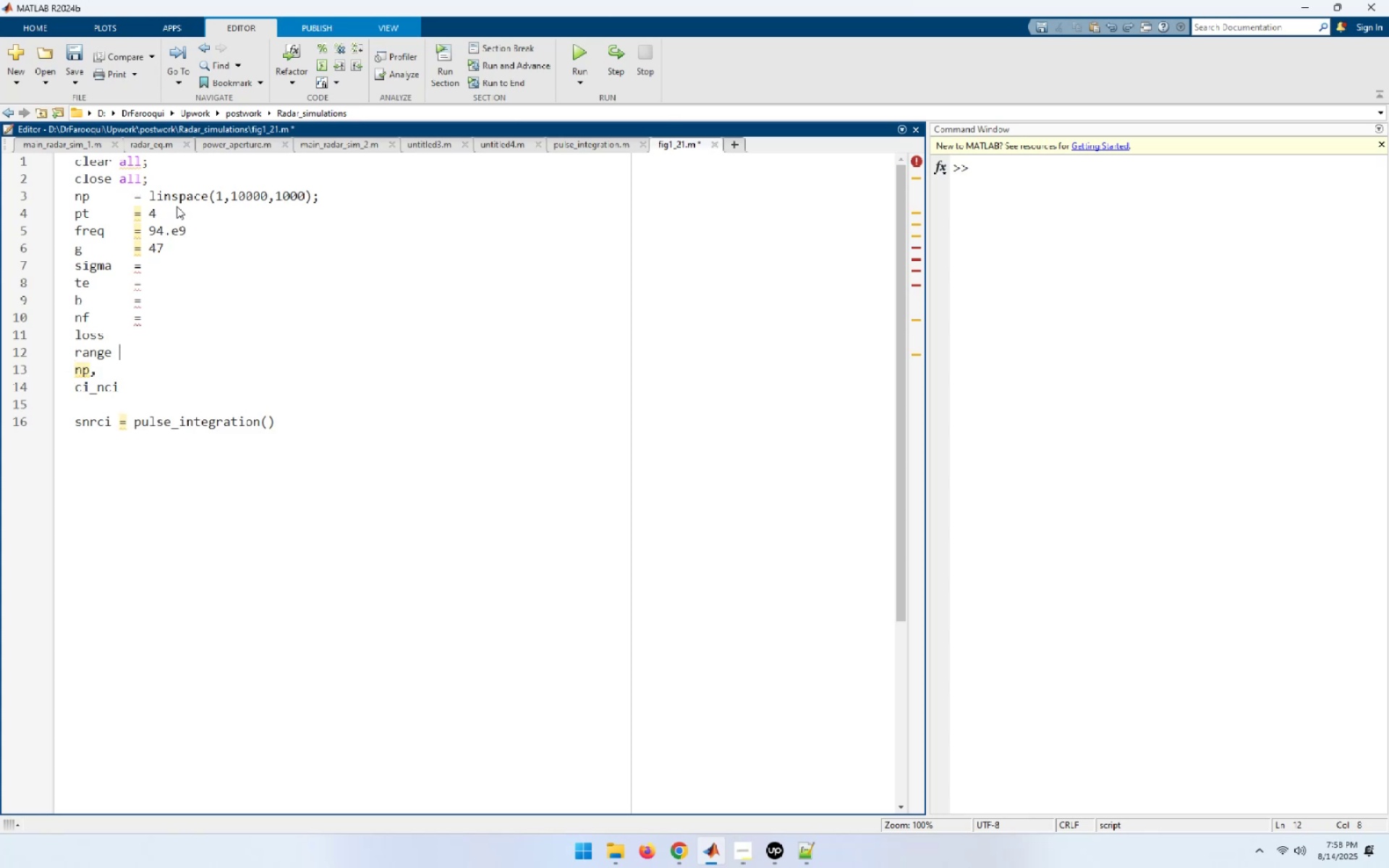 
key(ArrowLeft)
 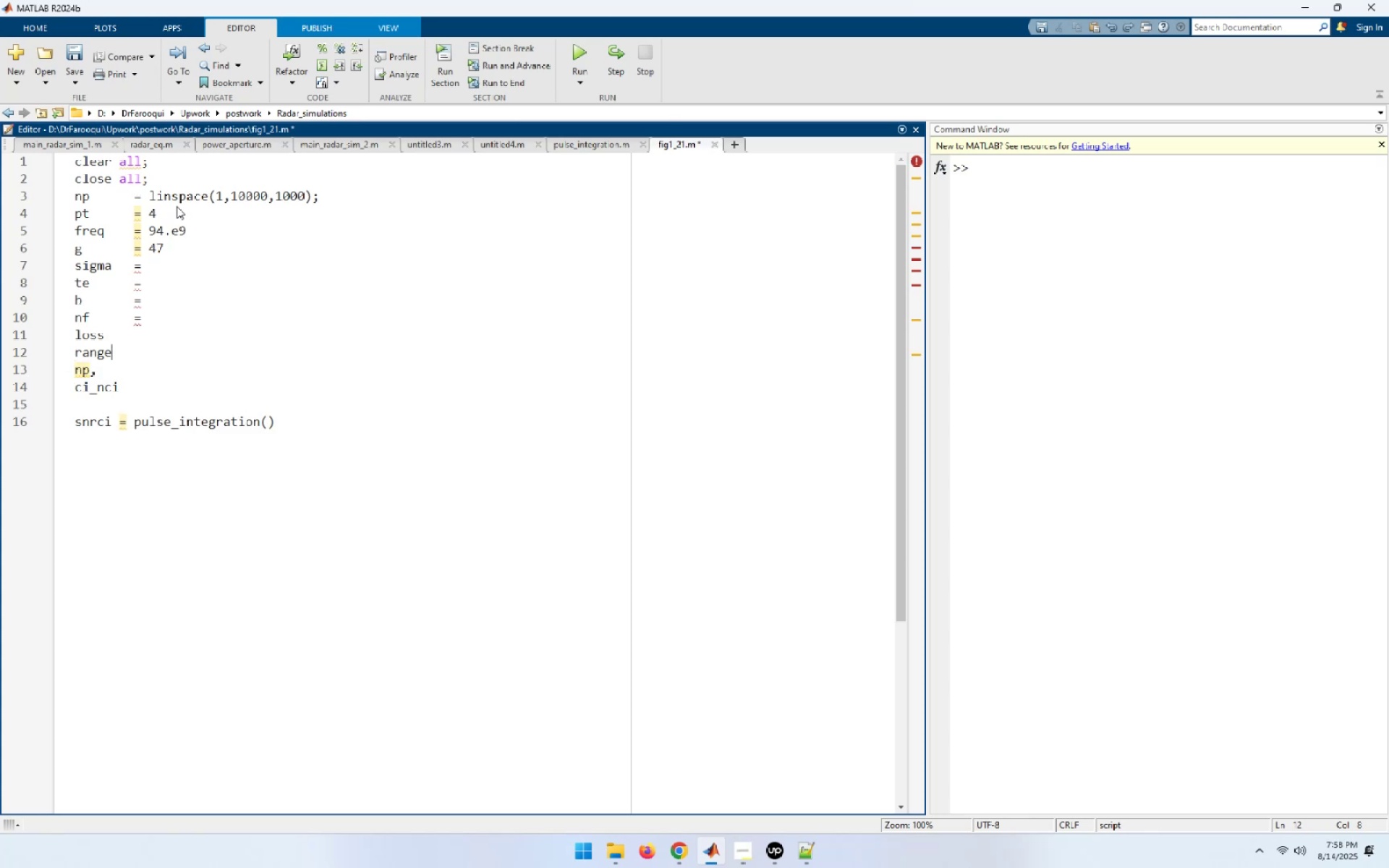 
key(ArrowLeft)
 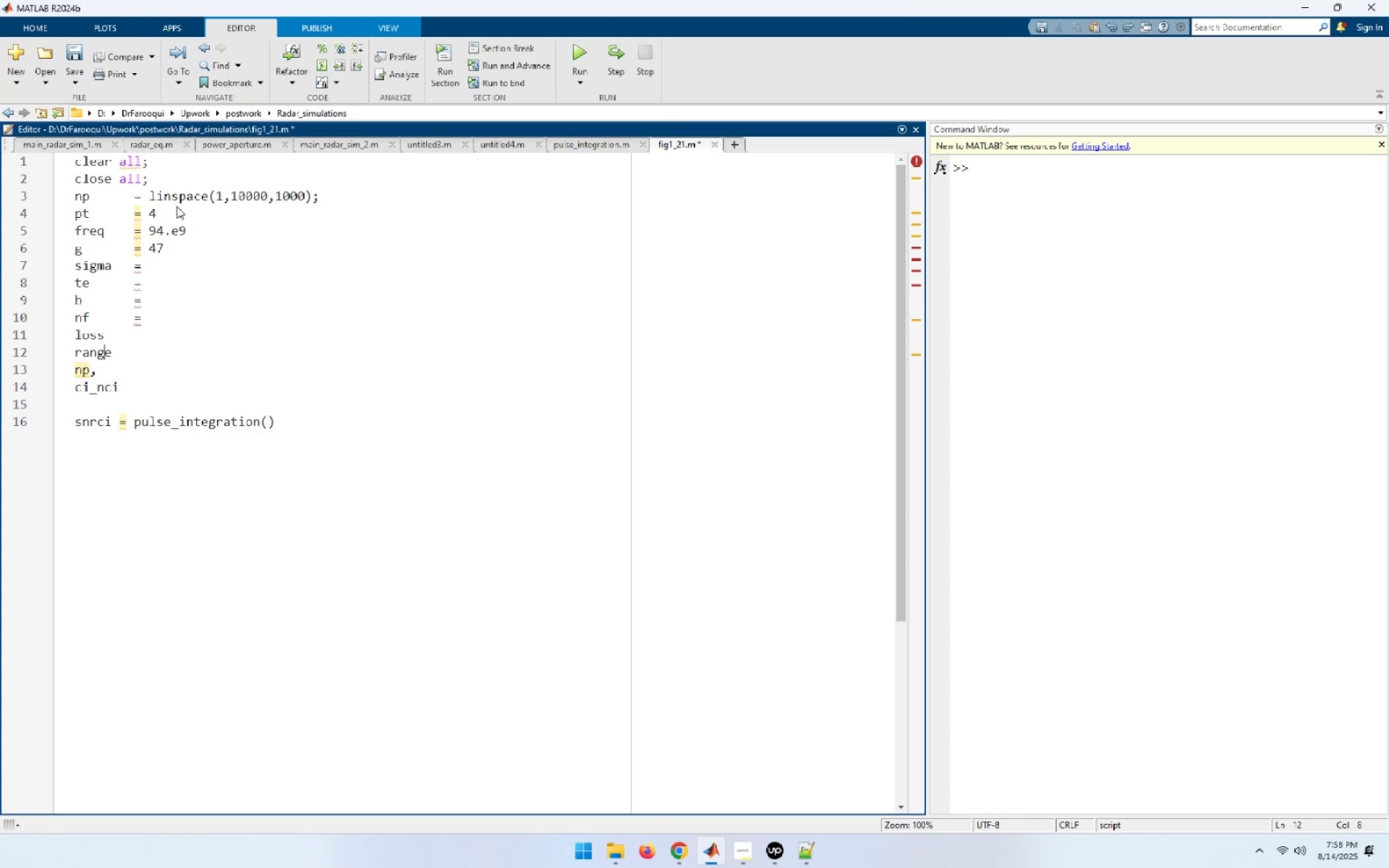 
key(ArrowRight)
 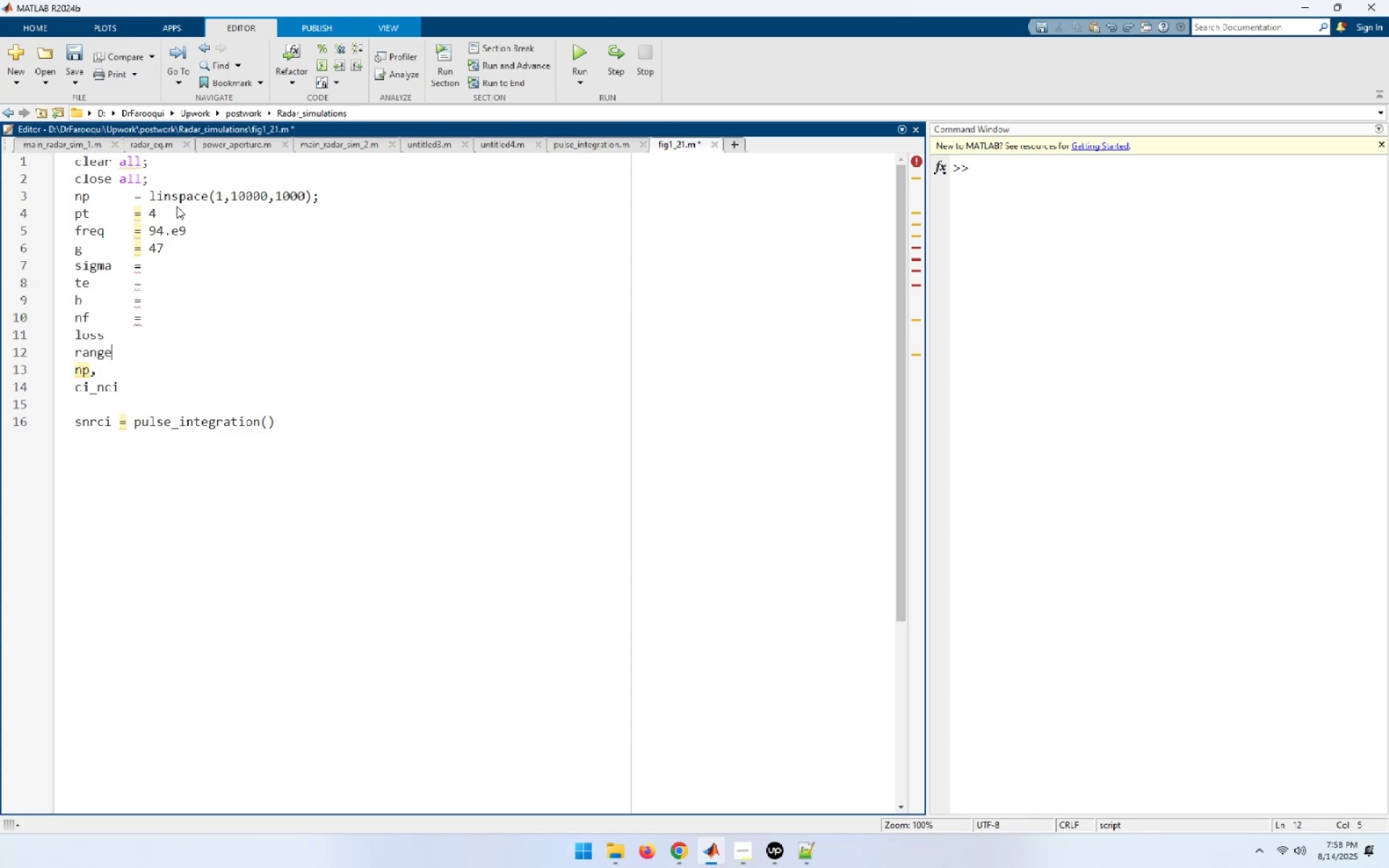 
key(ArrowRight)
 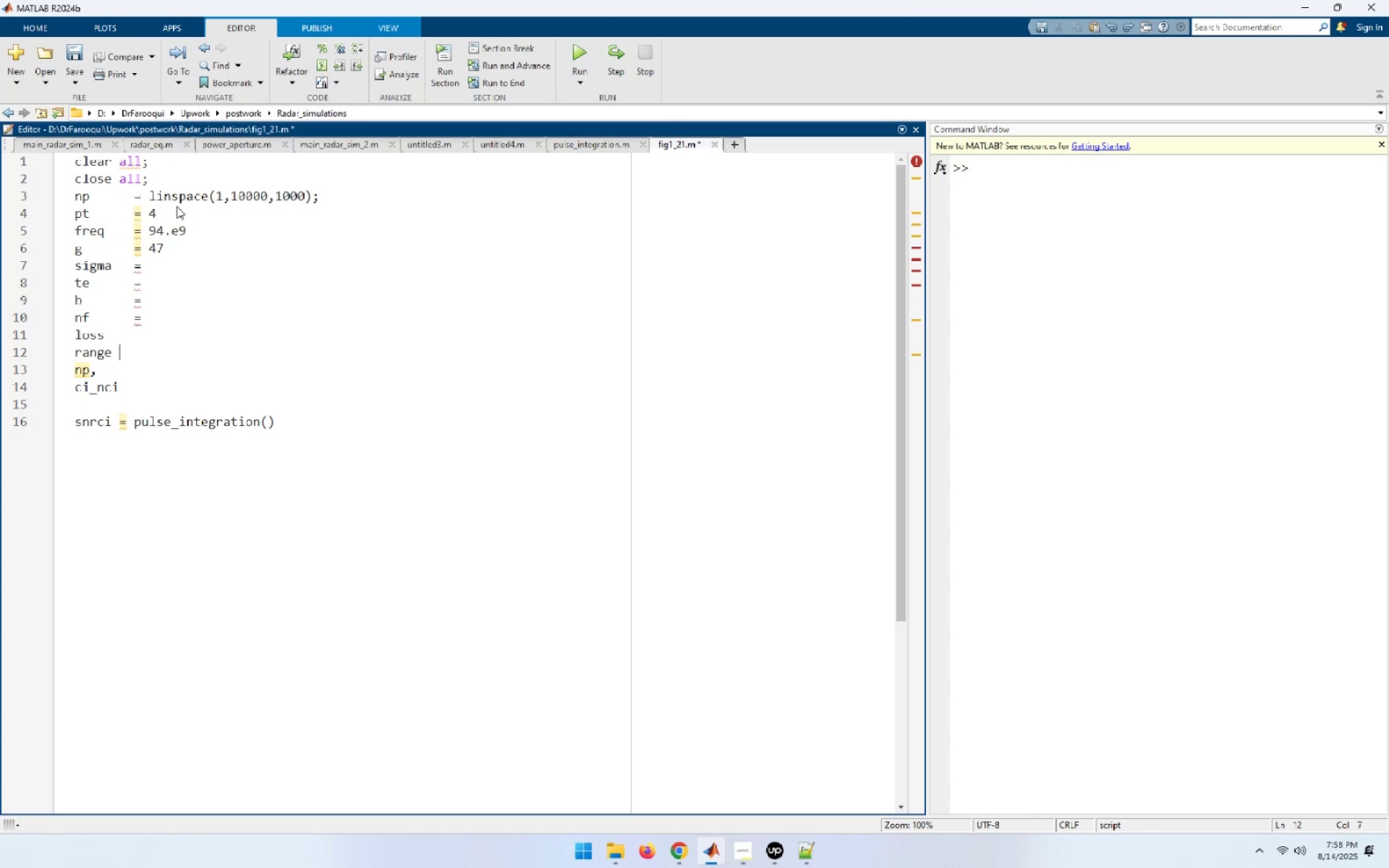 
key(Shift+End)
 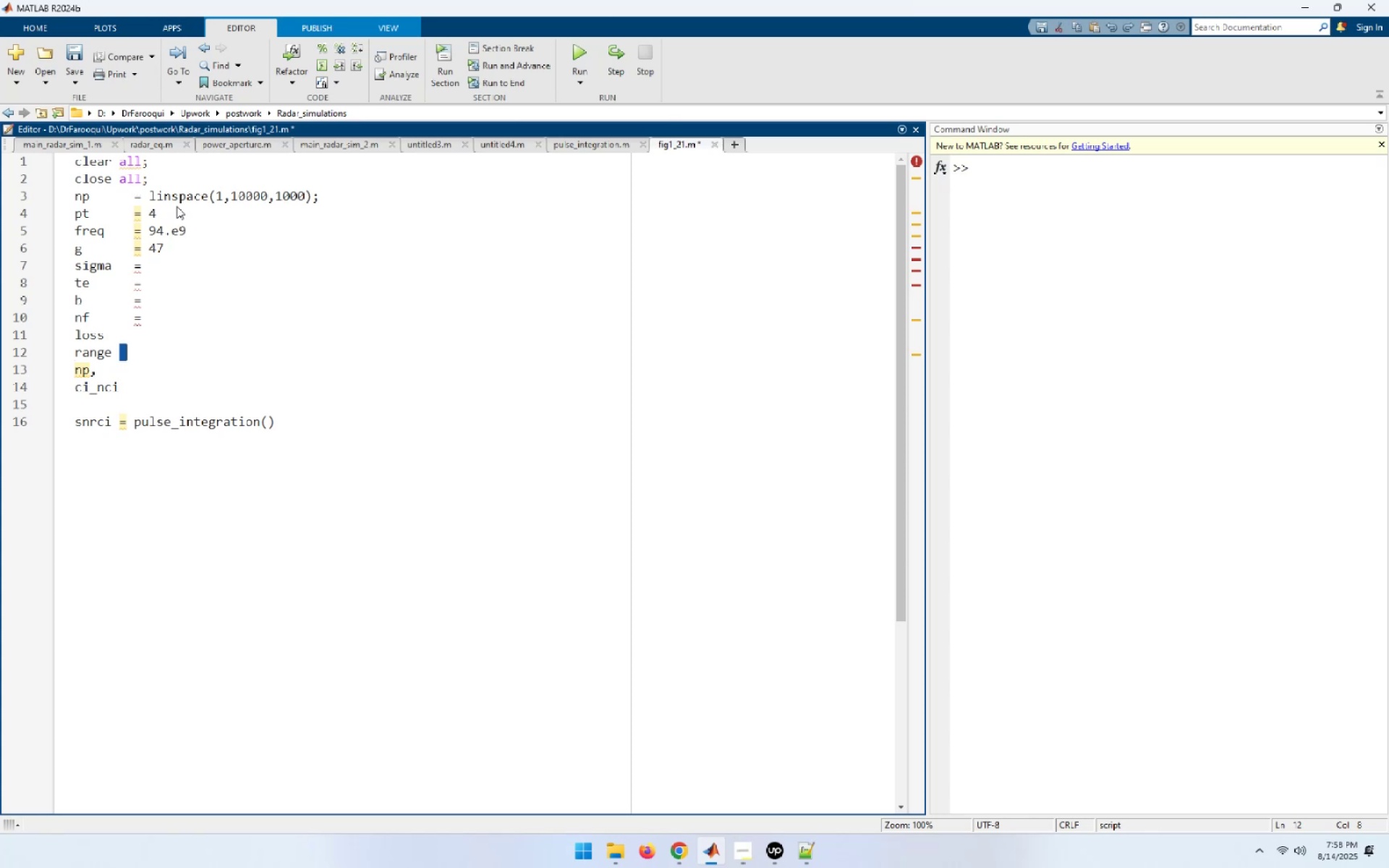 
key(Delete)
 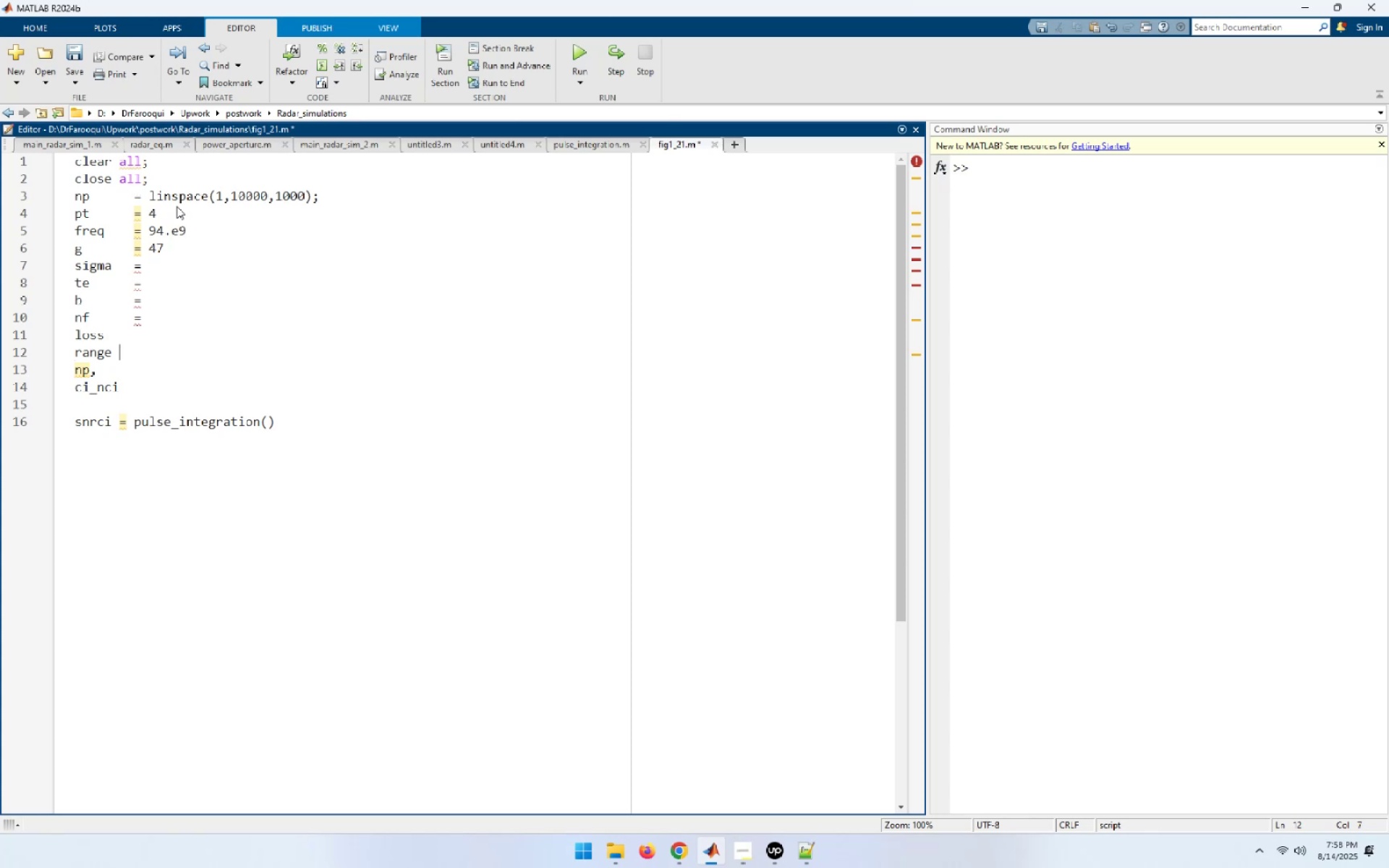 
key(Equal)
 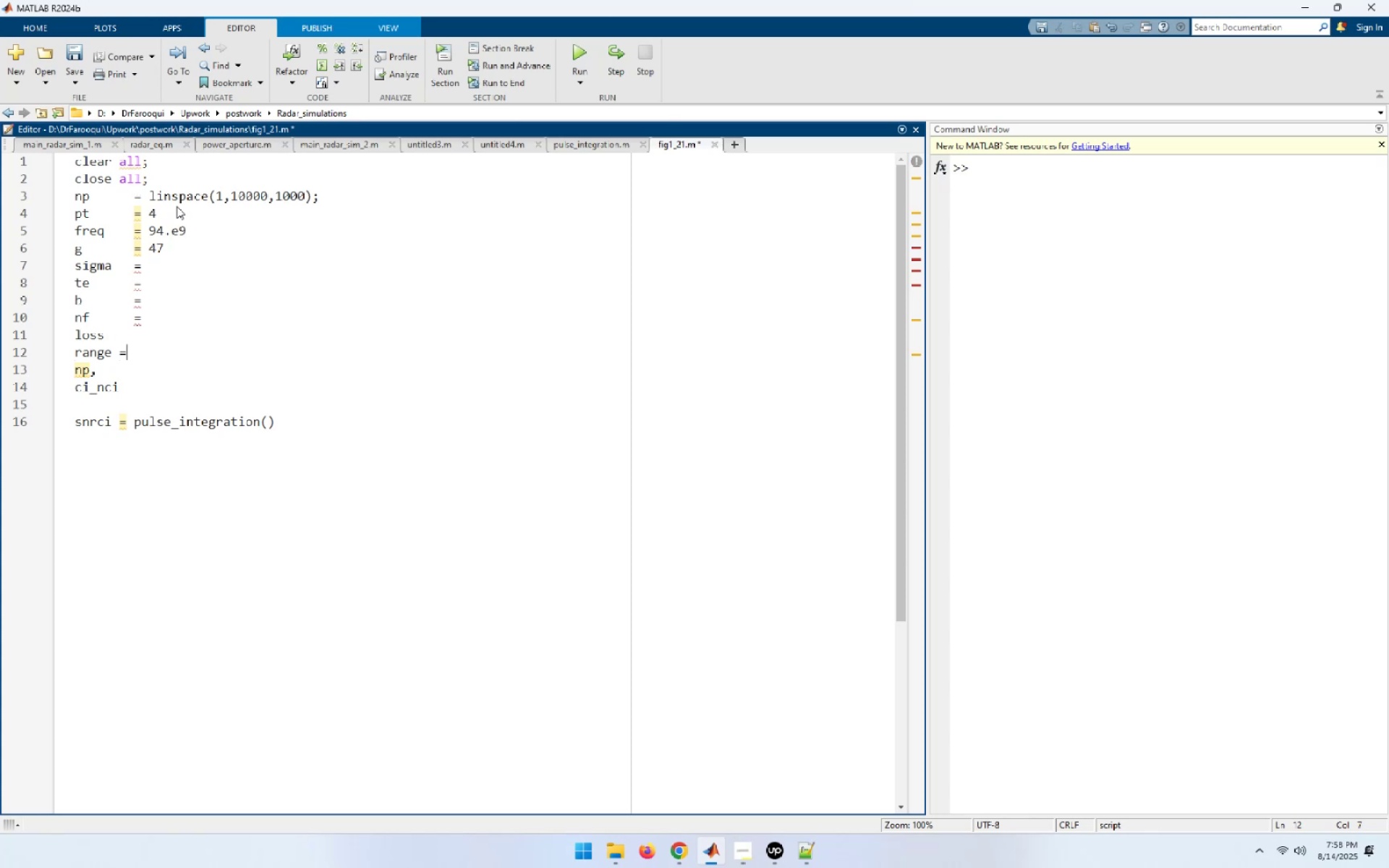 
key(Tab)
 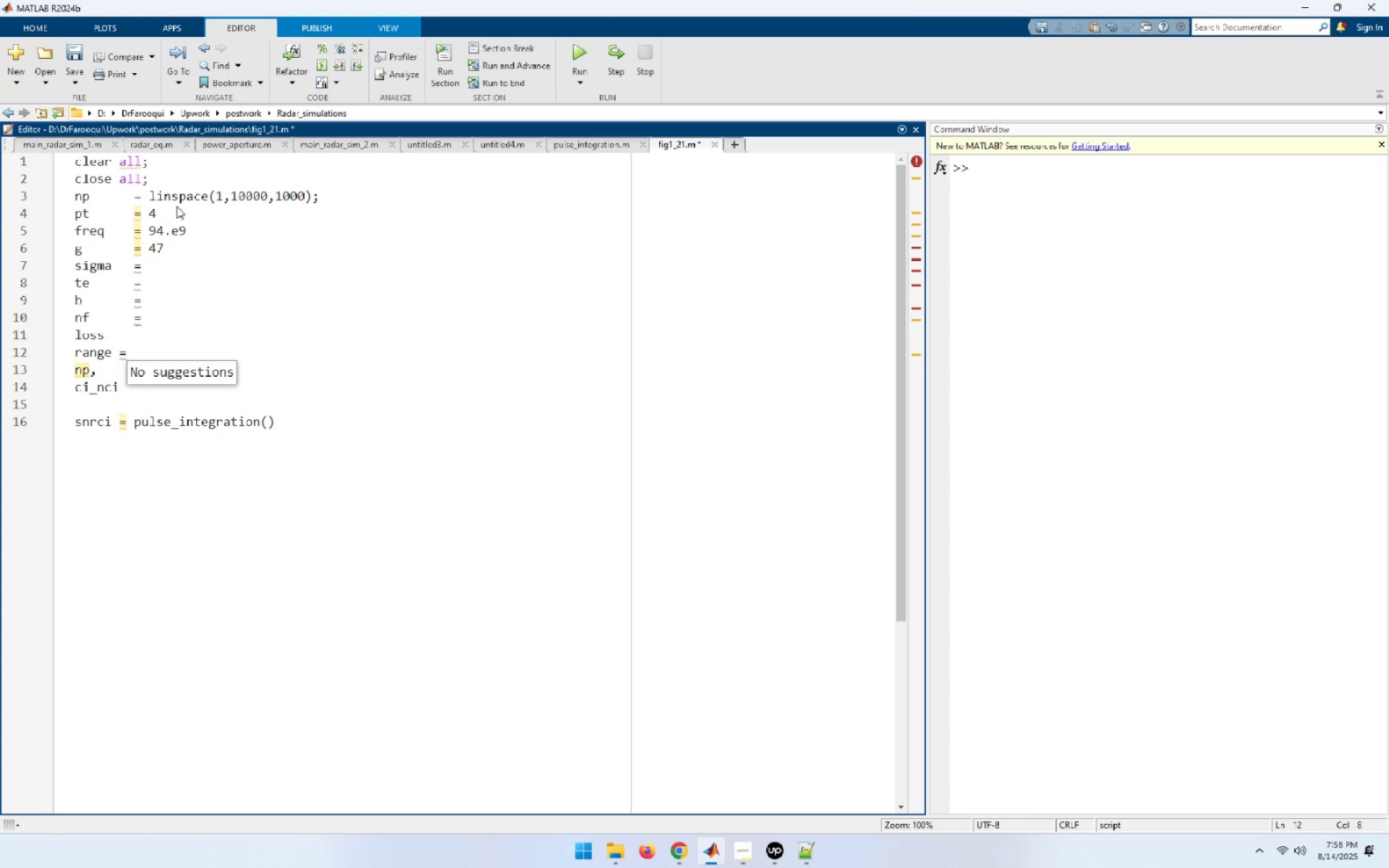 
key(ArrowLeft)
 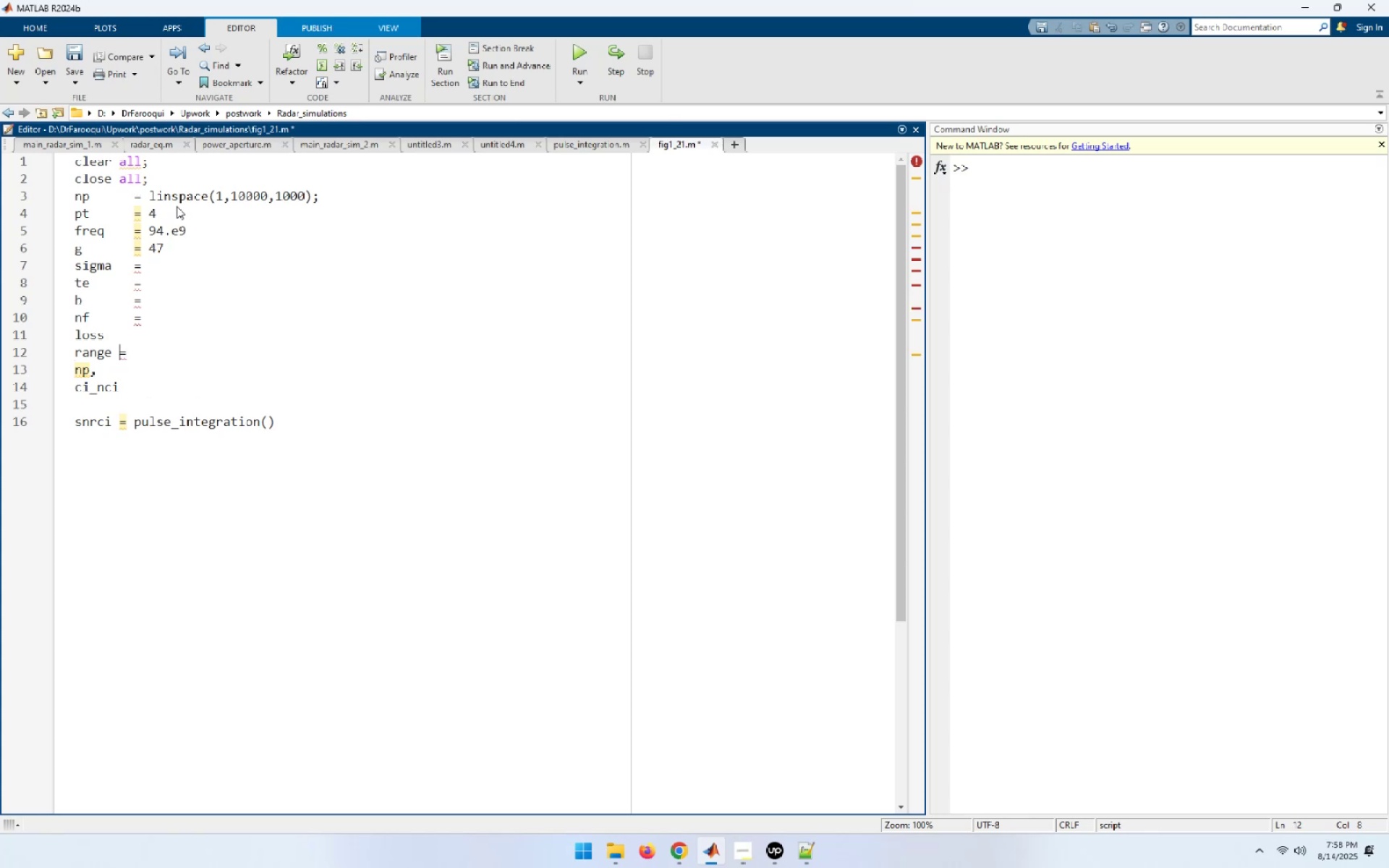 
key(Tab)
 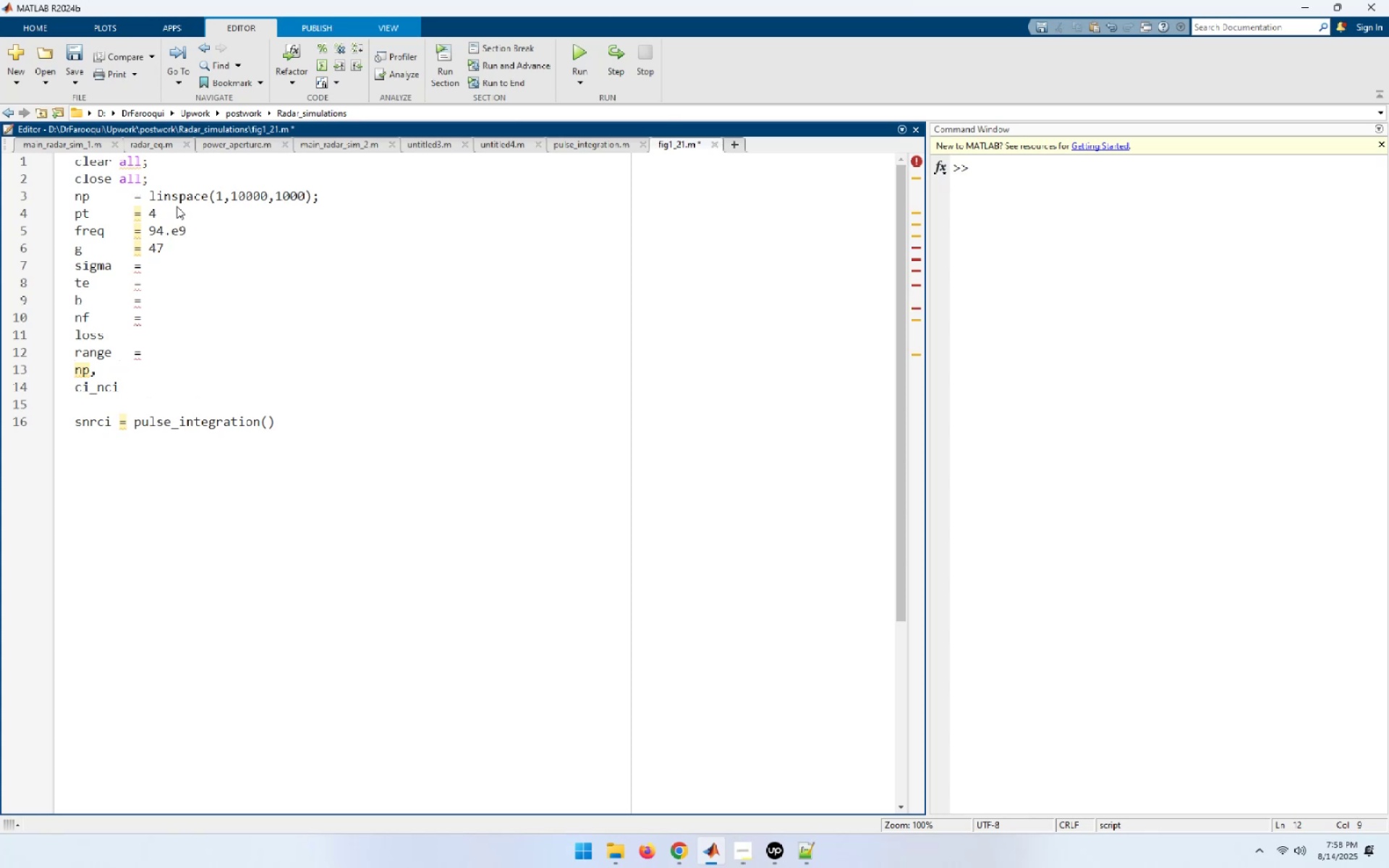 
key(ArrowUp)
 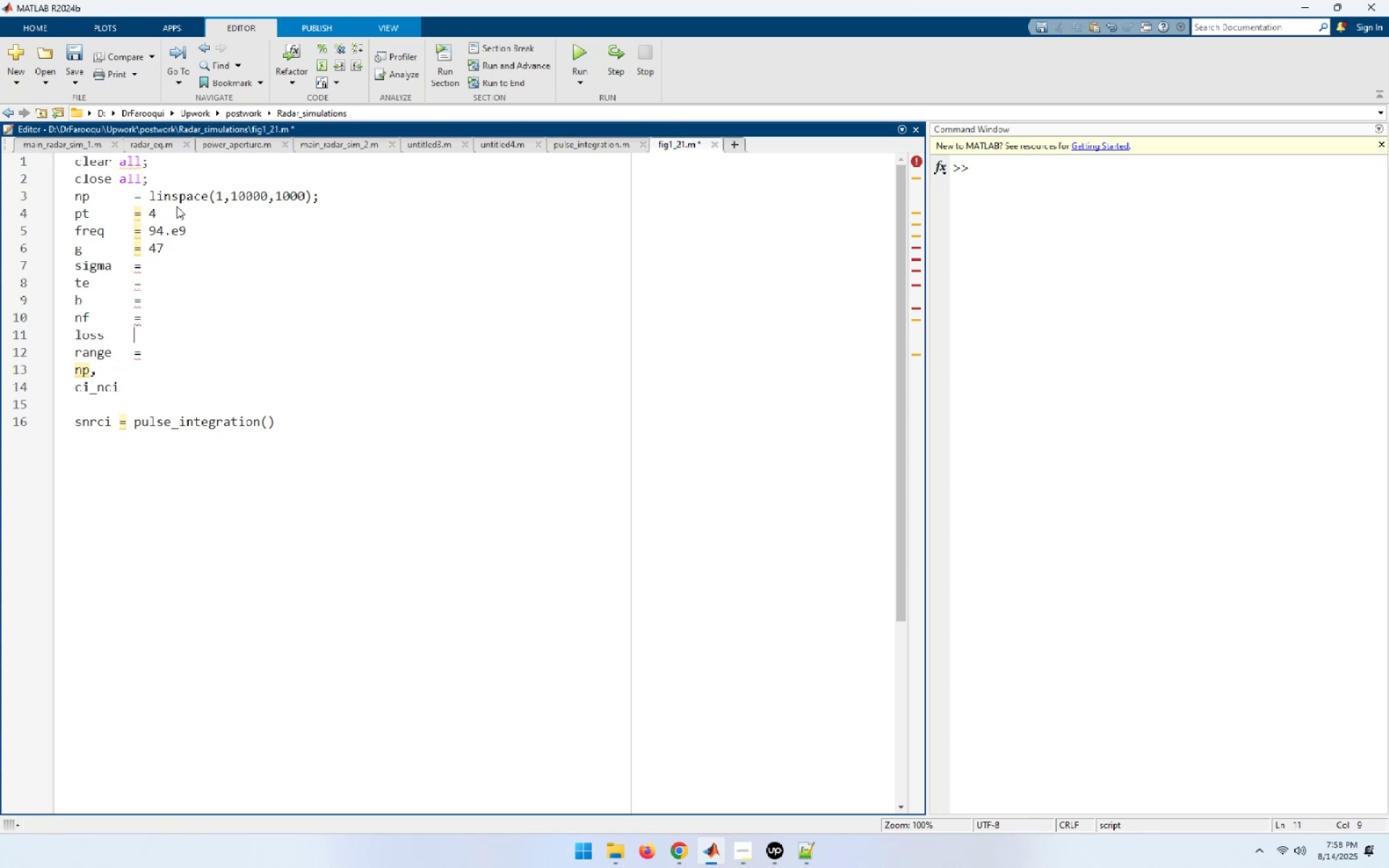 
key(Equal)
 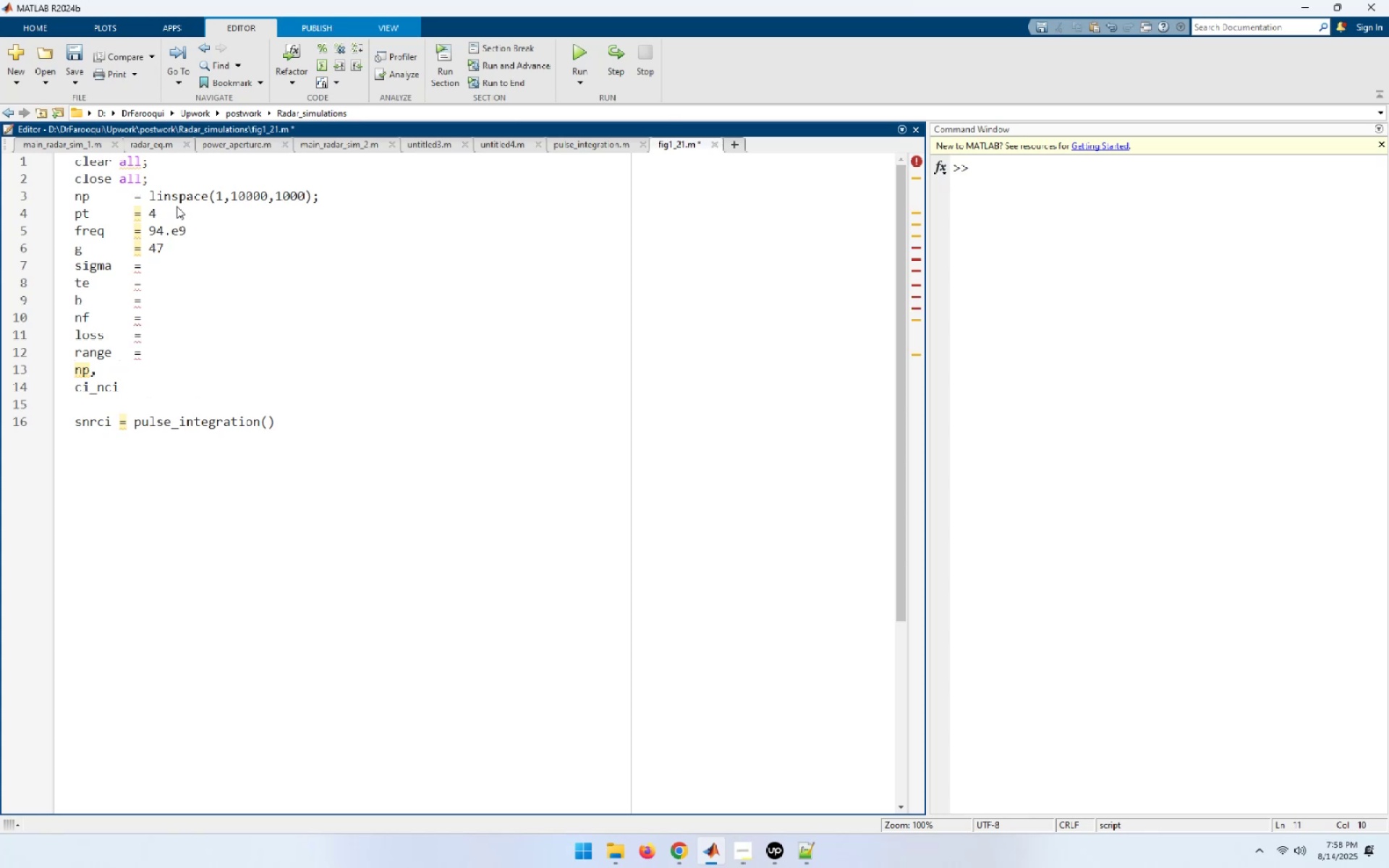 
key(ArrowDown)
 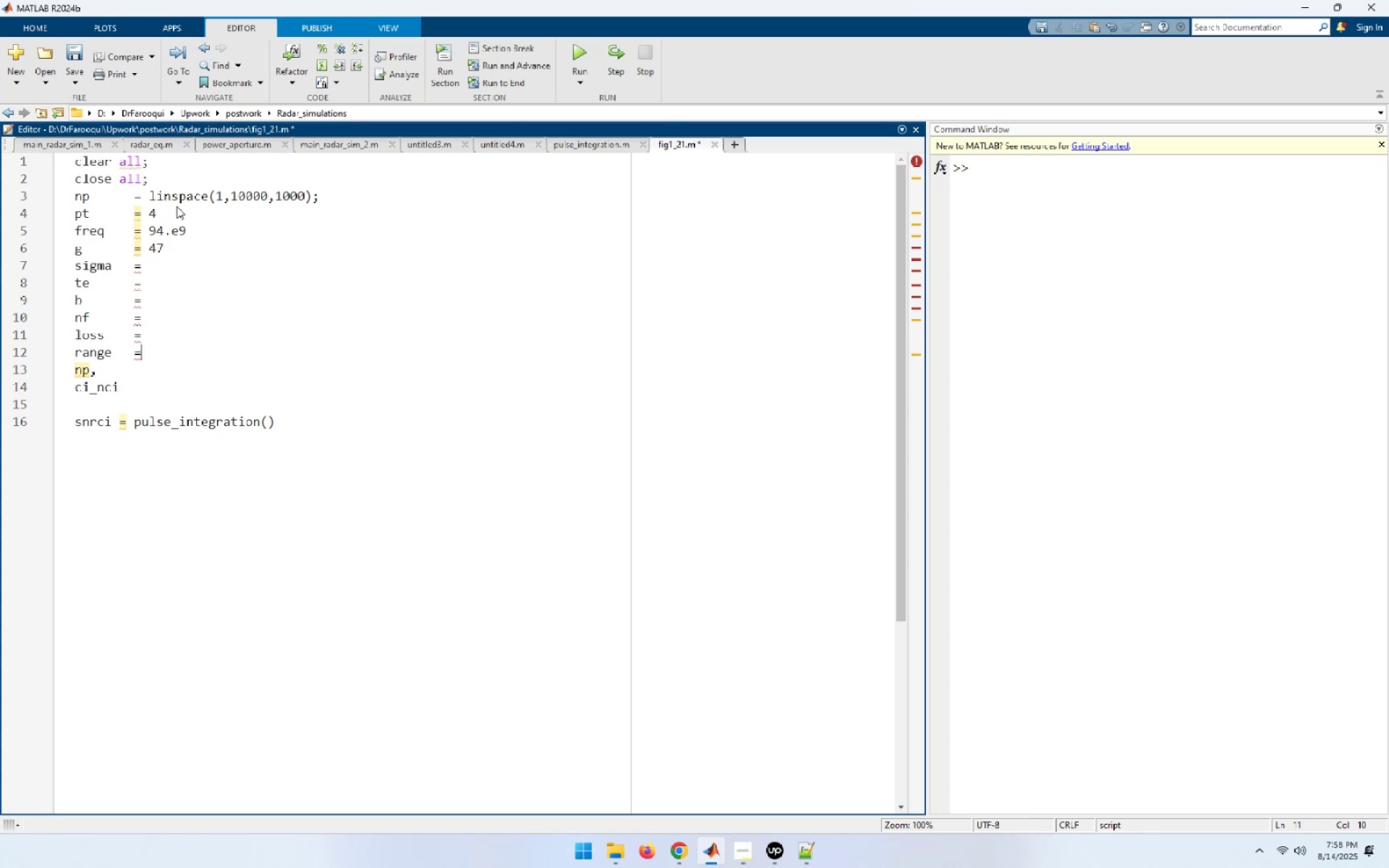 
key(ArrowDown)
 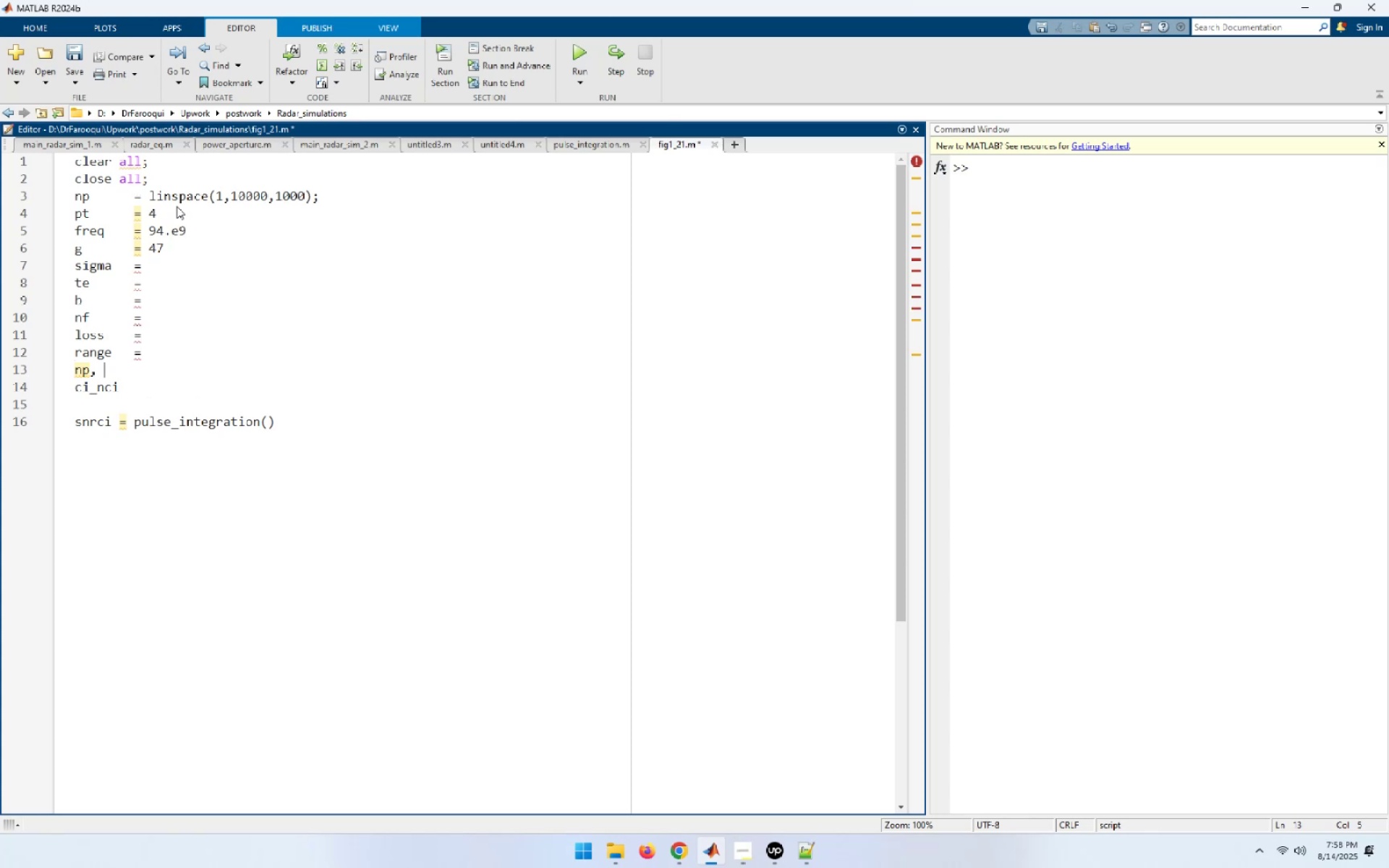 
key(ArrowLeft)
 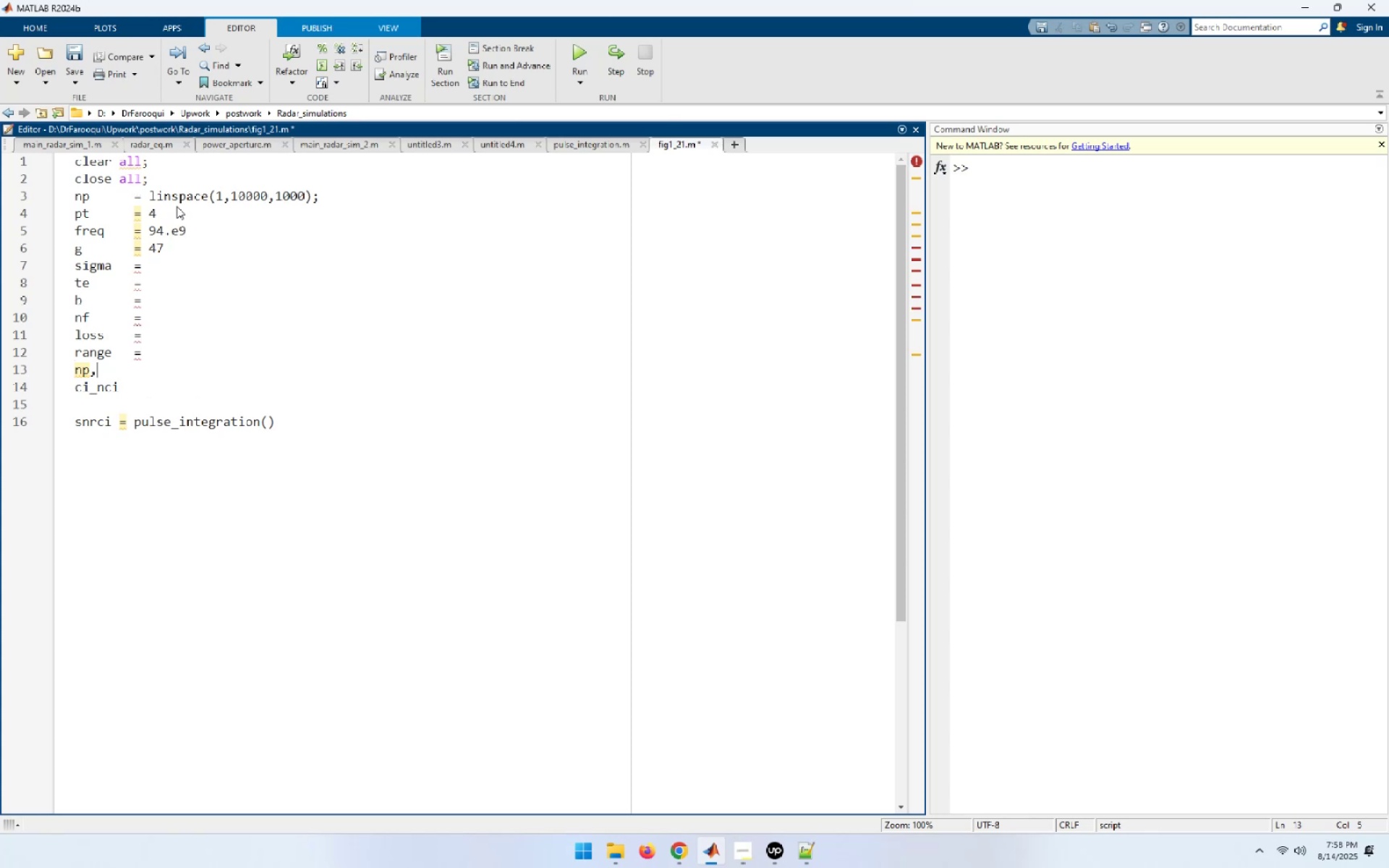 
key(ArrowLeft)
 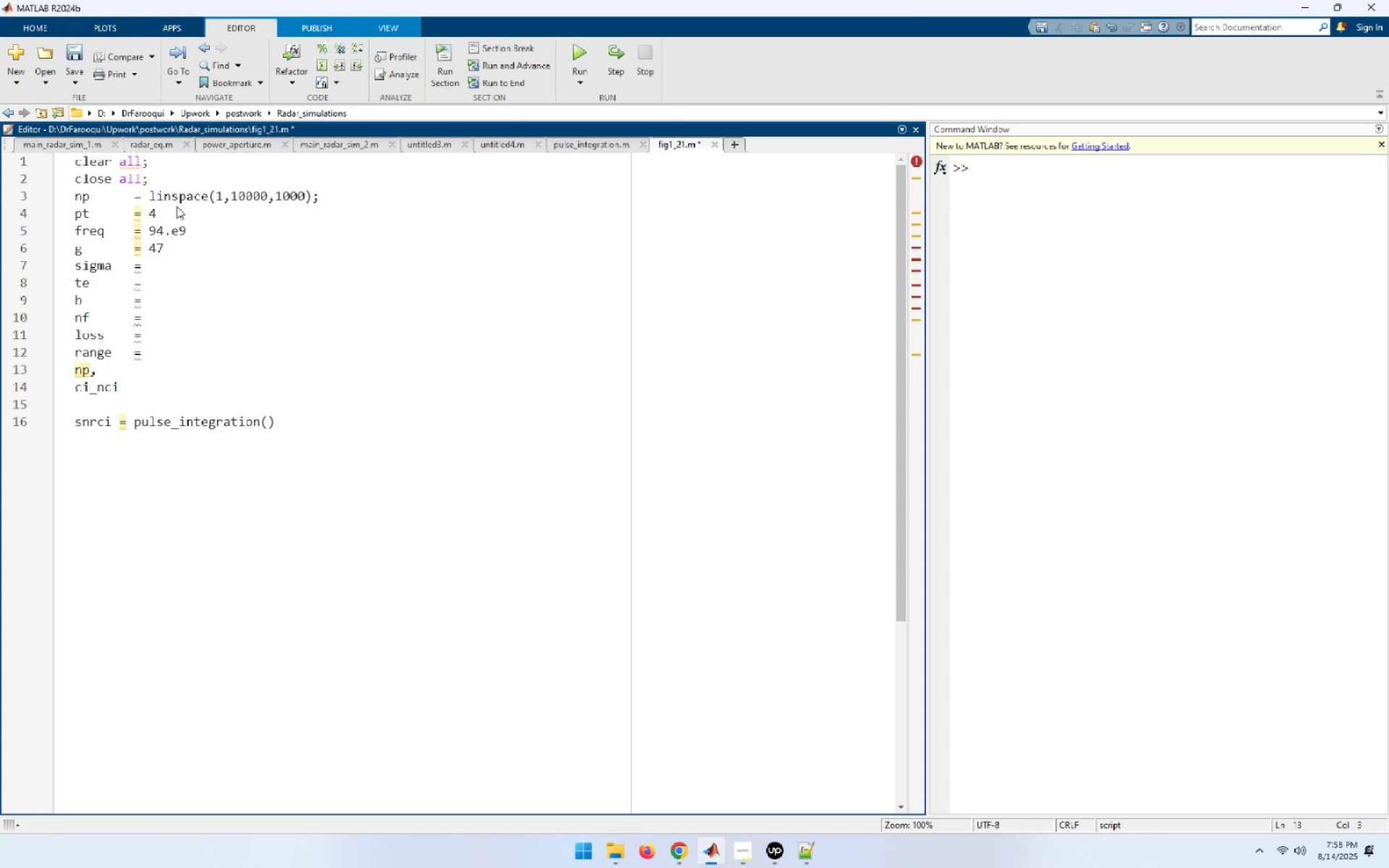 
key(Equal)
 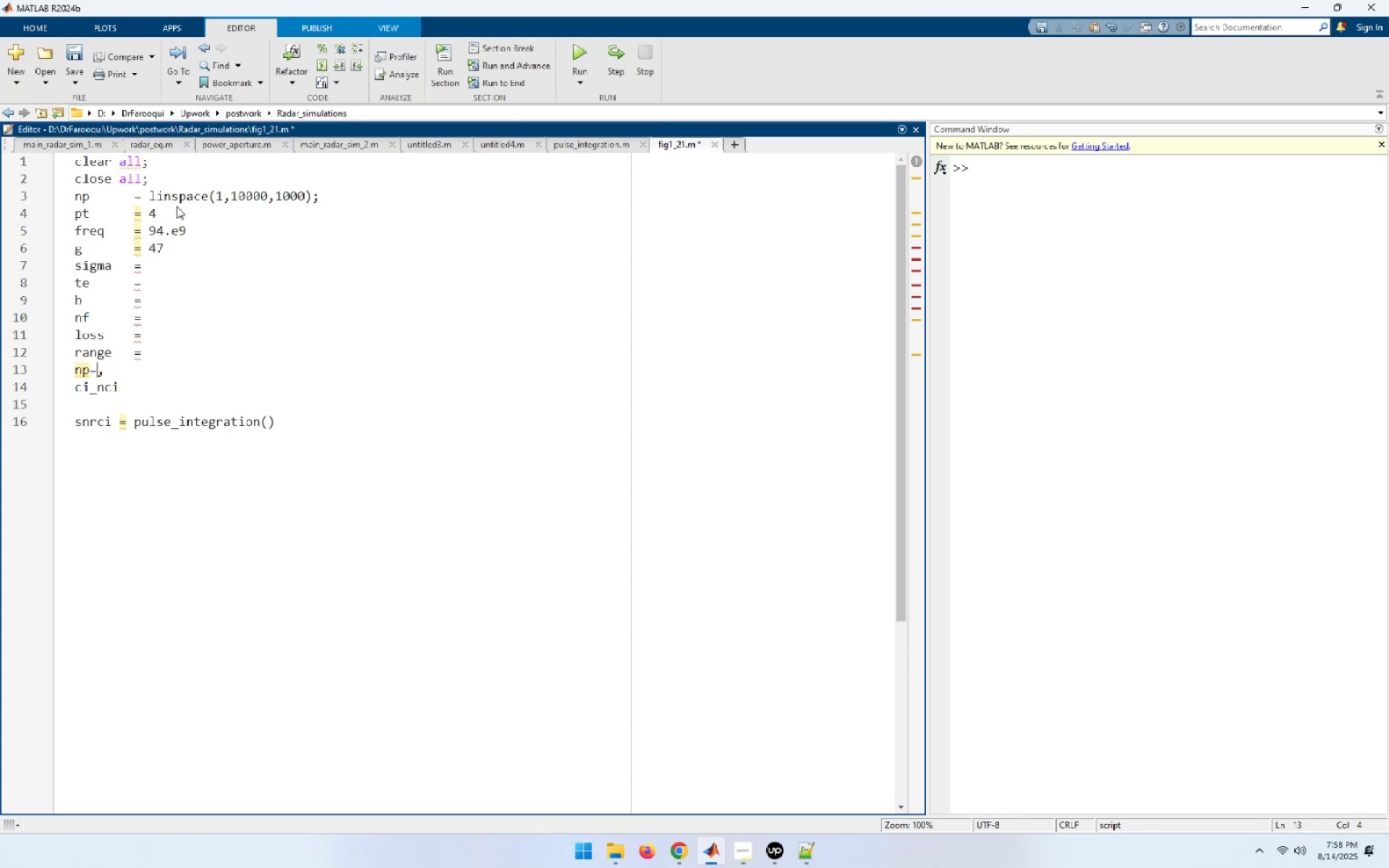 
key(ArrowLeft)
 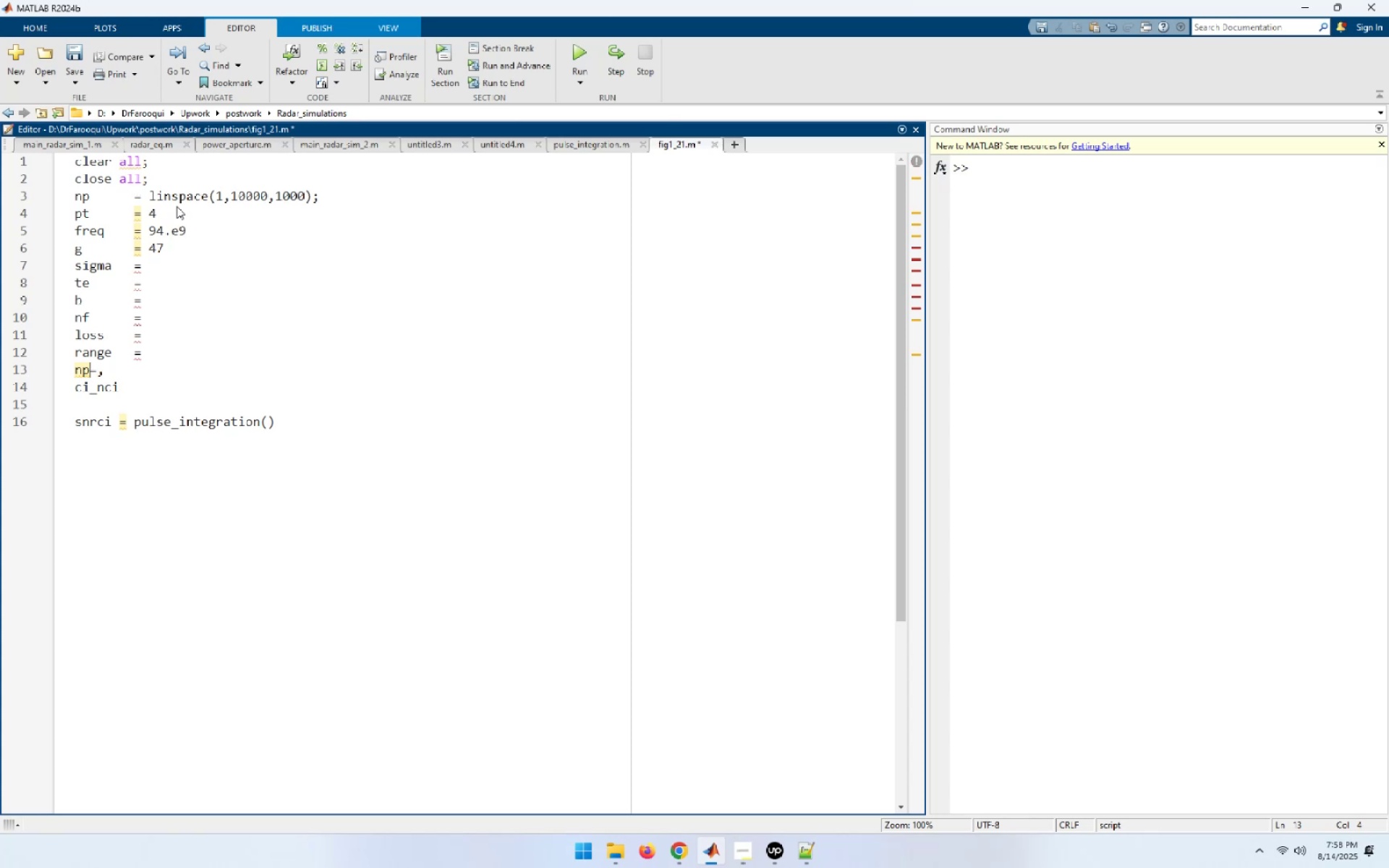 
key(Tab)
 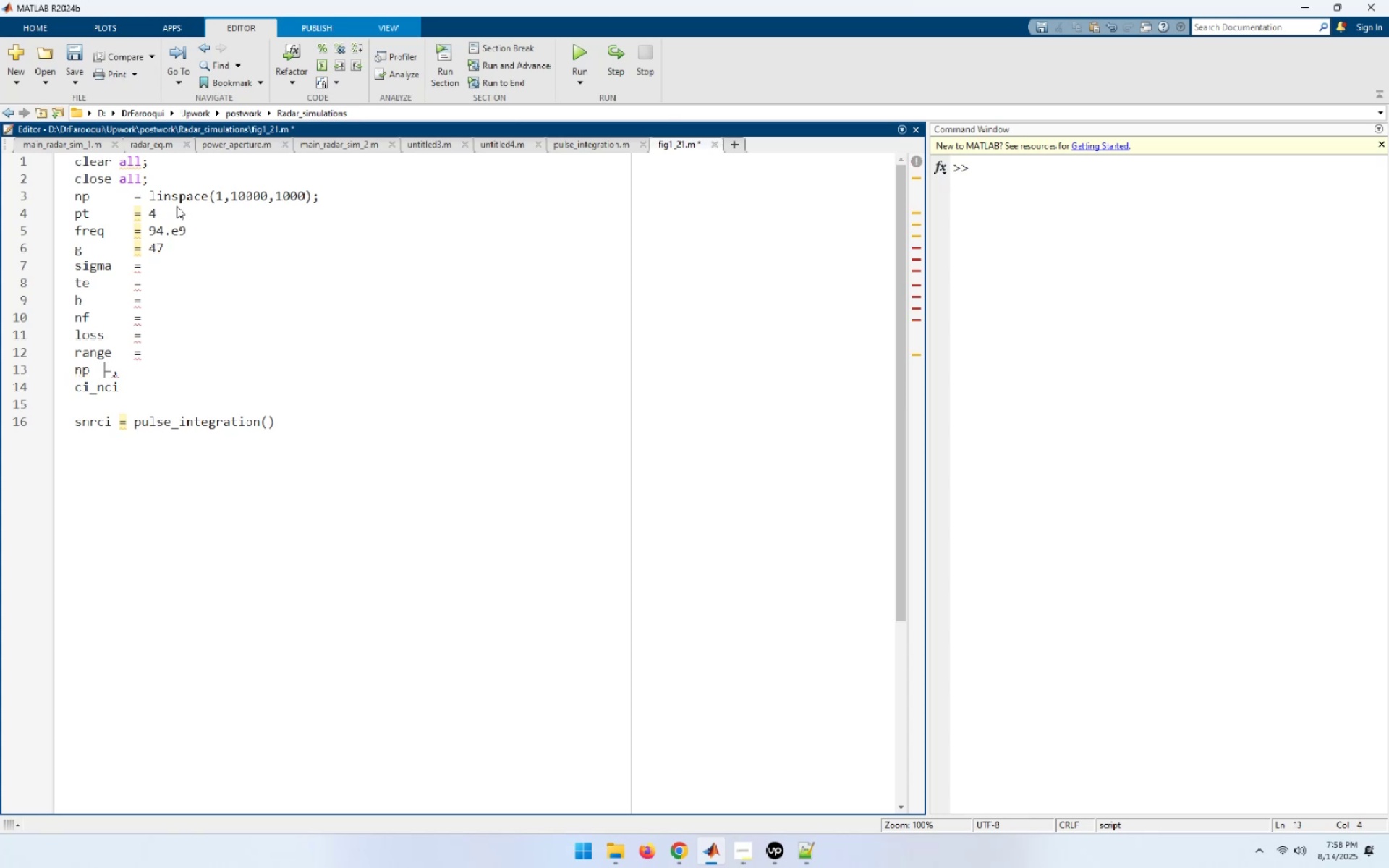 
key(ArrowRight)
 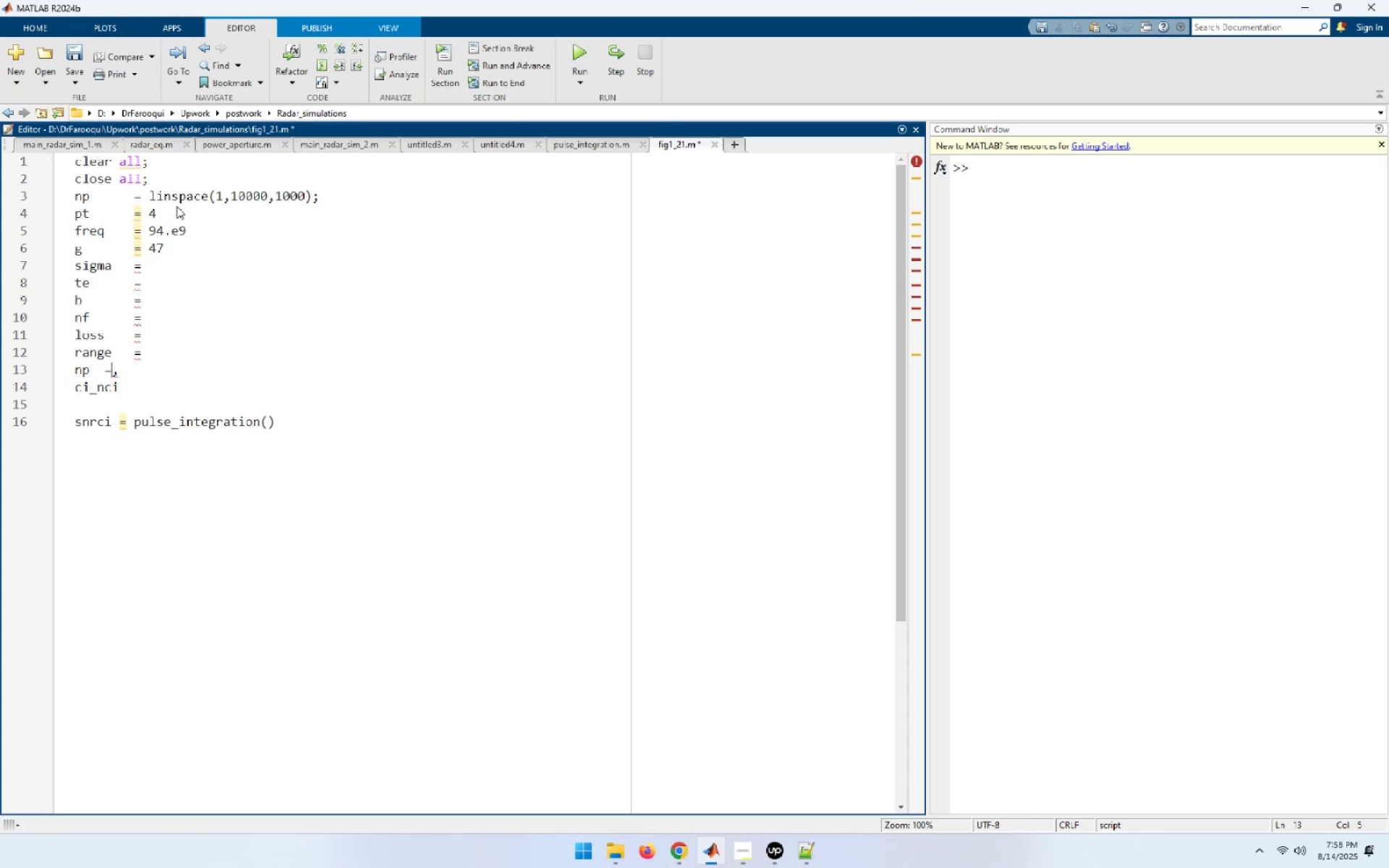 
key(Delete)
 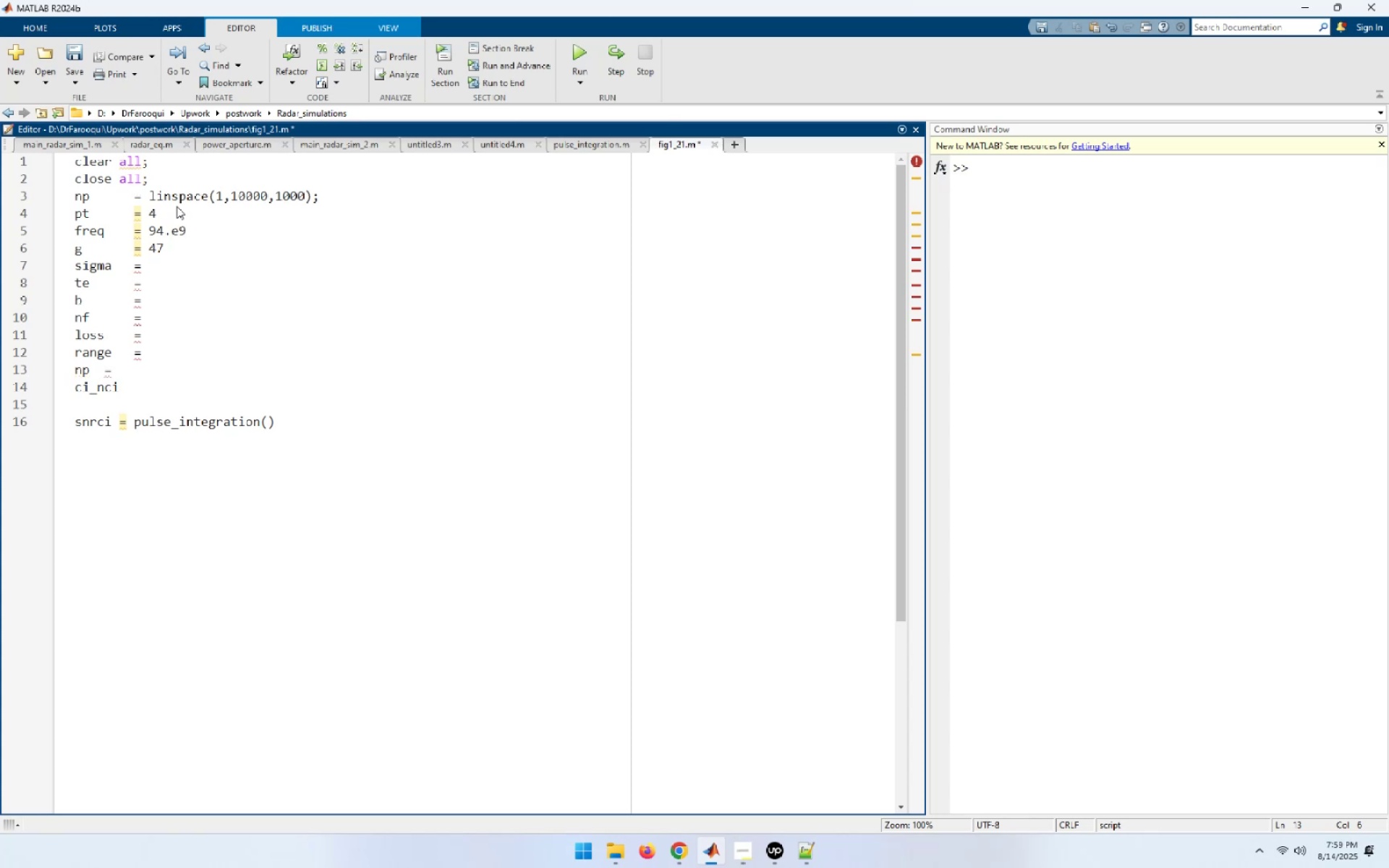 
key(ArrowLeft)
 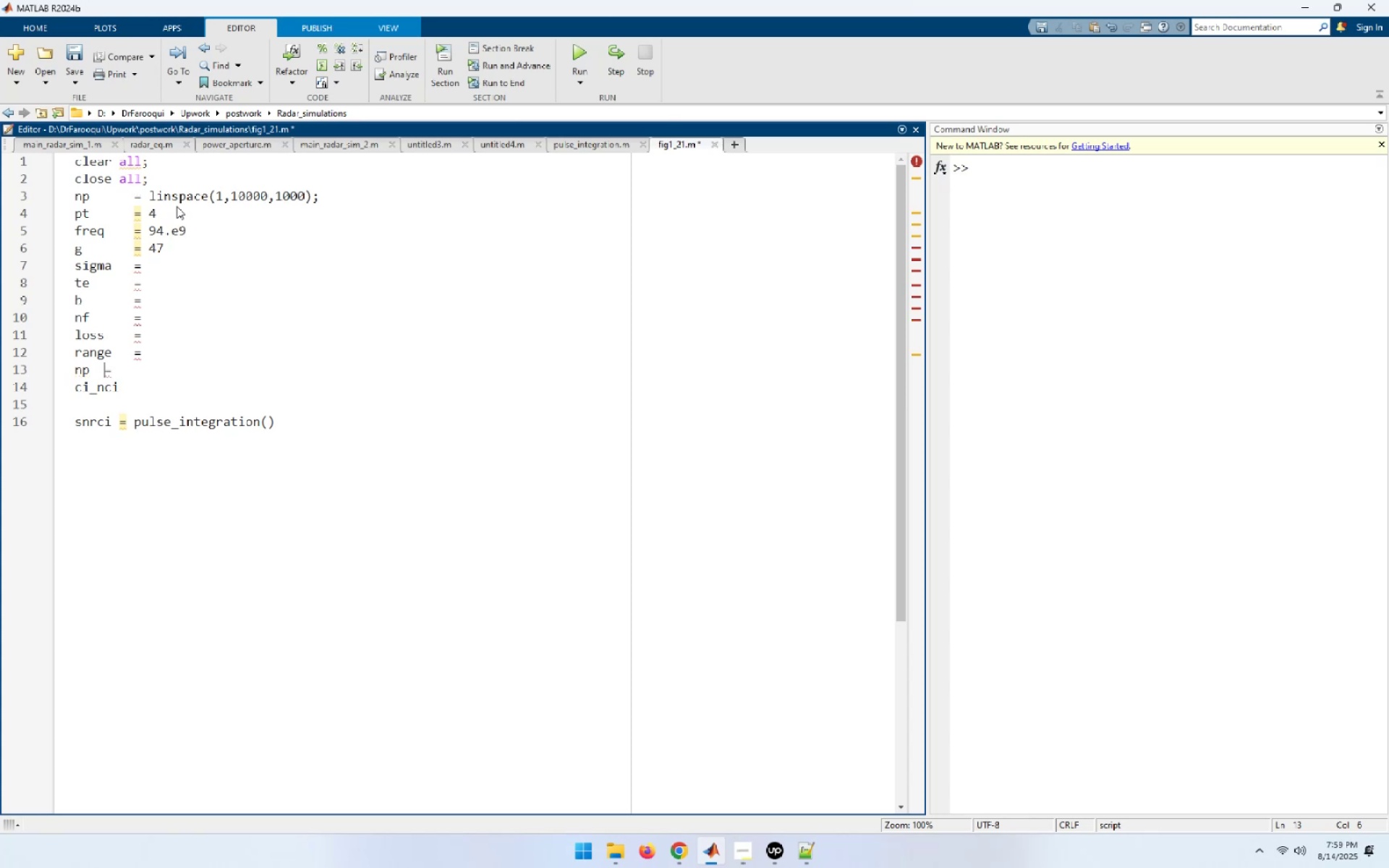 
key(Tab)
 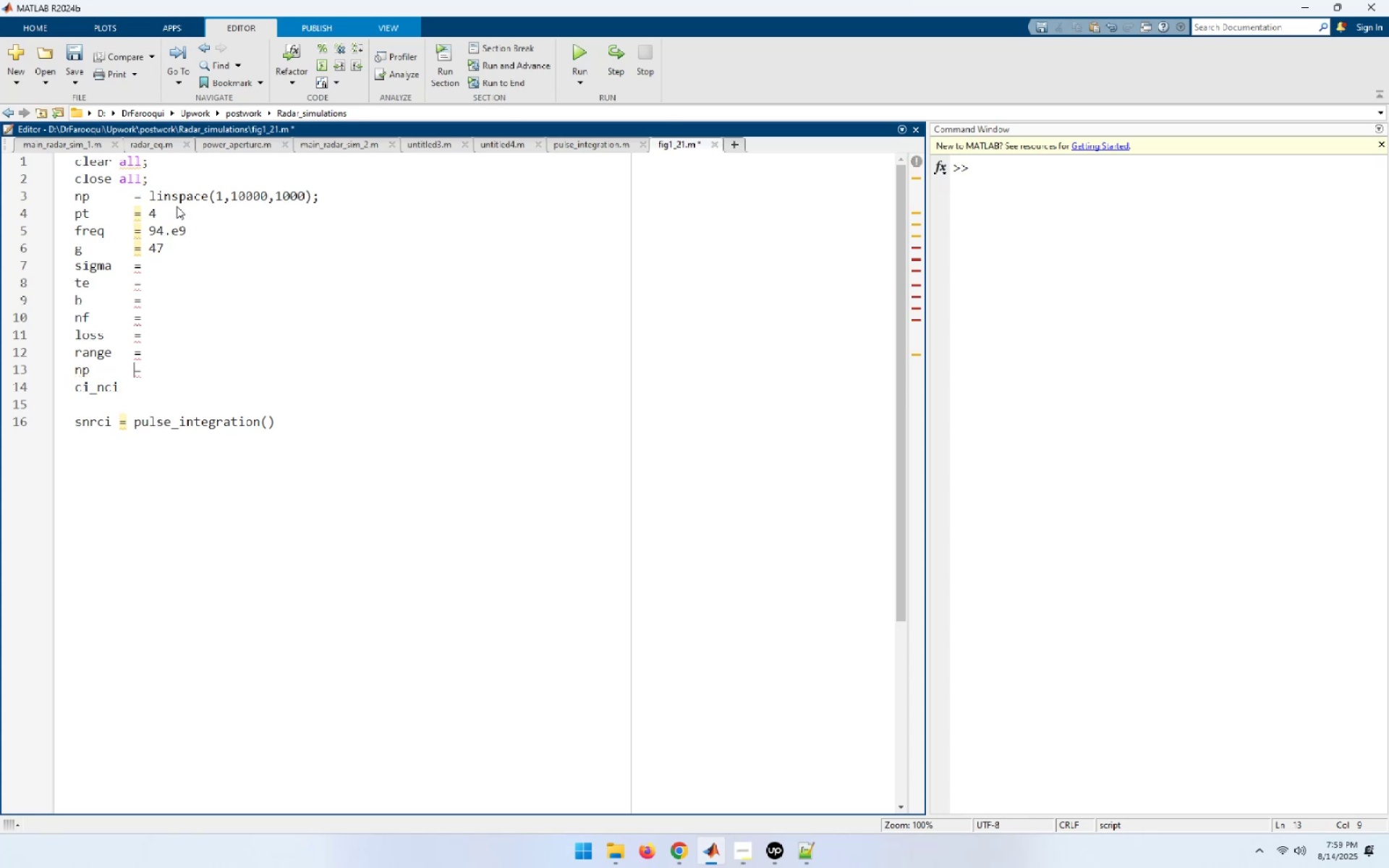 
key(ArrowUp)
 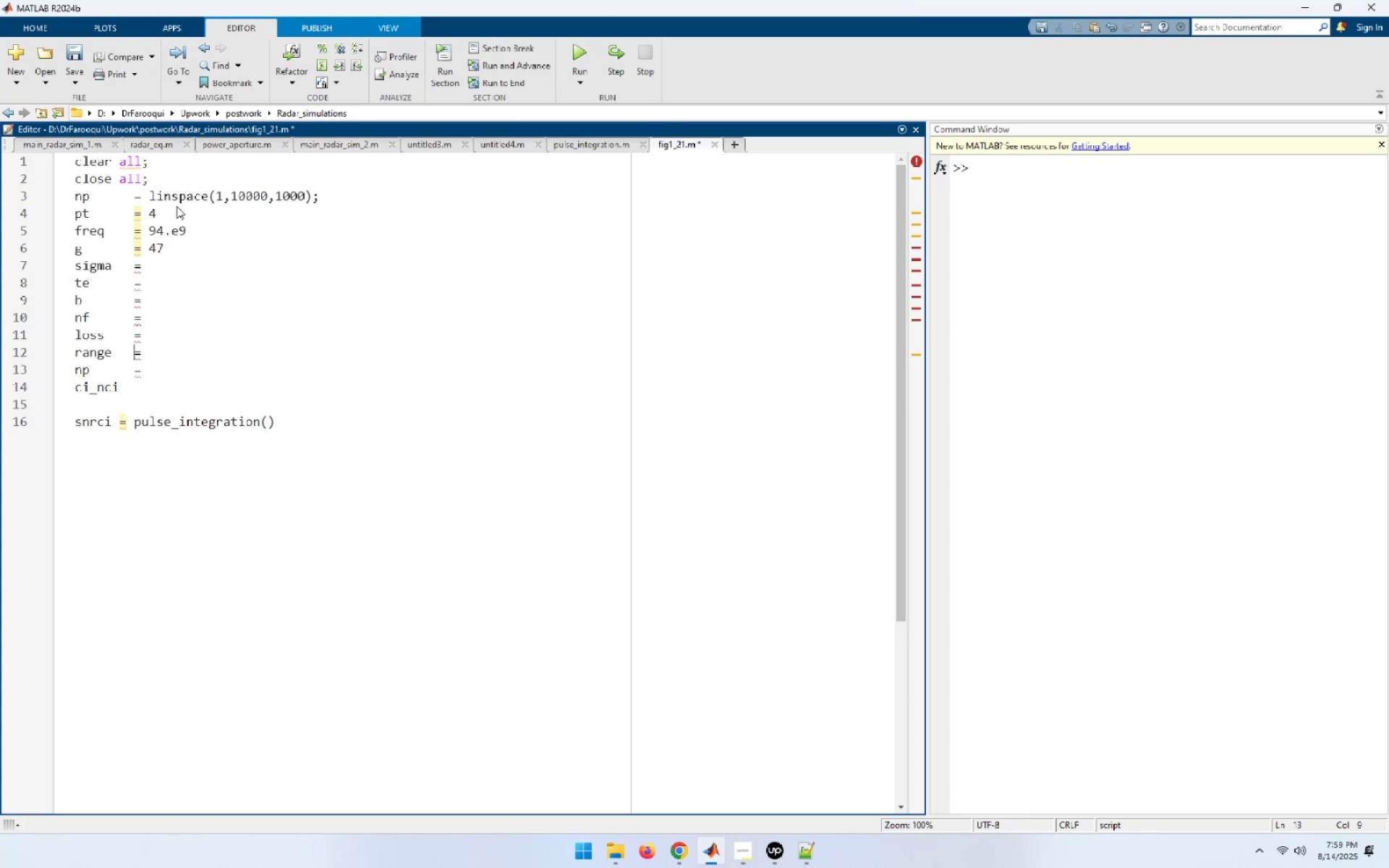 
key(ArrowUp)
 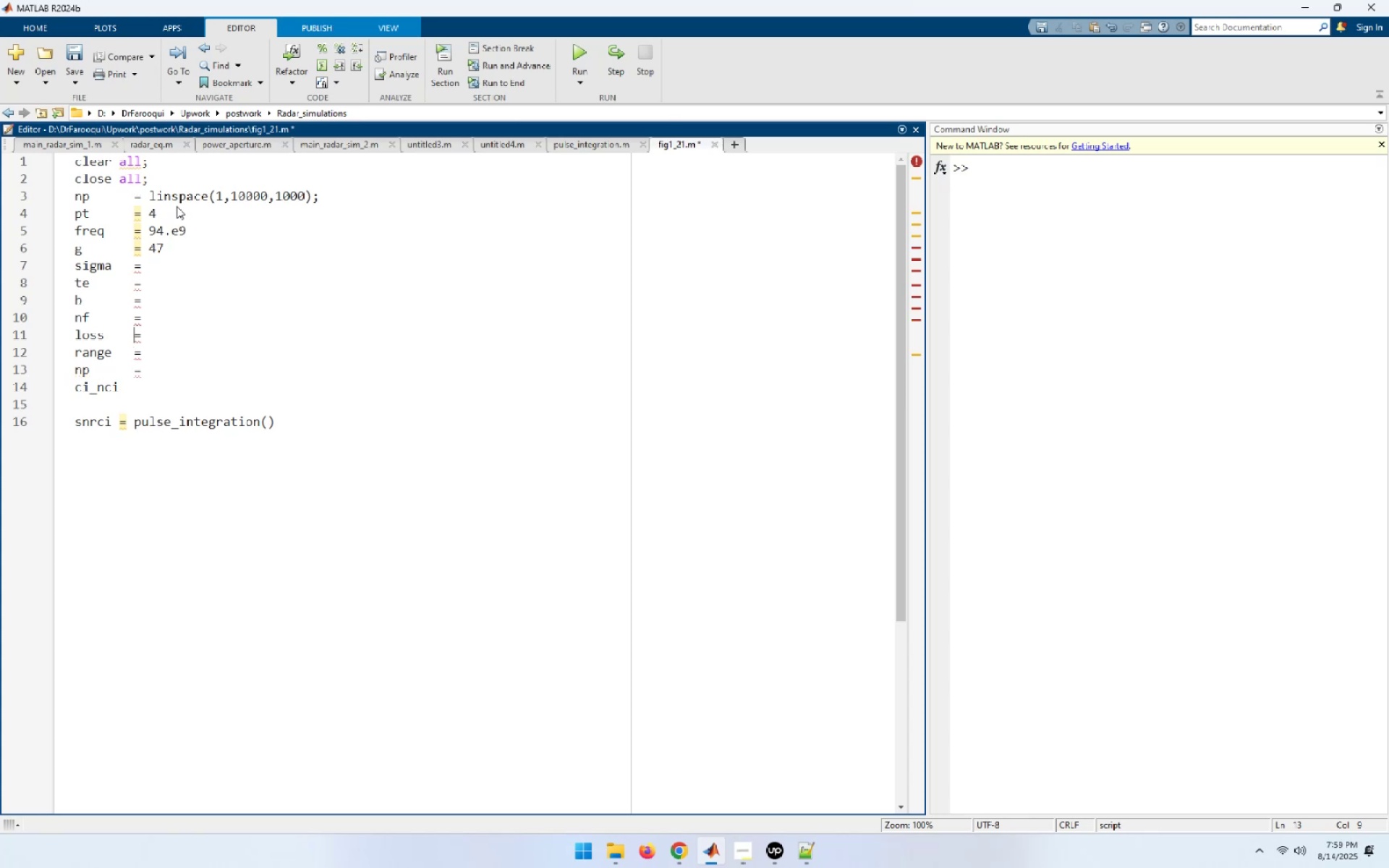 
key(ArrowUp)
 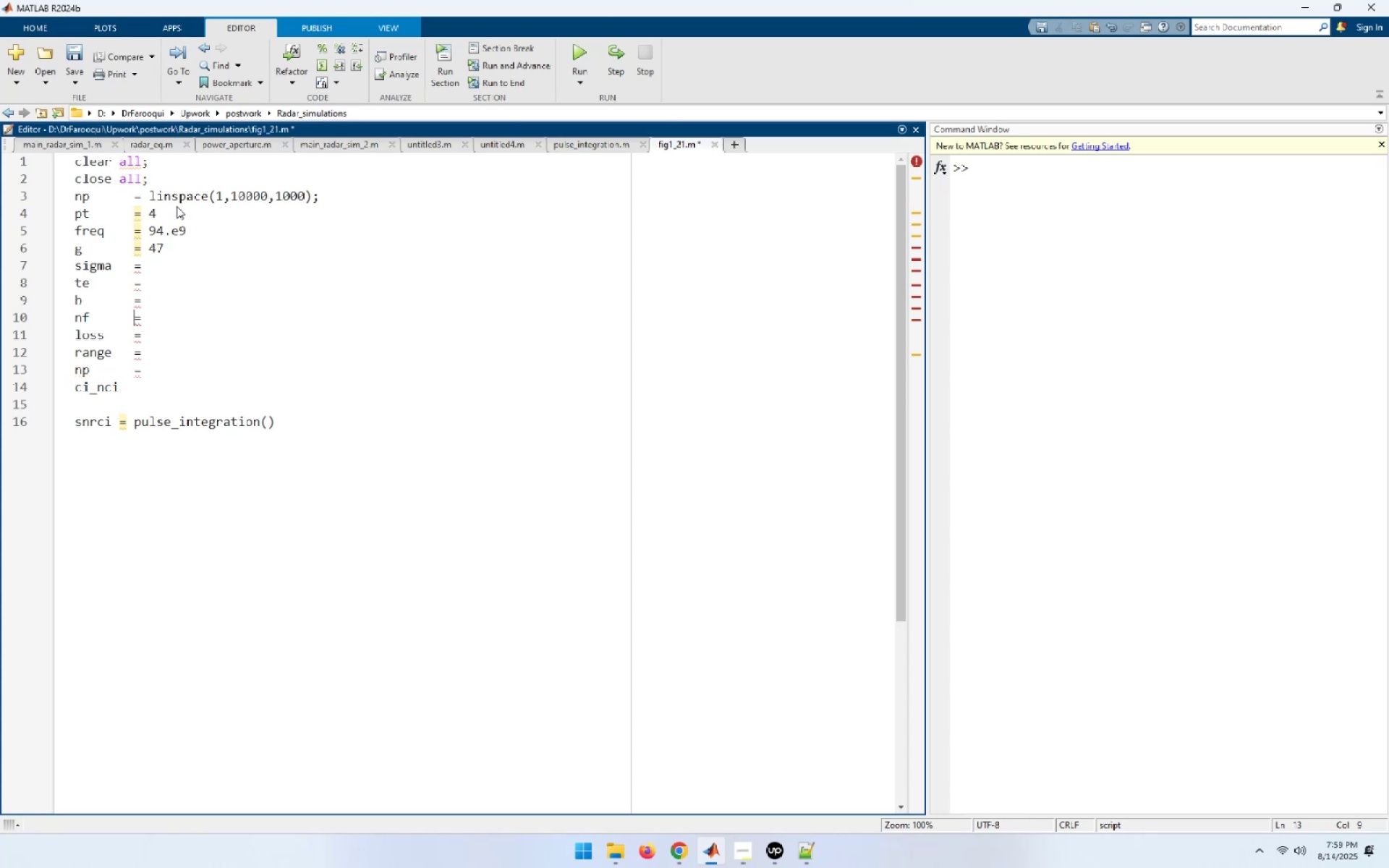 
key(ArrowUp)
 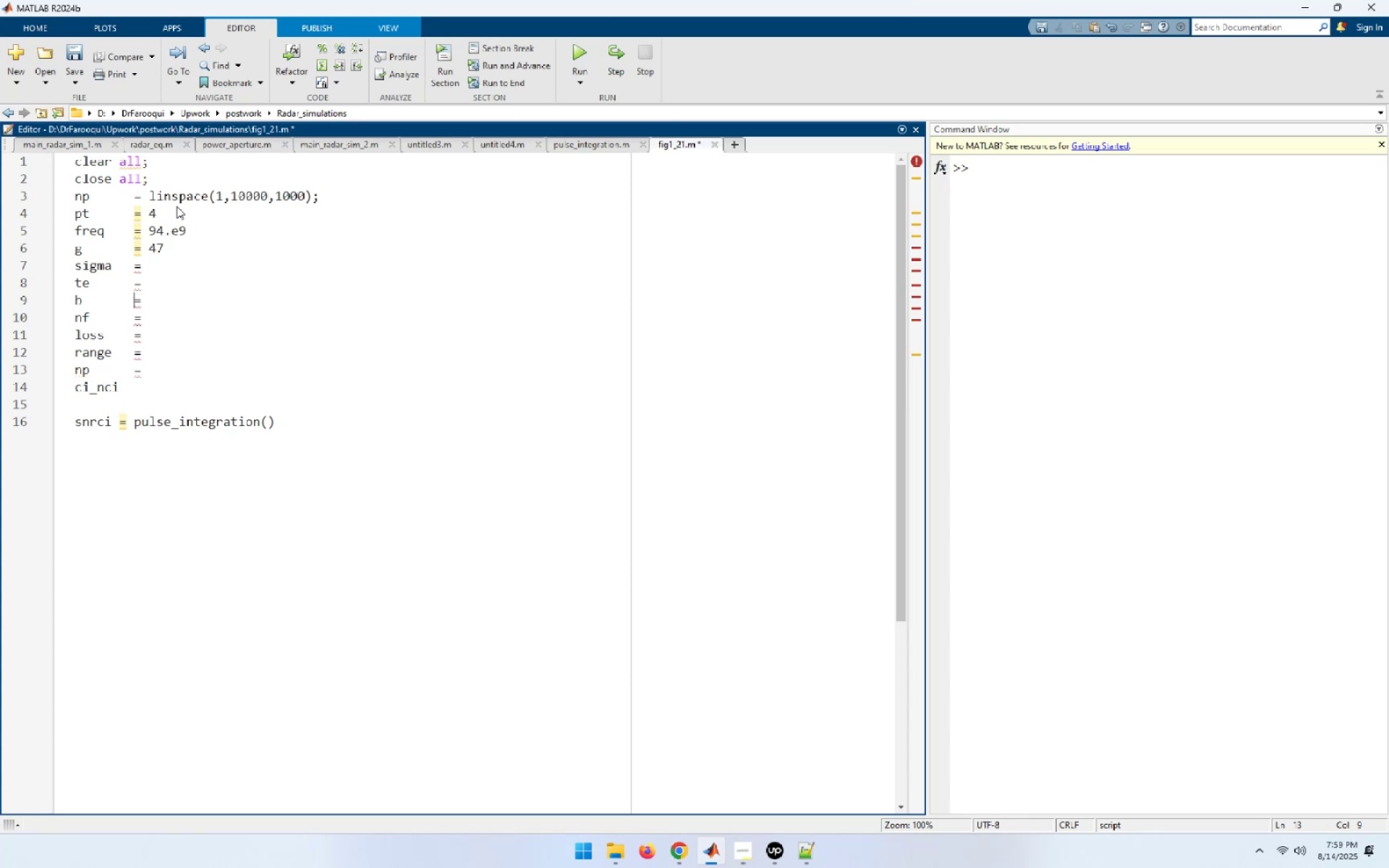 
key(ArrowUp)
 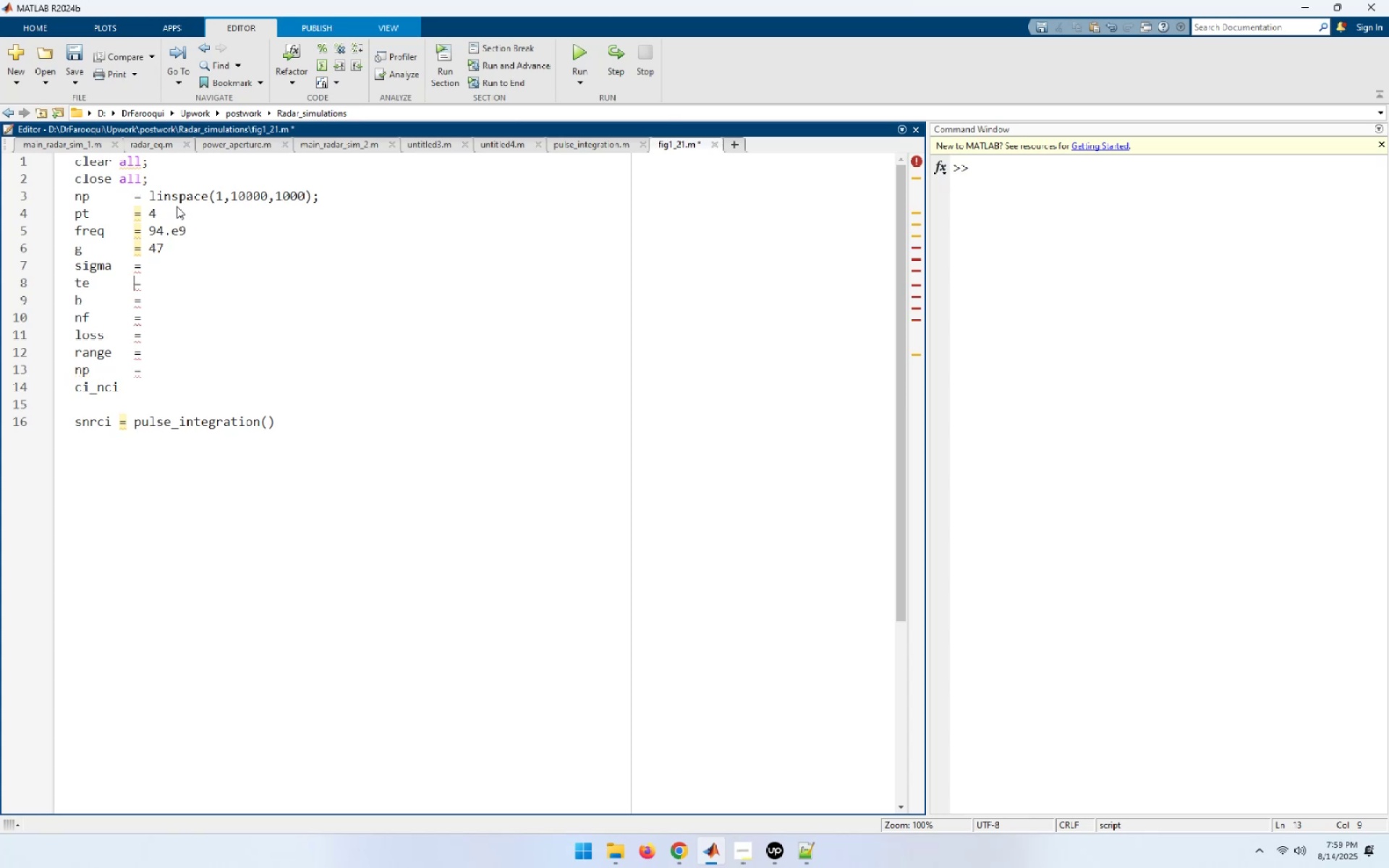 
key(ArrowUp)
 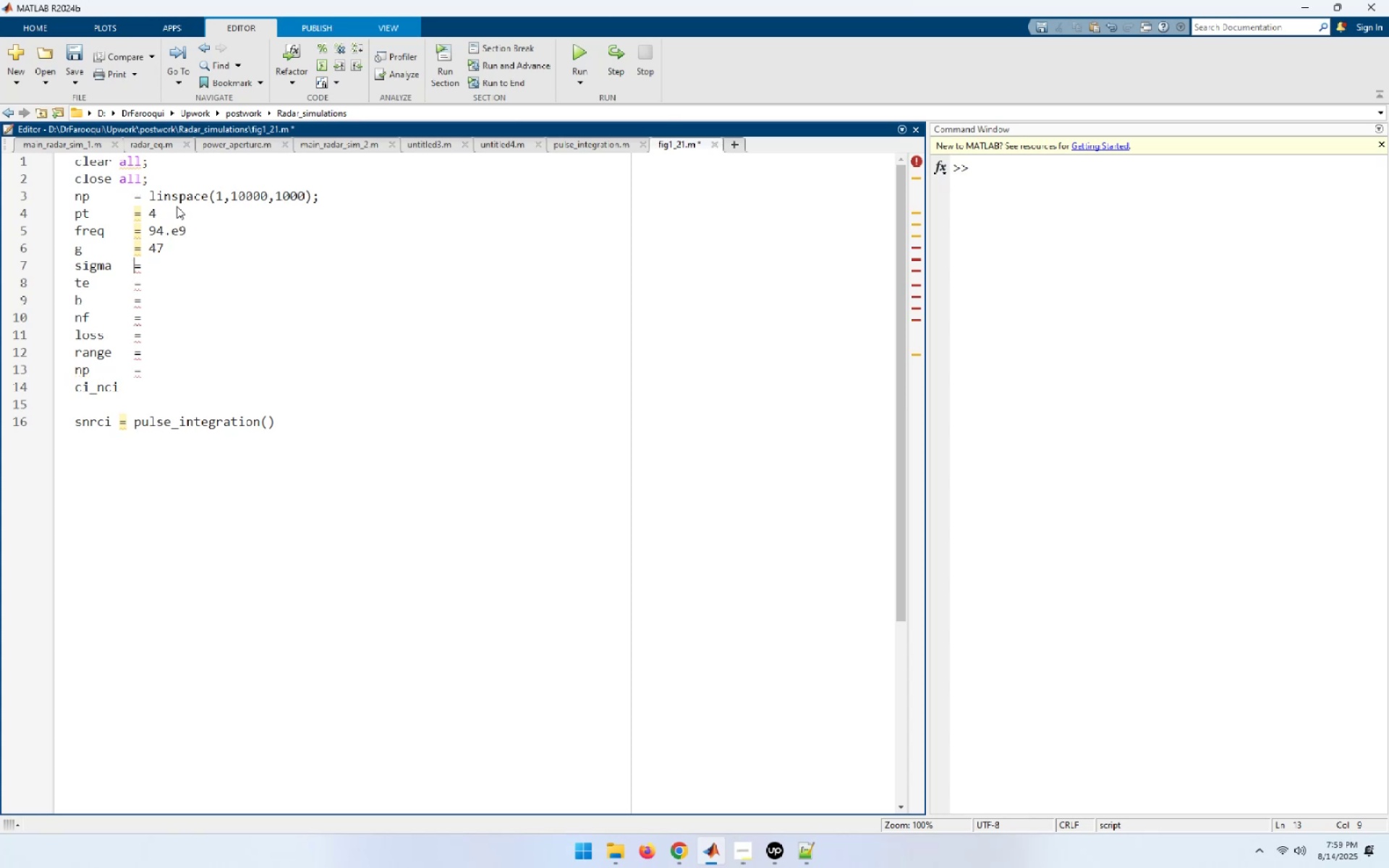 
key(End)
 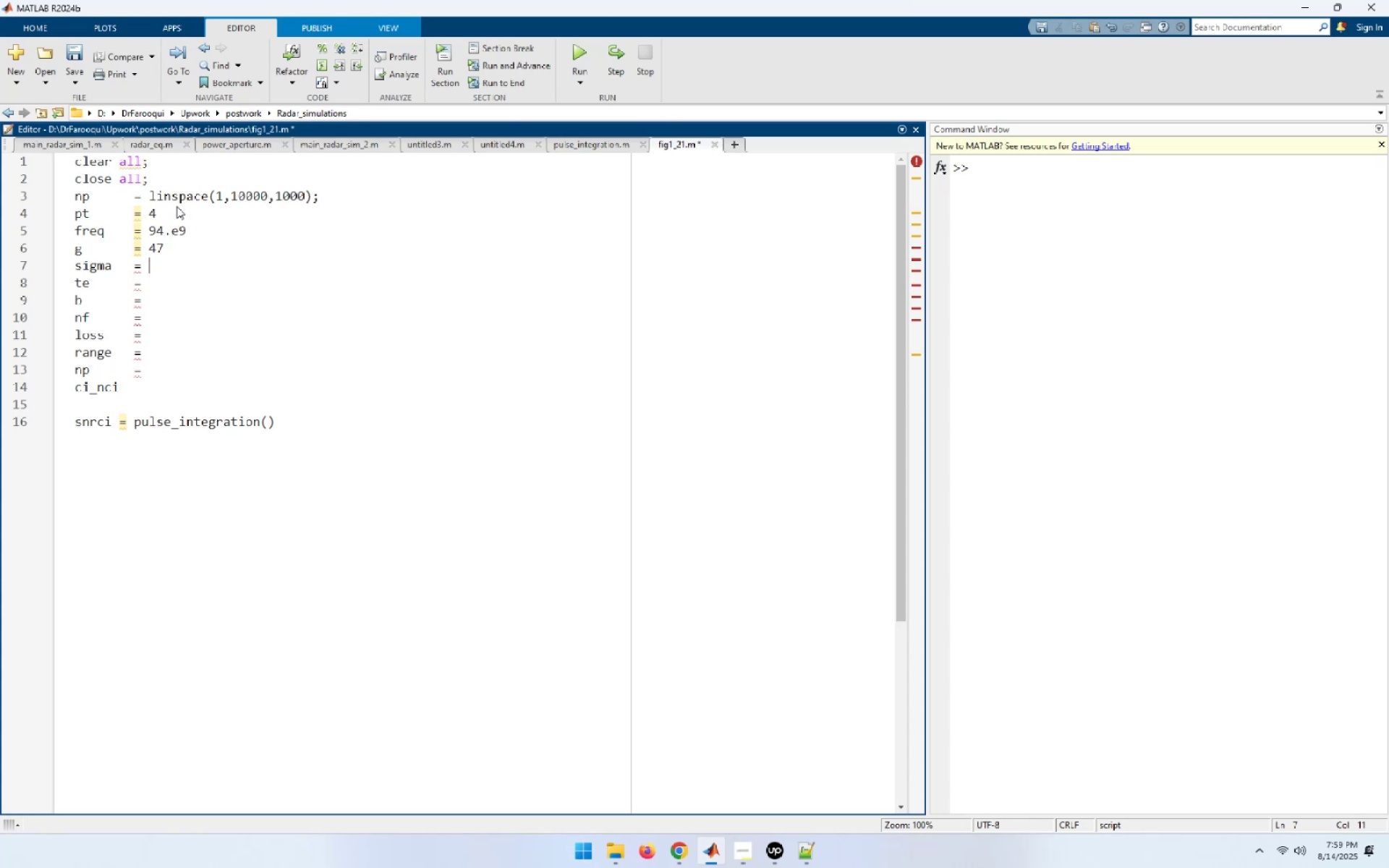 
wait(15.1)
 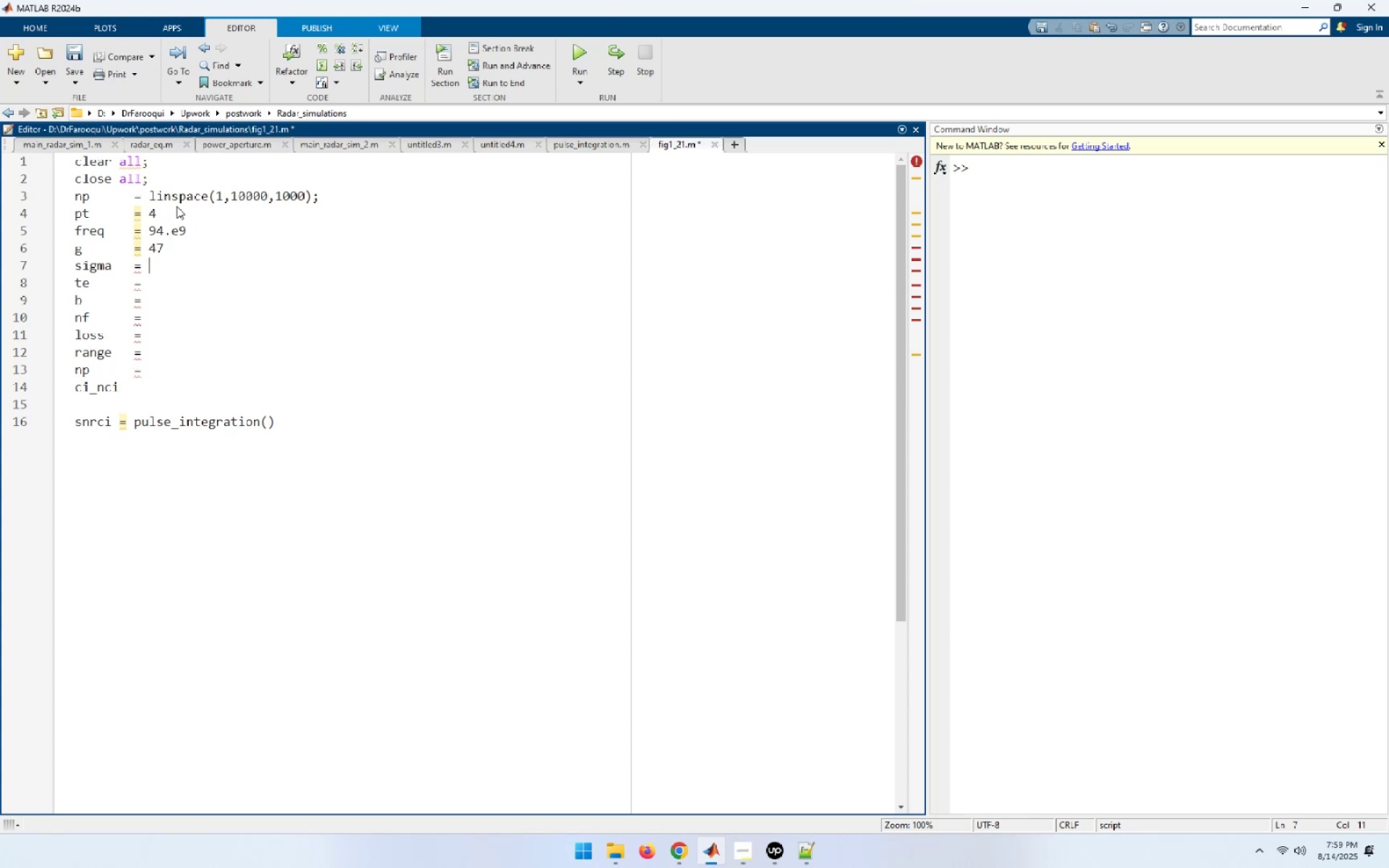 
key(ArrowUp)
 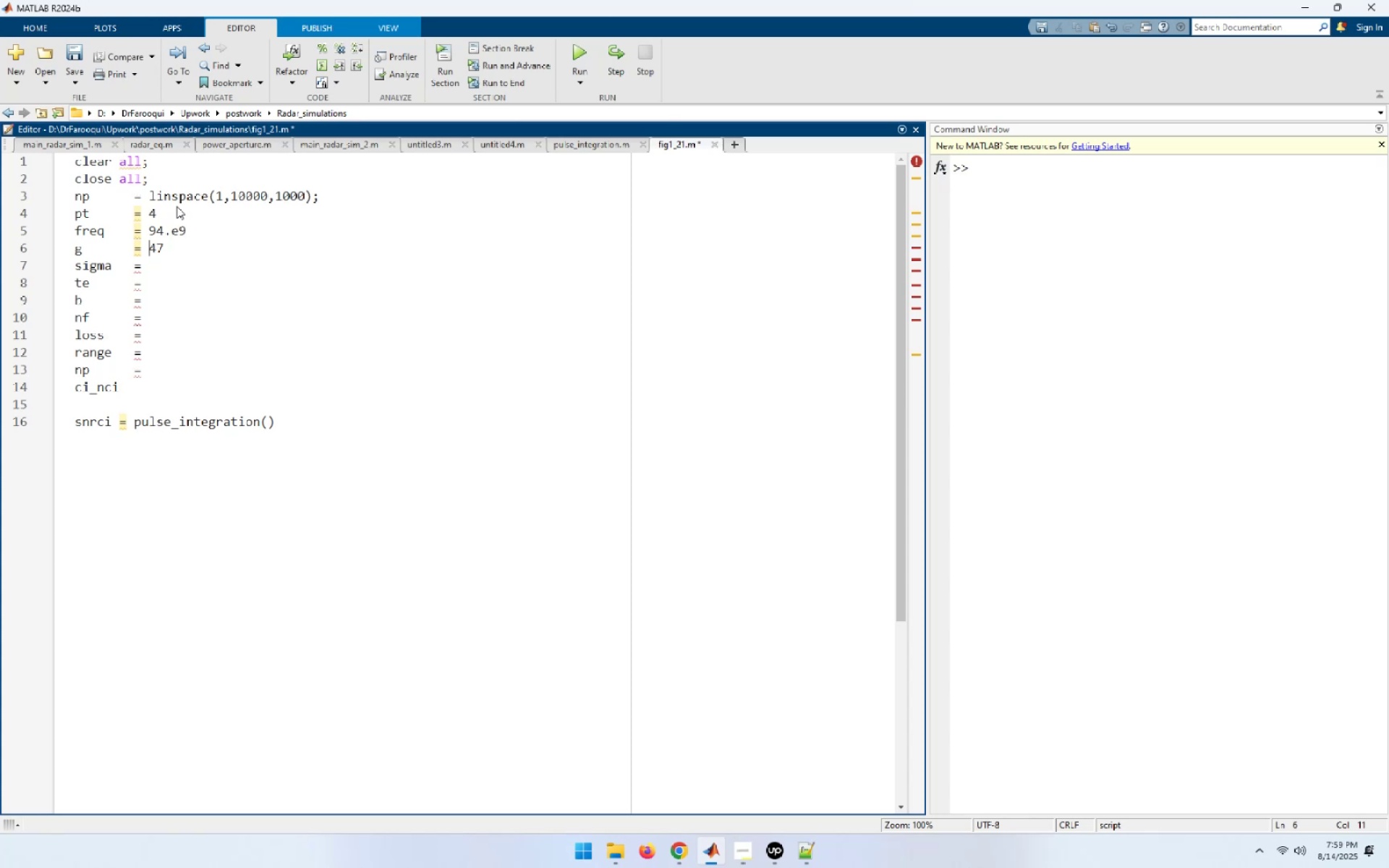 
key(ArrowDown)
 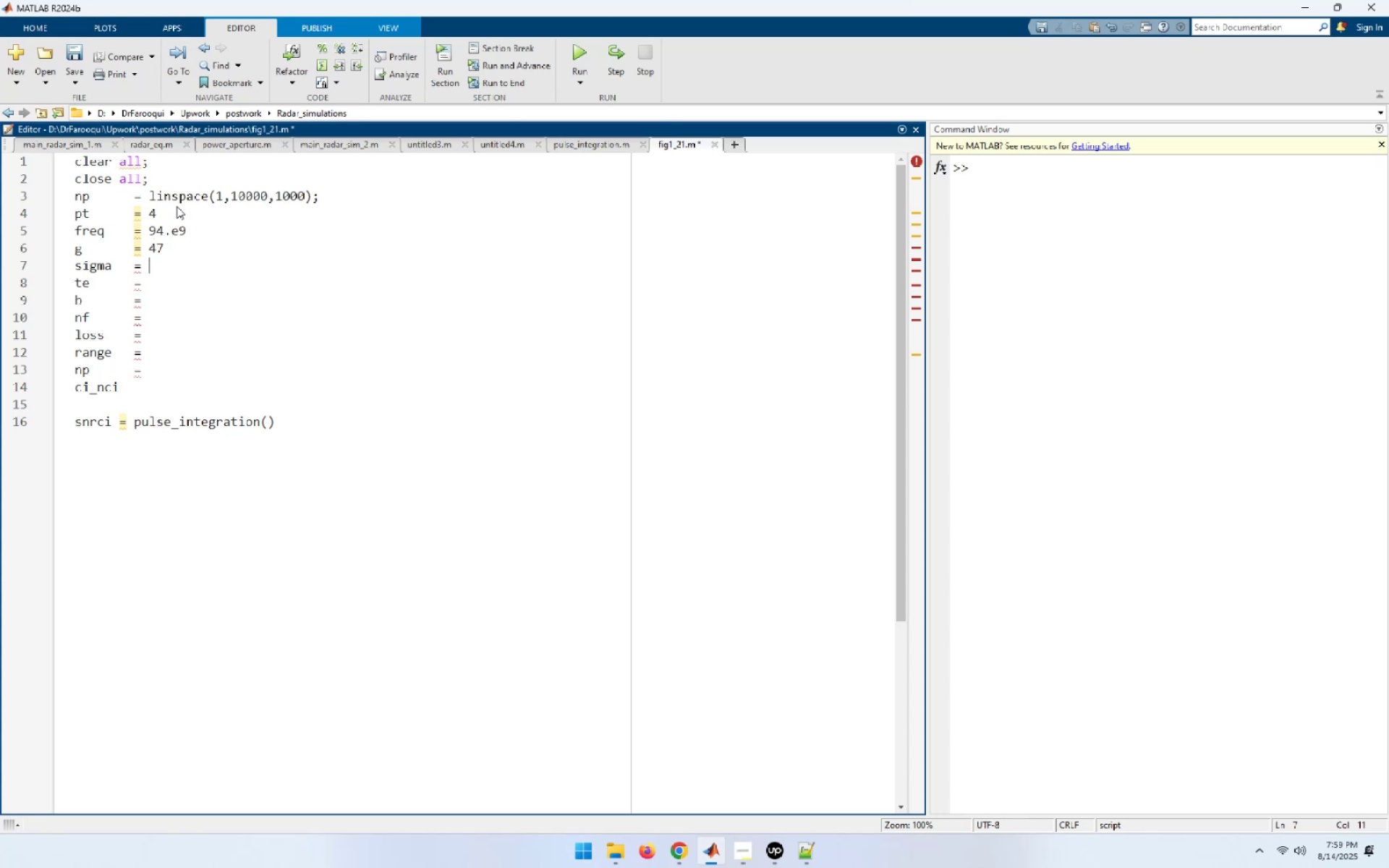 
wait(5.17)
 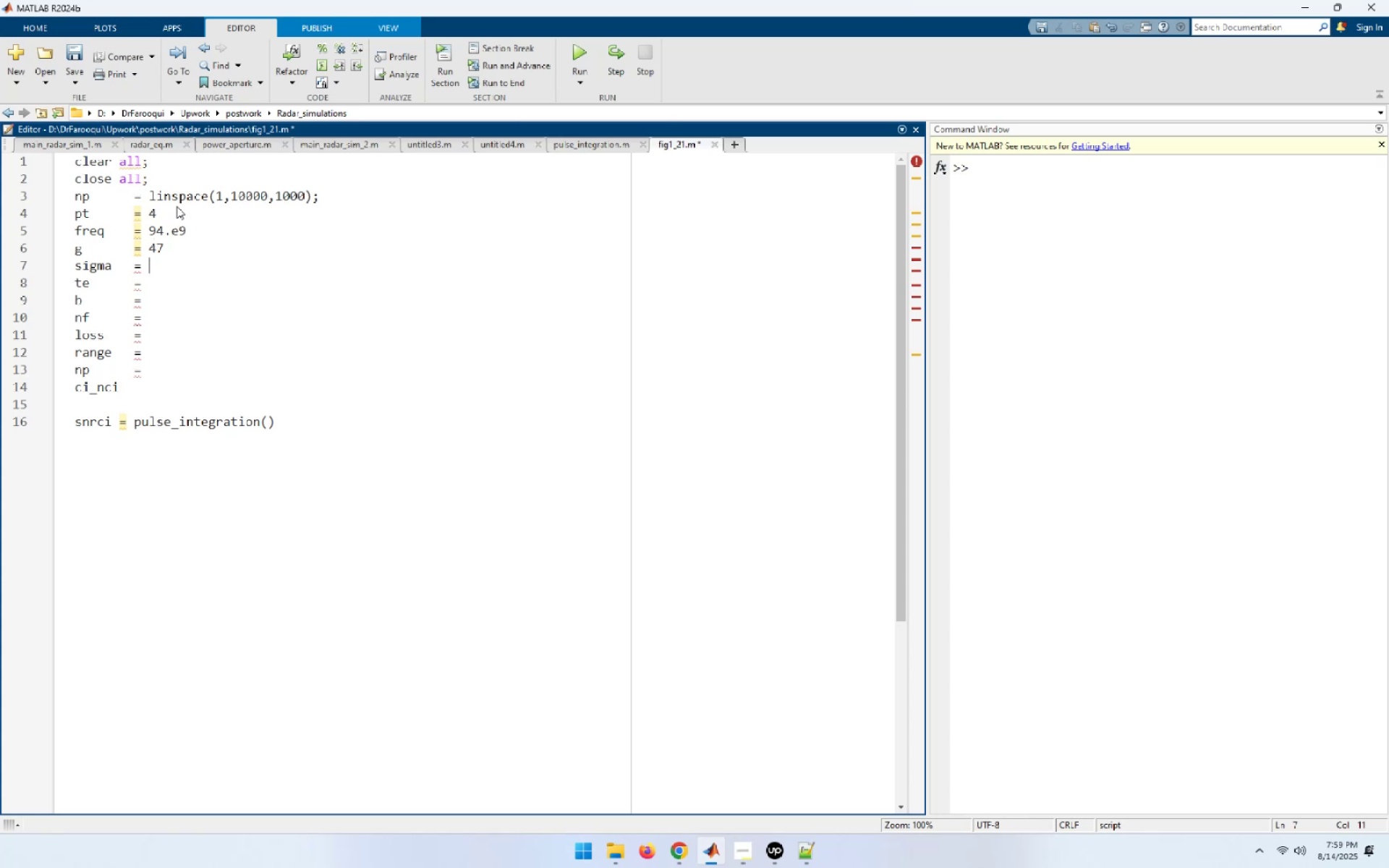 
key(Numpad2)
 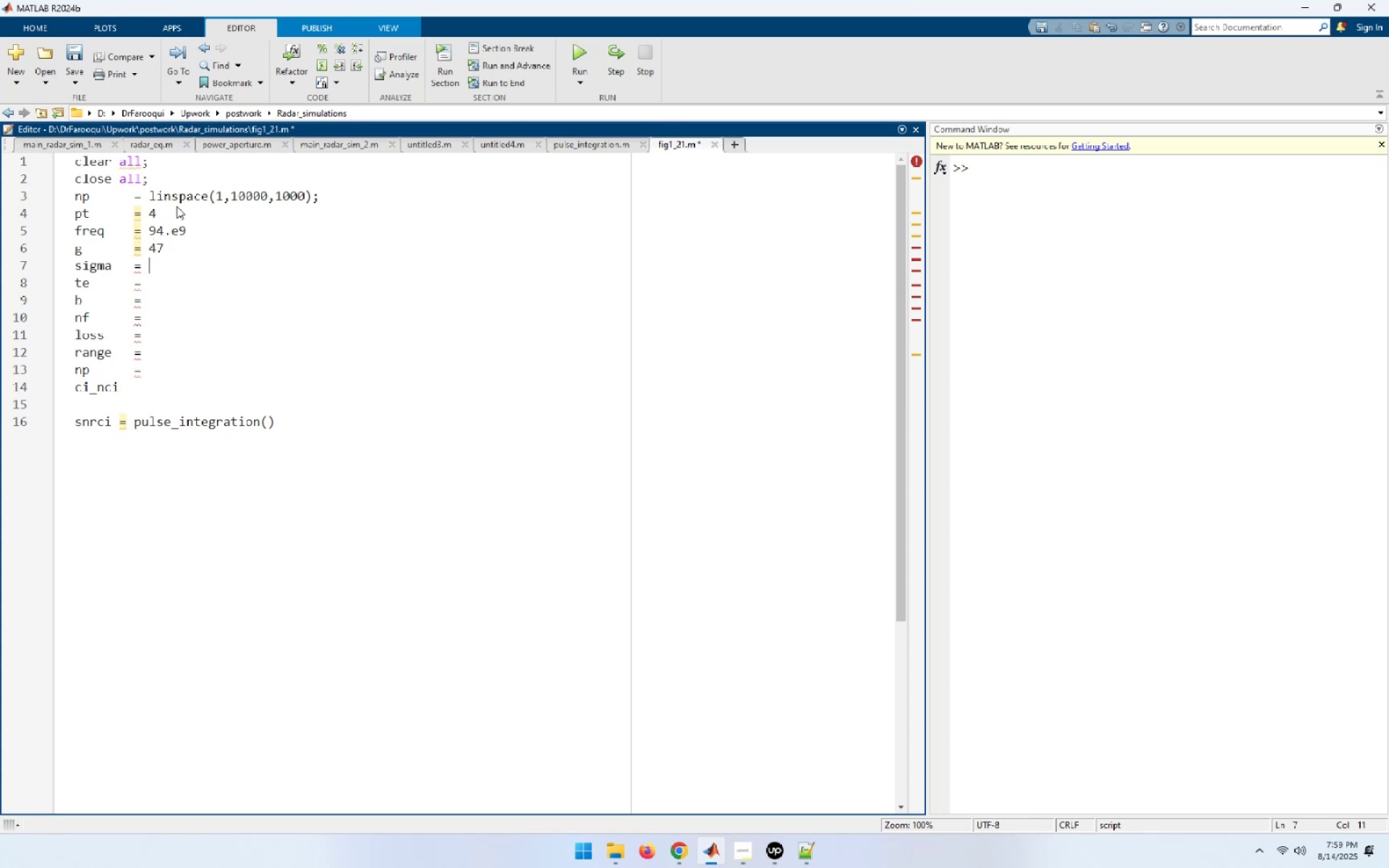 
key(Numpad0)
 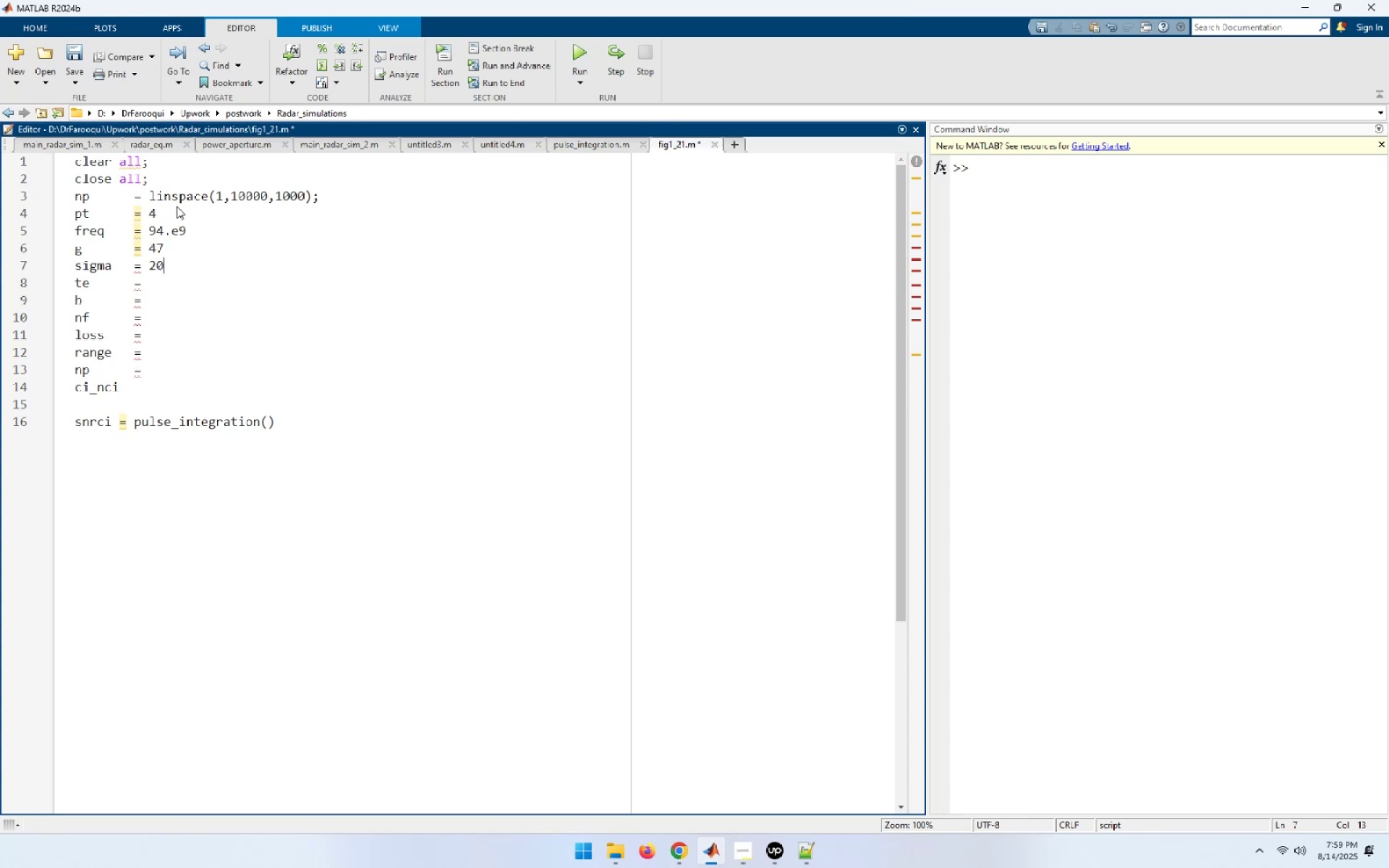 
key(ArrowDown)
 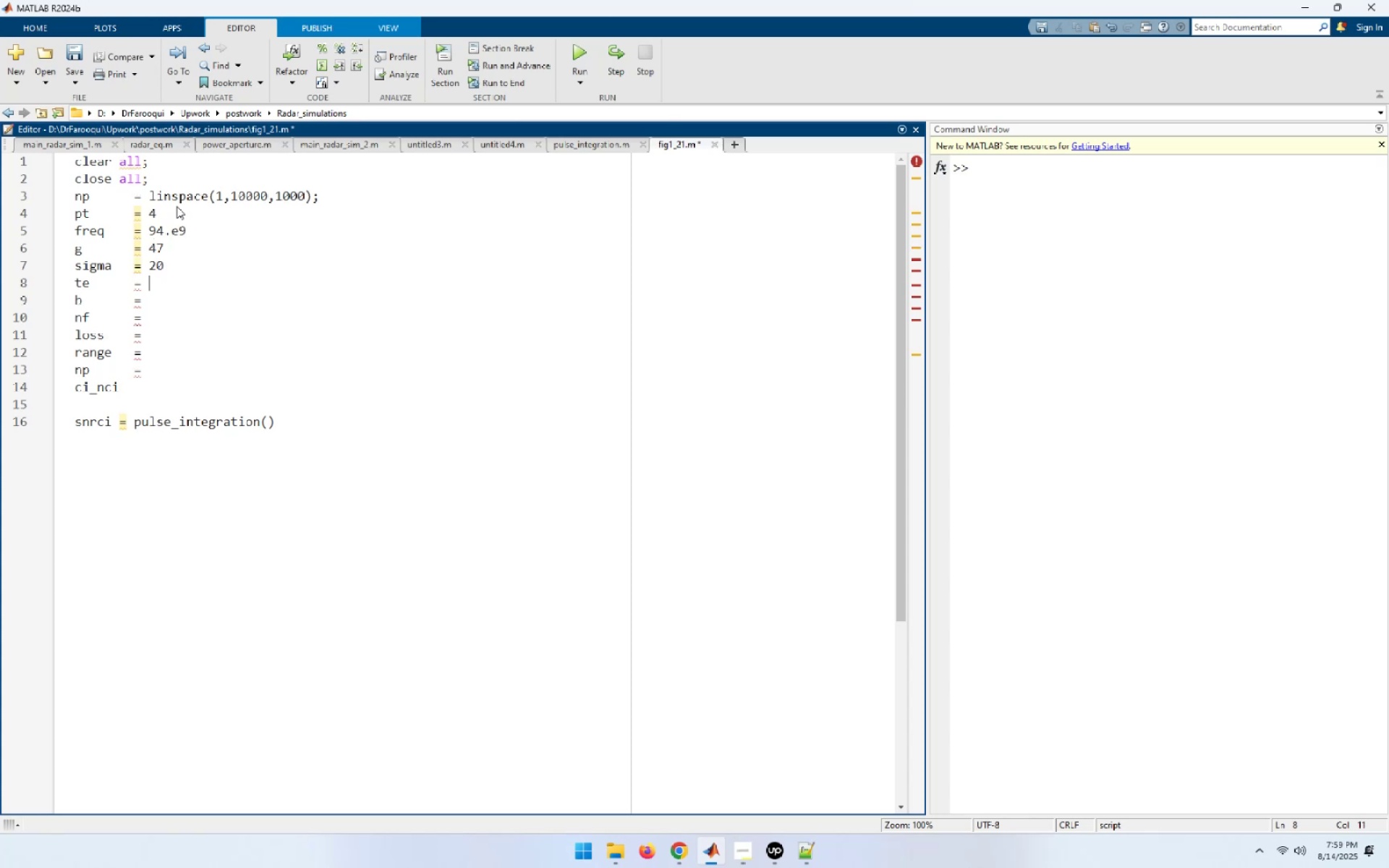 
key(Numpad2)
 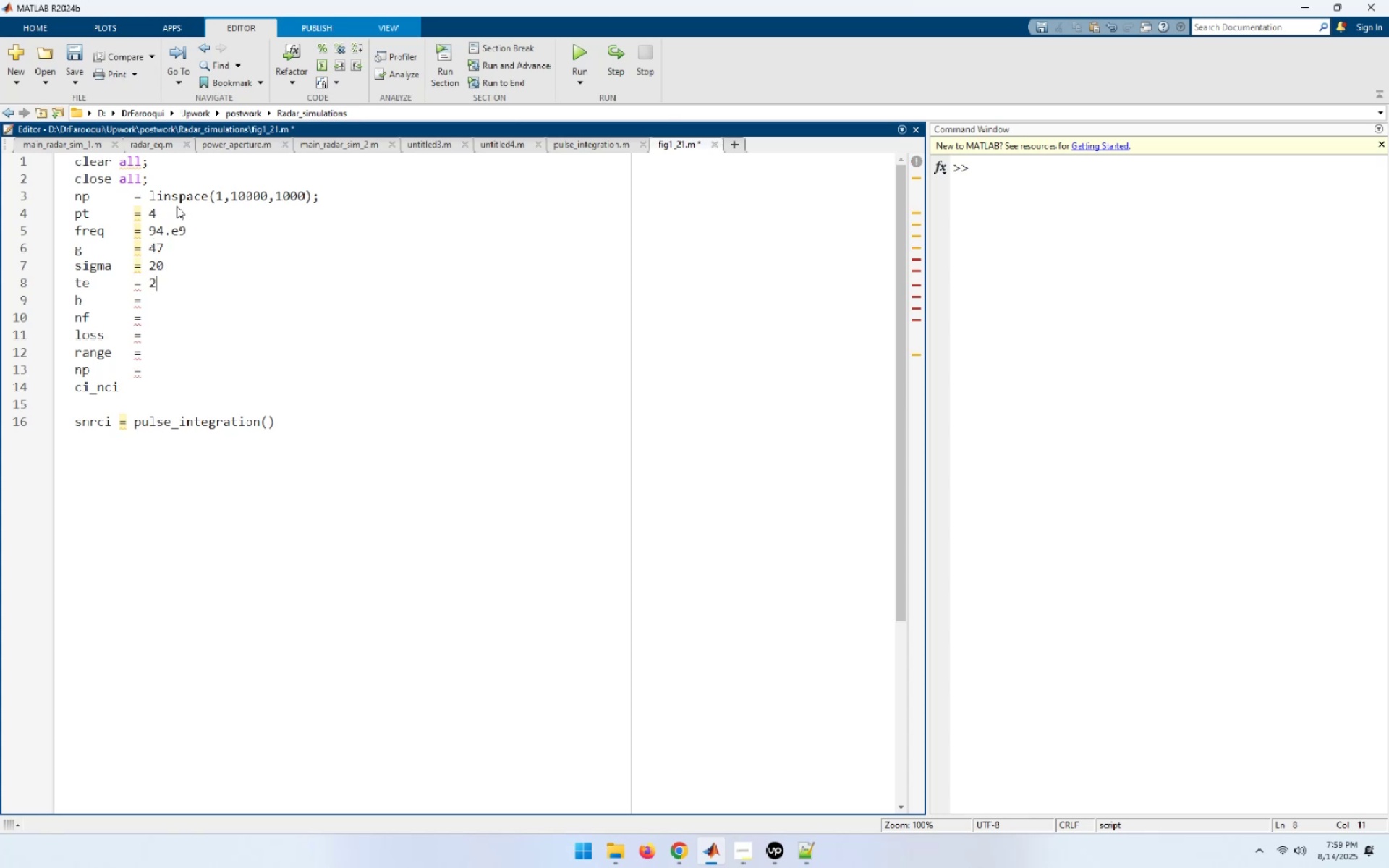 
key(Numpad9)
 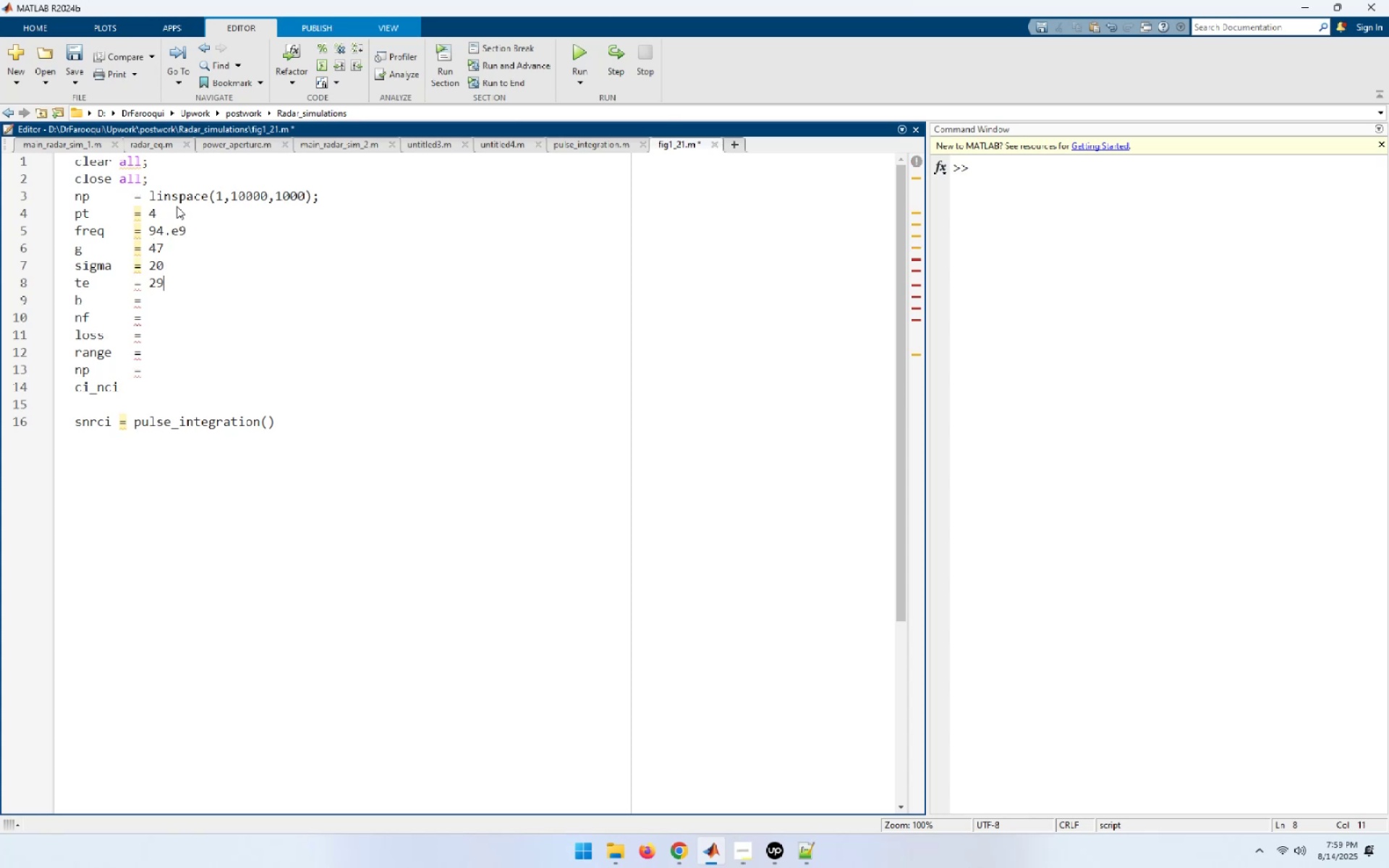 
key(Numpad0)
 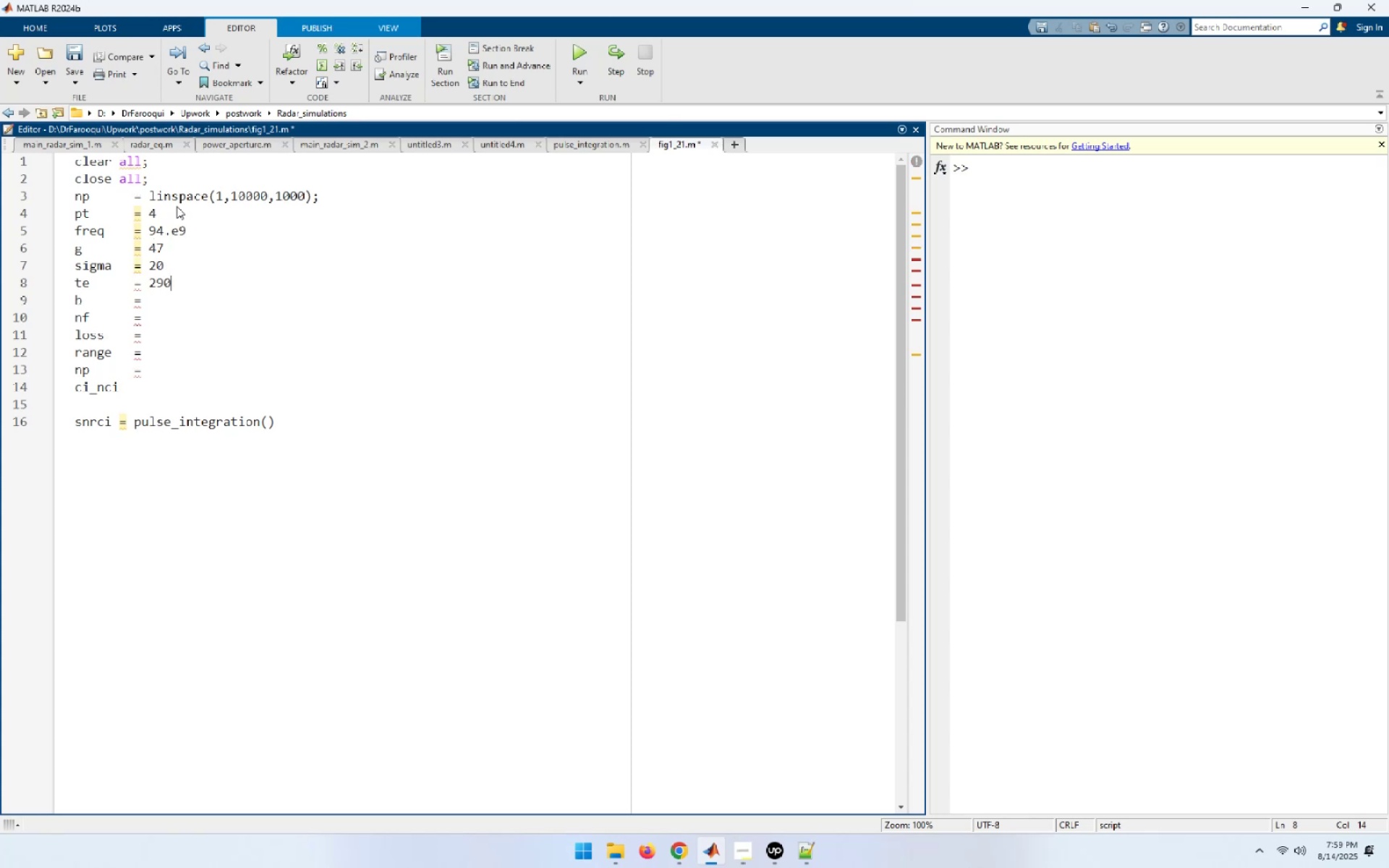 
key(ArrowDown)
 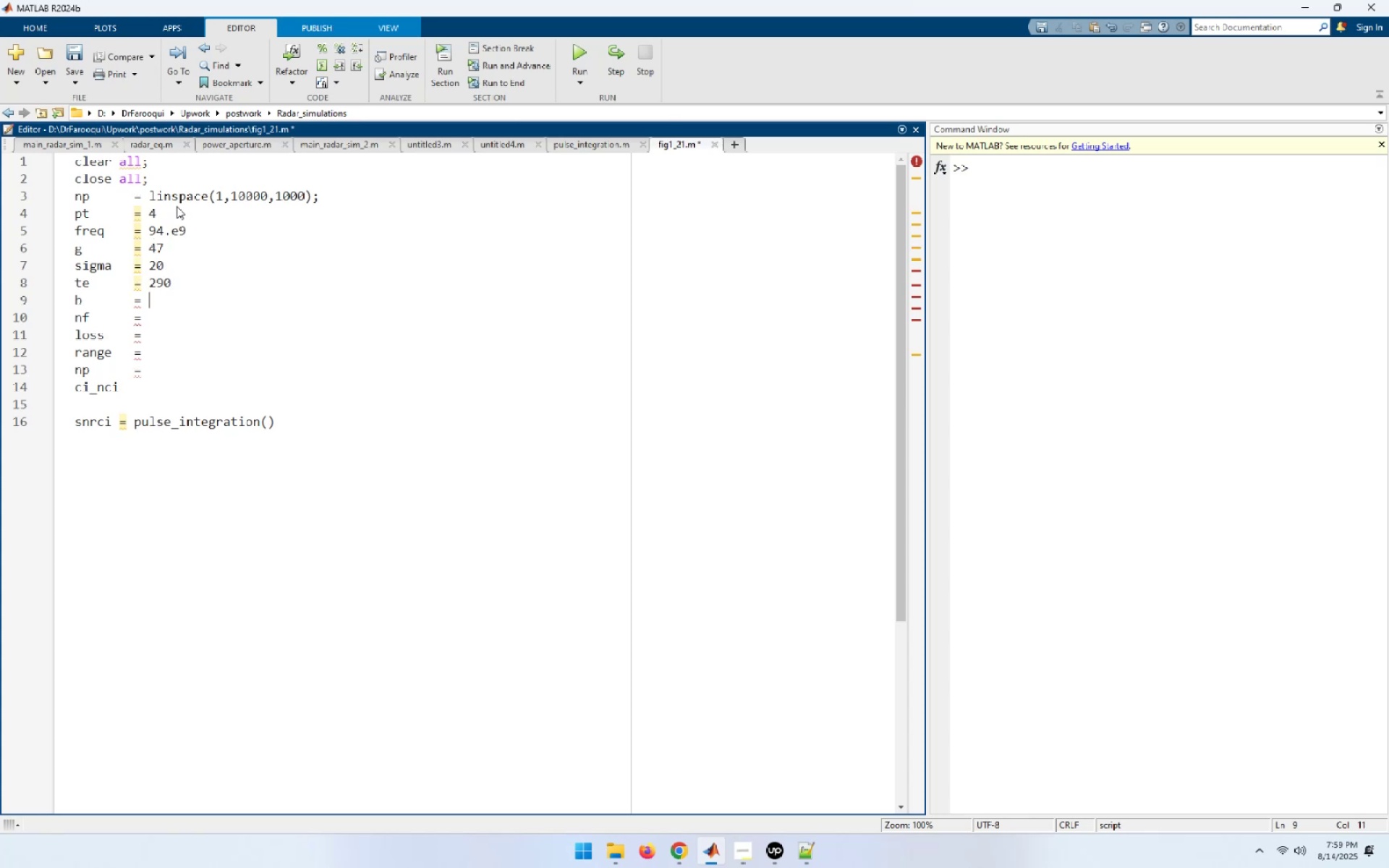 
key(Numpad2)
 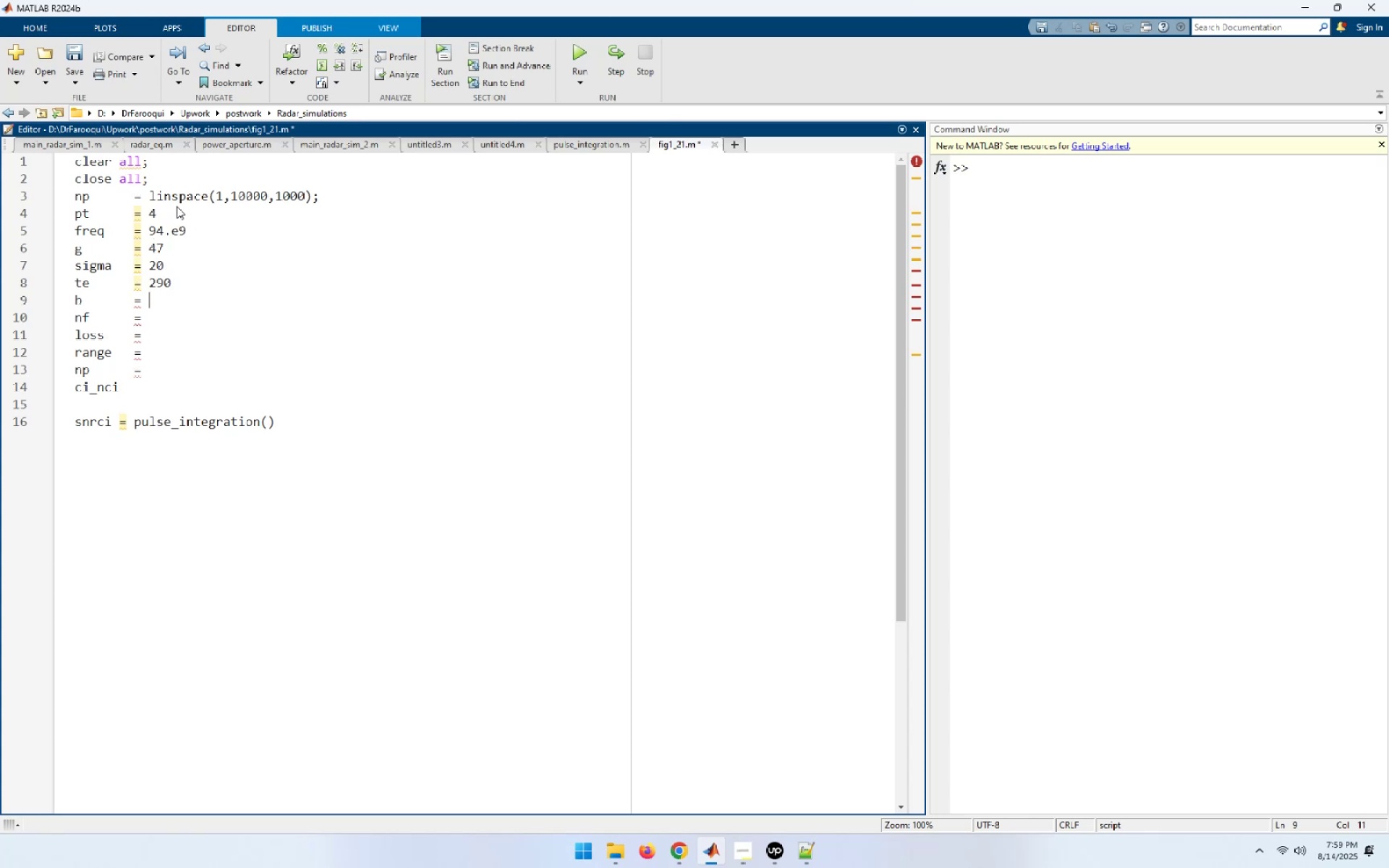 
key(Numpad0)
 